 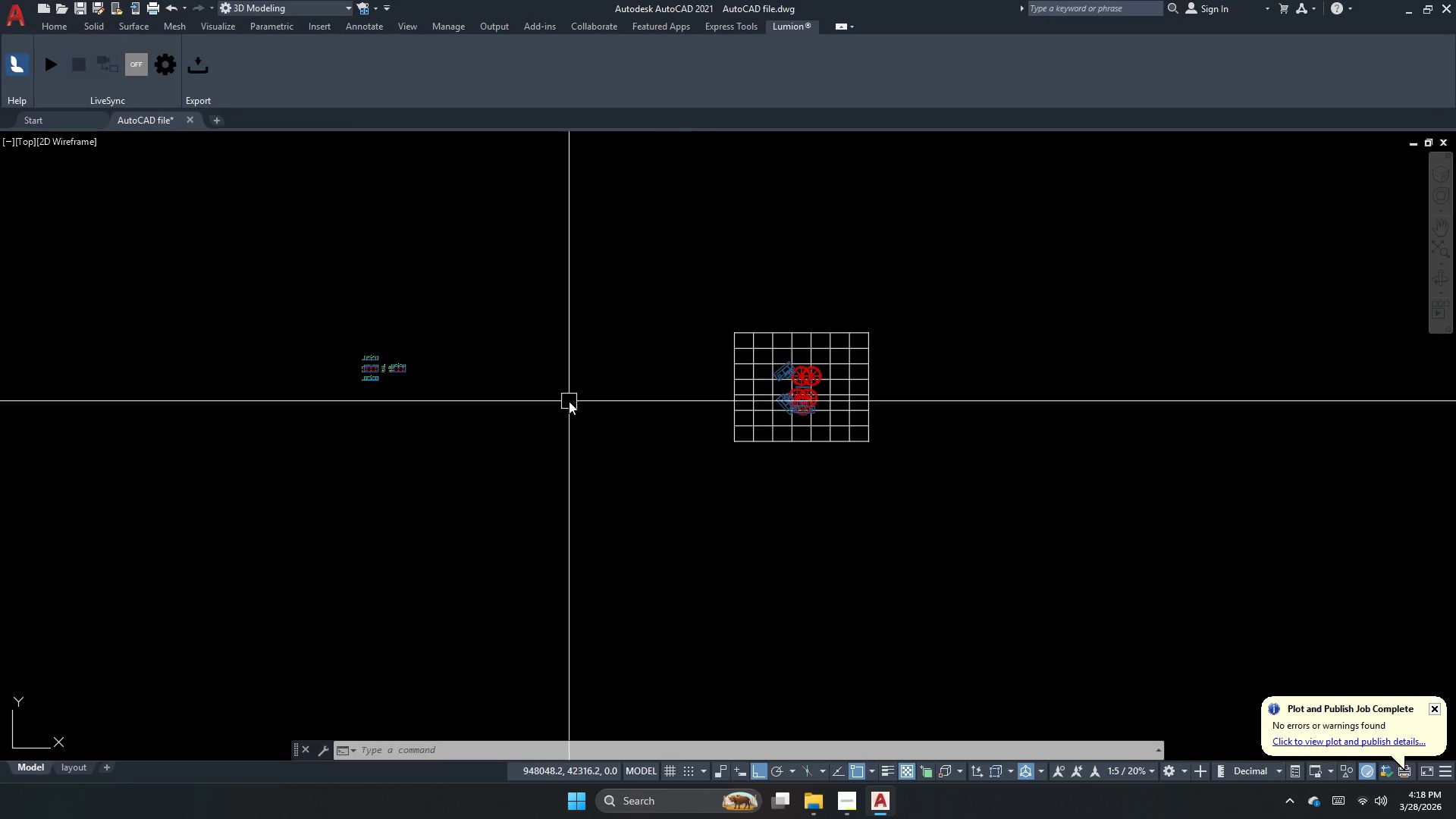 
scroll: coordinate [933, 519], scroll_direction: up, amount: 8.0
 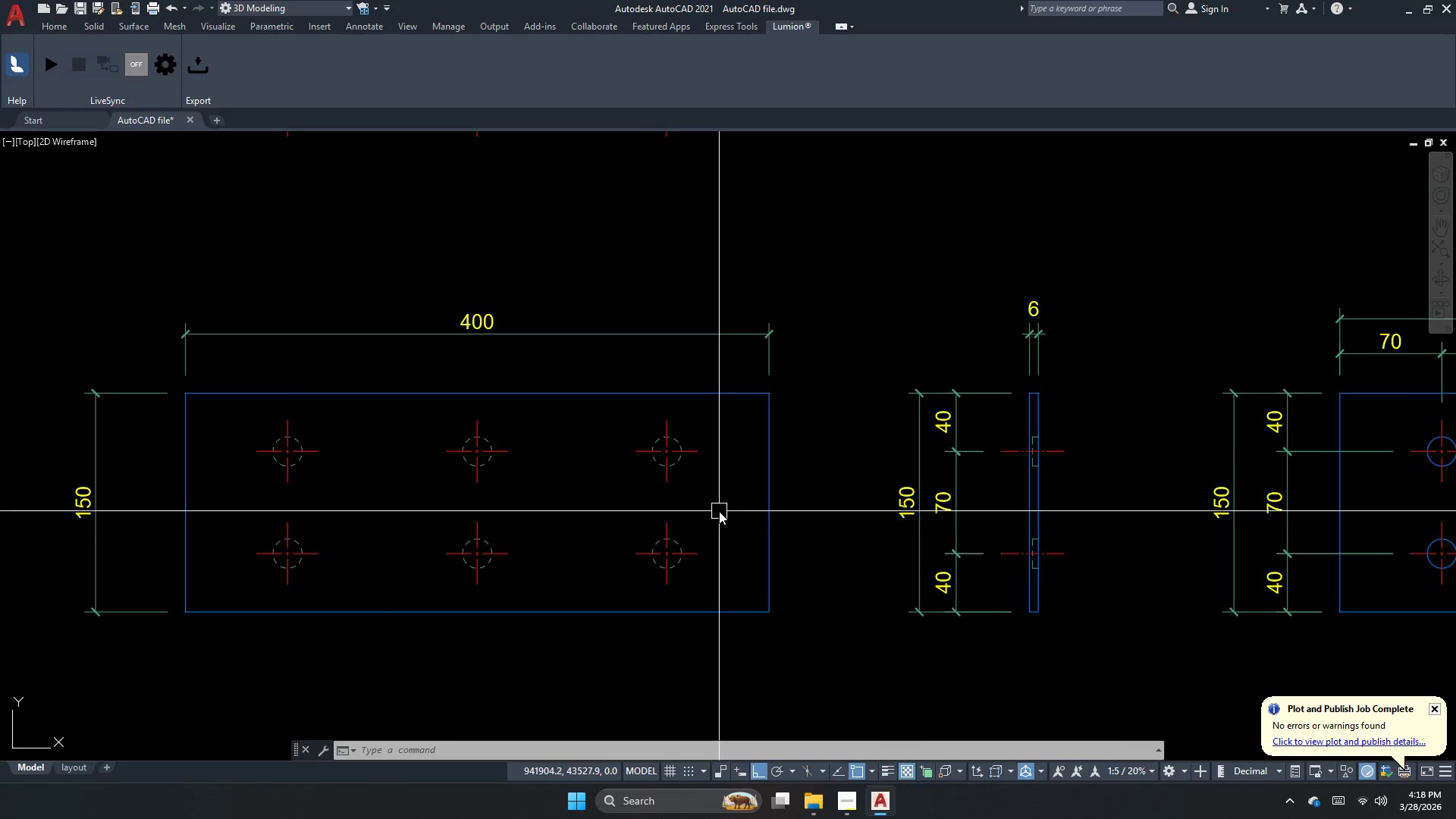 
scroll: coordinate [709, 488], scroll_direction: down, amount: 1.0
 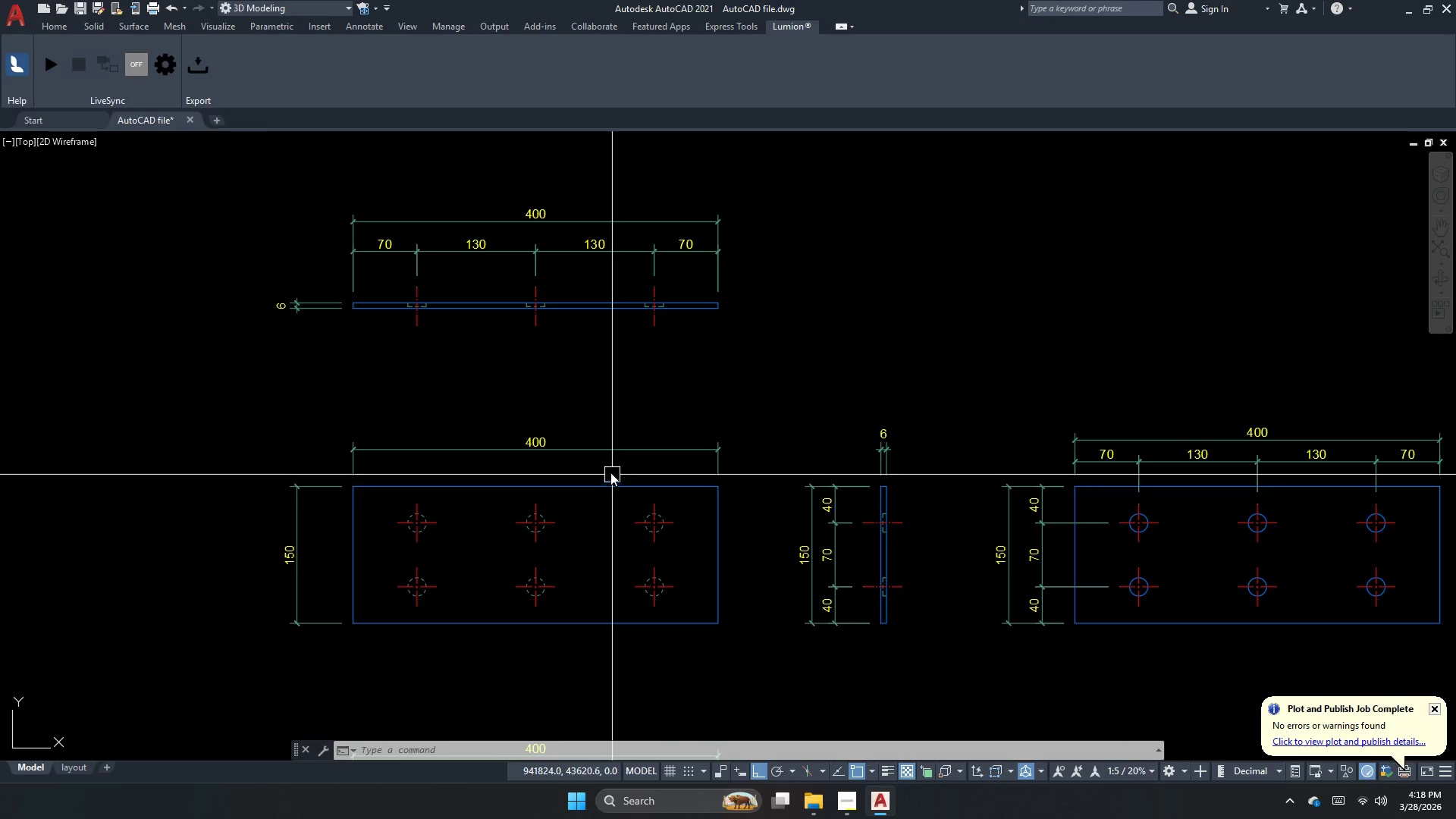 
scroll: coordinate [596, 337], scroll_direction: up, amount: 1.0
 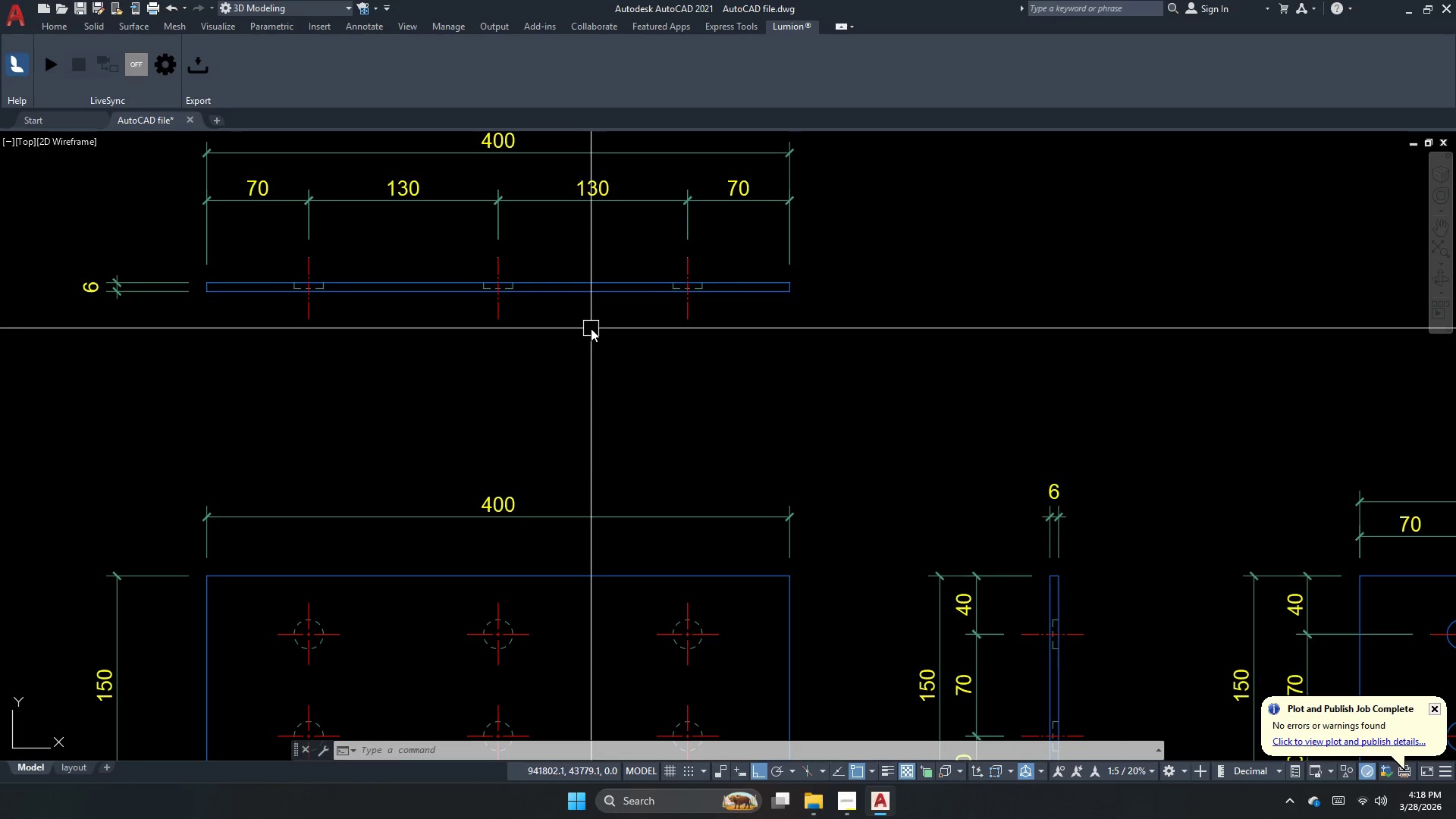 
scroll: coordinate [903, 406], scroll_direction: down, amount: 8.0
 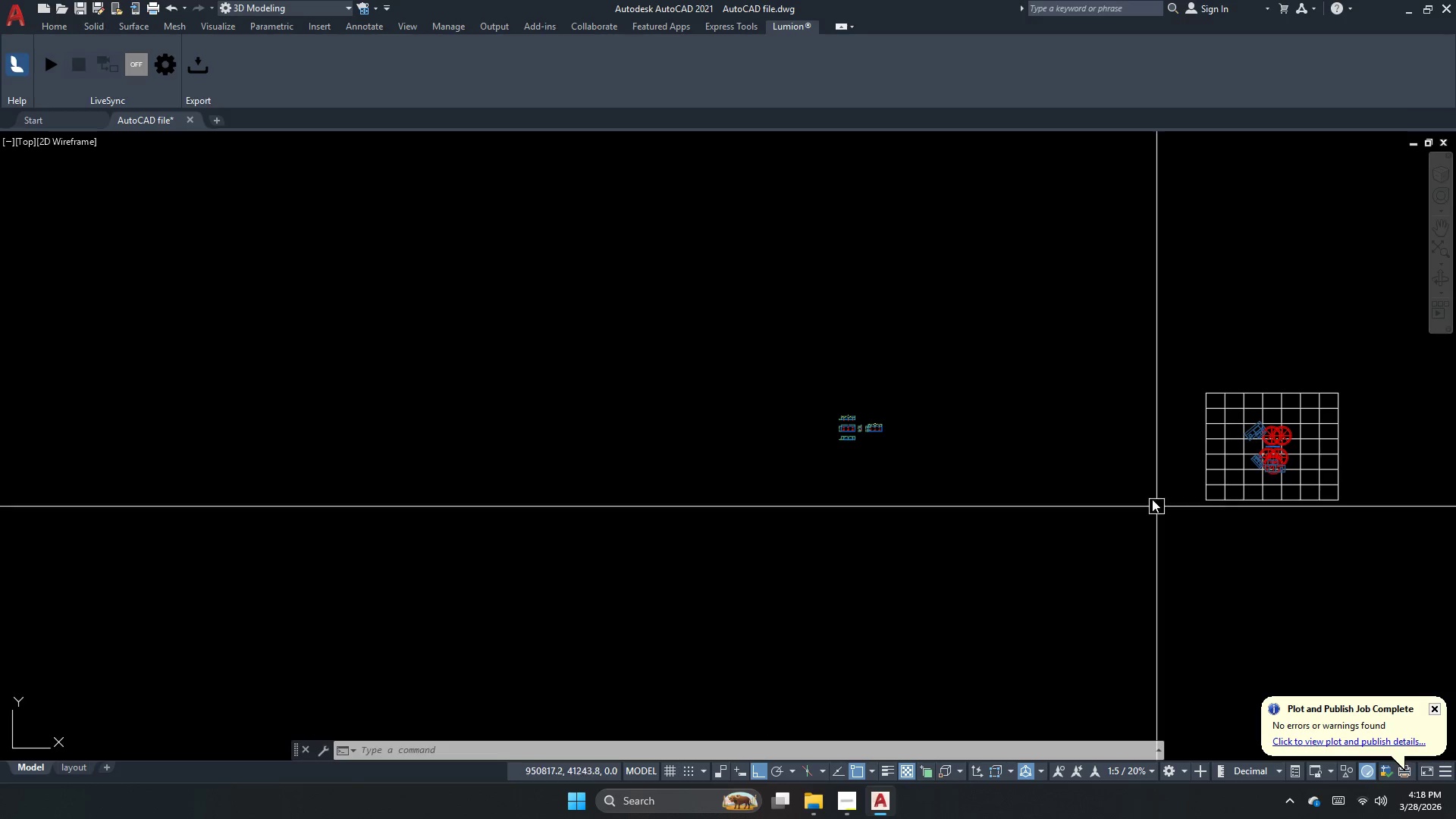 
scroll: coordinate [750, 458], scroll_direction: up, amount: 4.0
 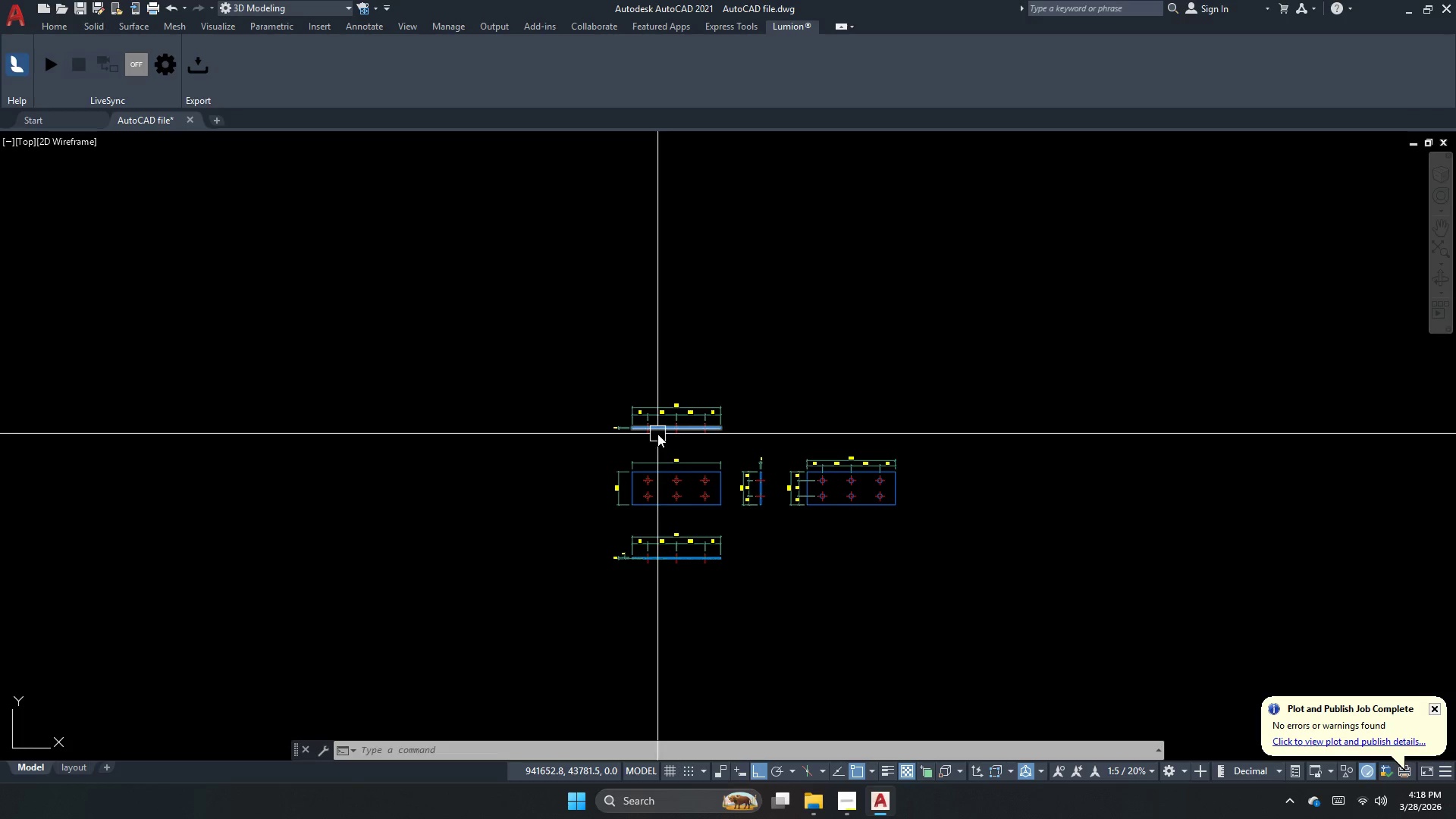 
scroll: coordinate [650, 439], scroll_direction: down, amount: 2.0
 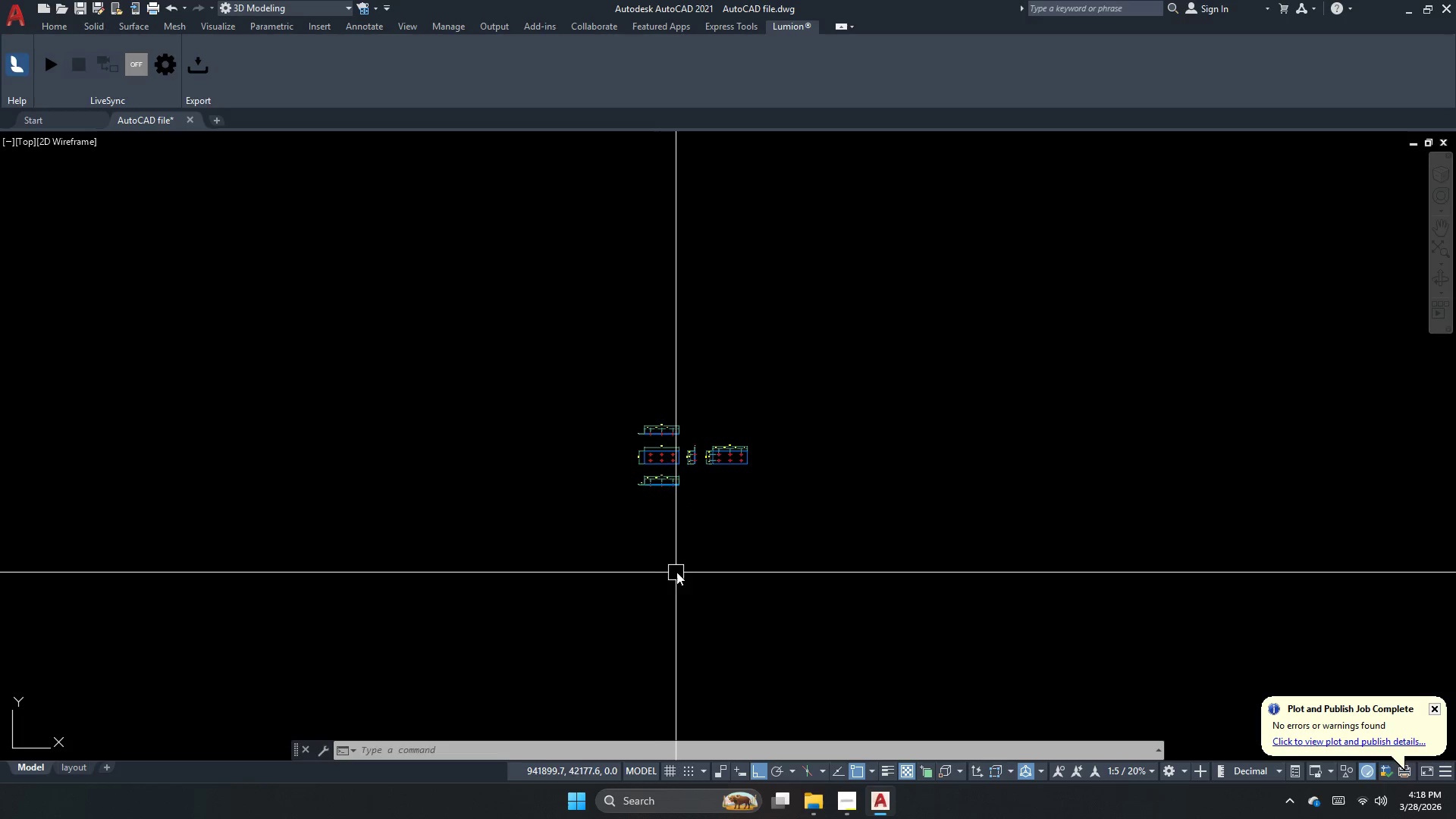 
scroll: coordinate [686, 422], scroll_direction: up, amount: 4.0
 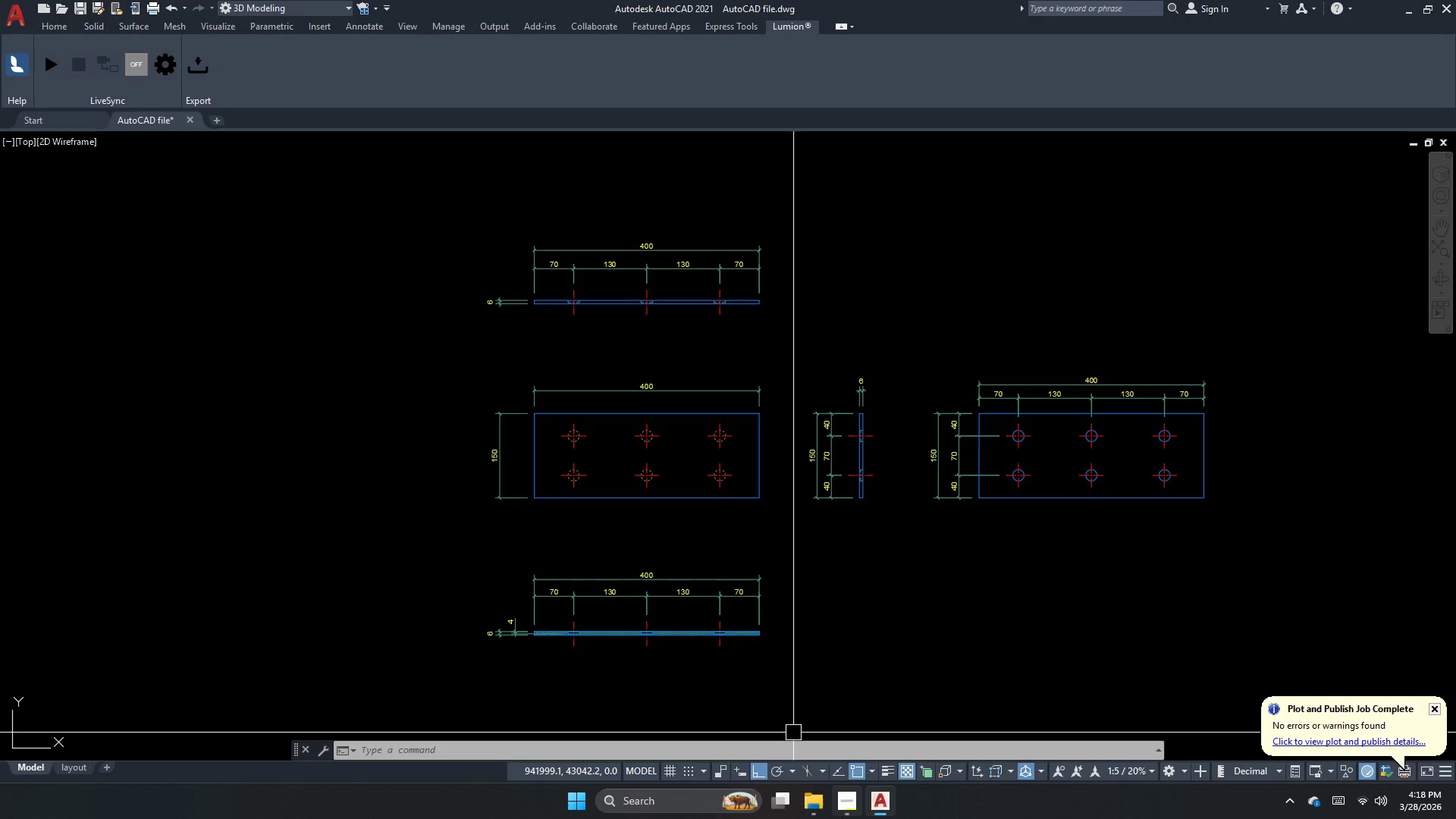 
left_click([817, 814])
 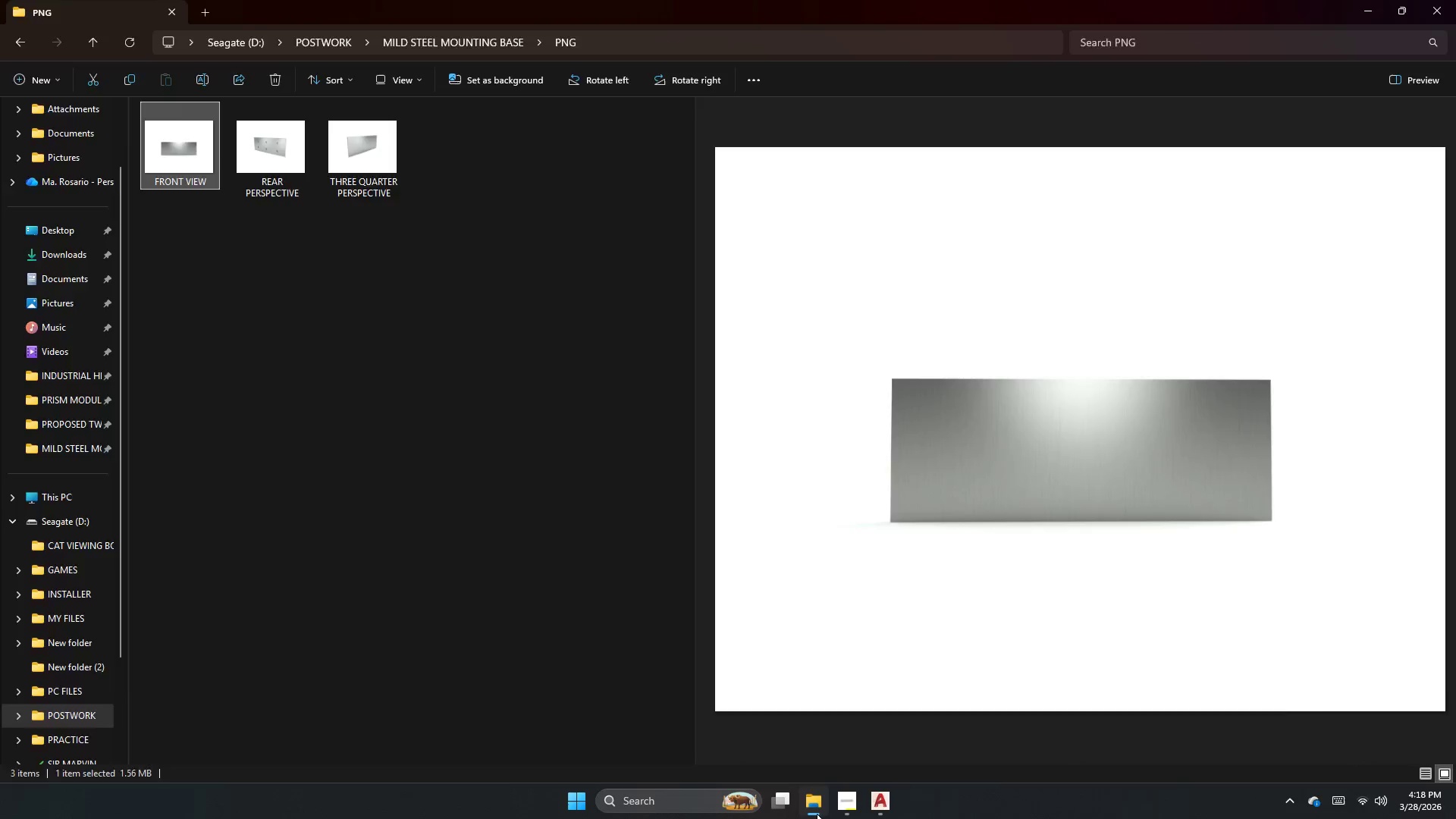 
double_click([843, 814])
 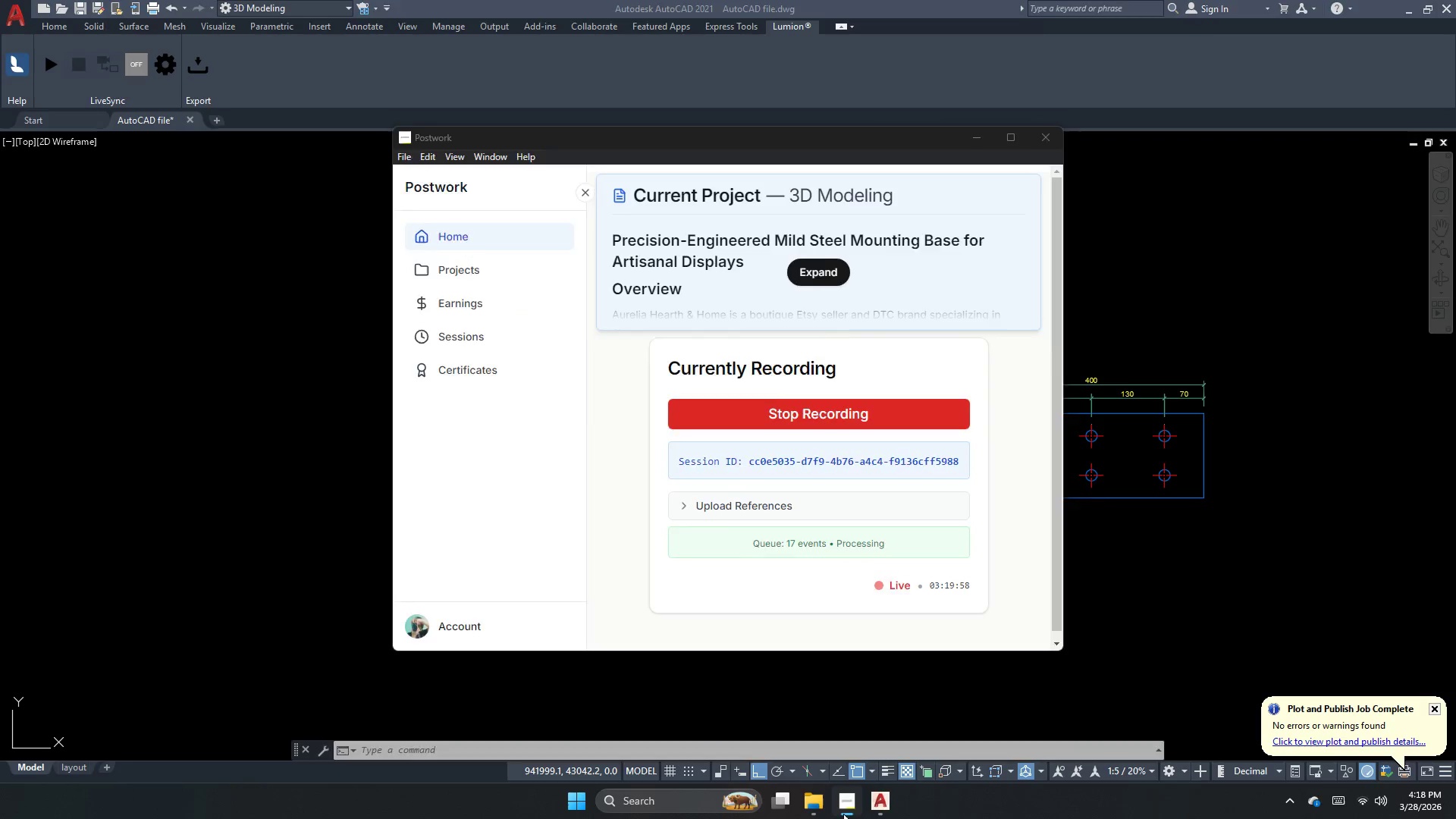 
double_click([889, 811])
 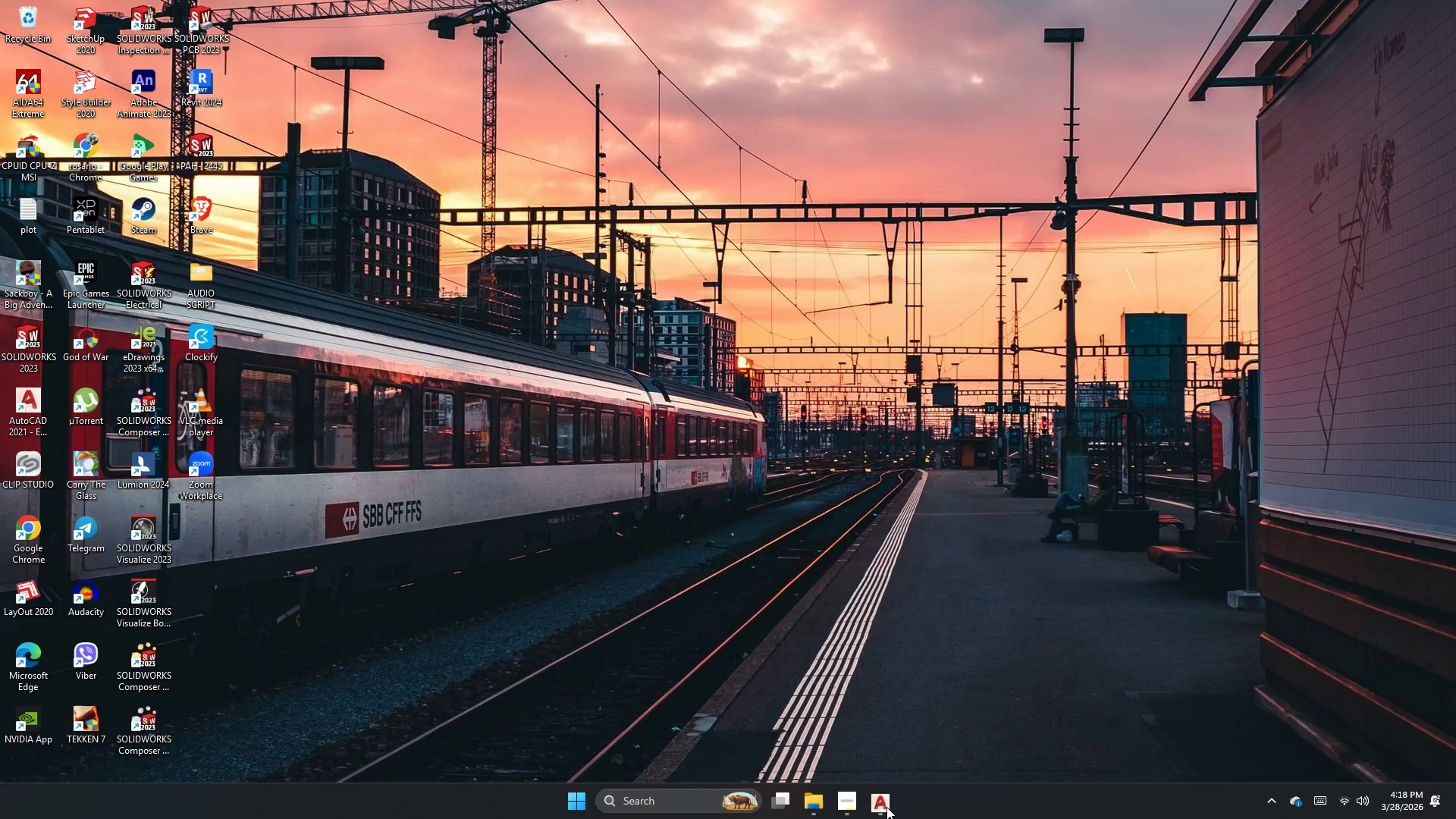 
left_click([884, 811])
 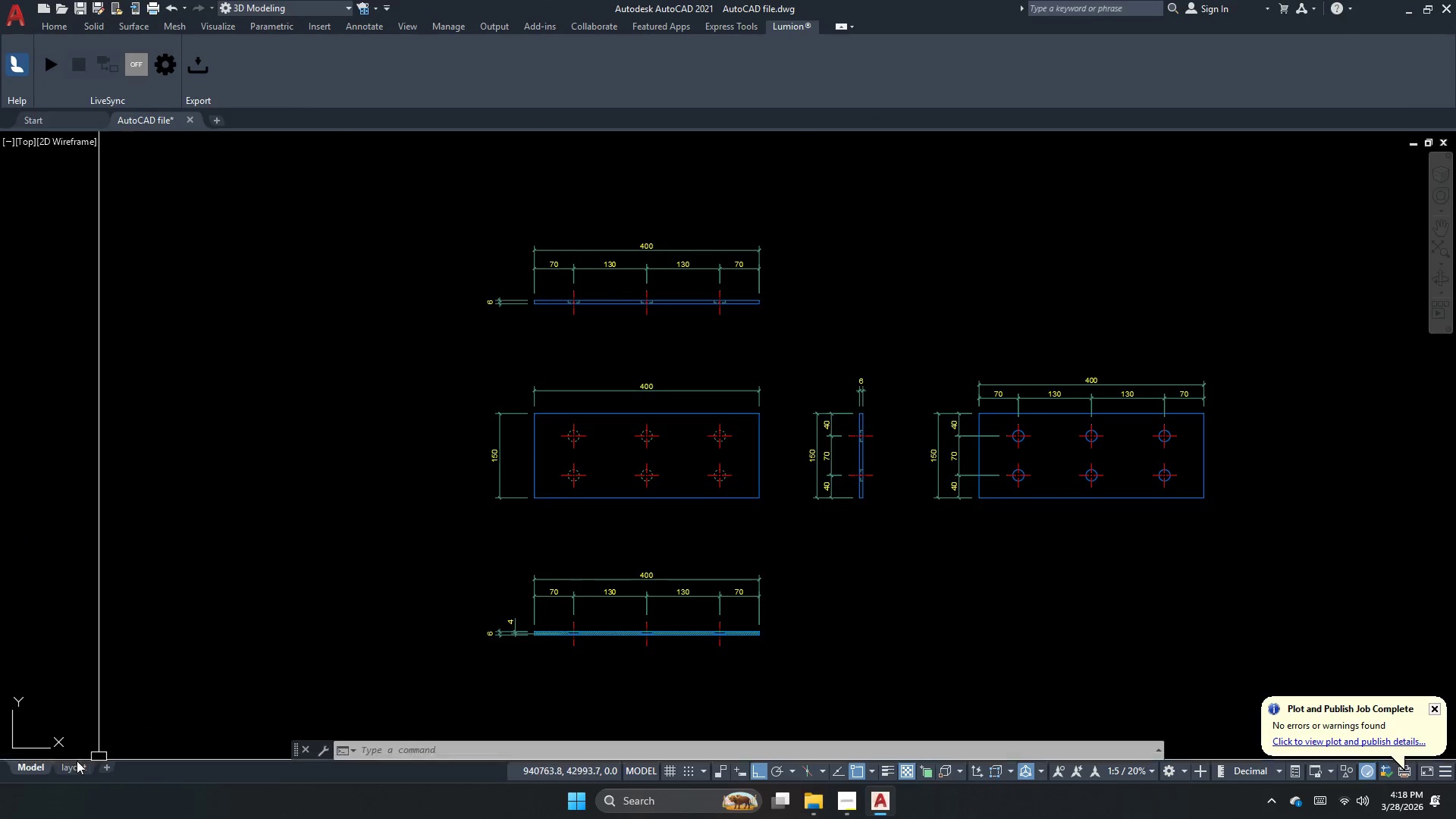 
scroll: coordinate [1018, 419], scroll_direction: down, amount: 4.0
 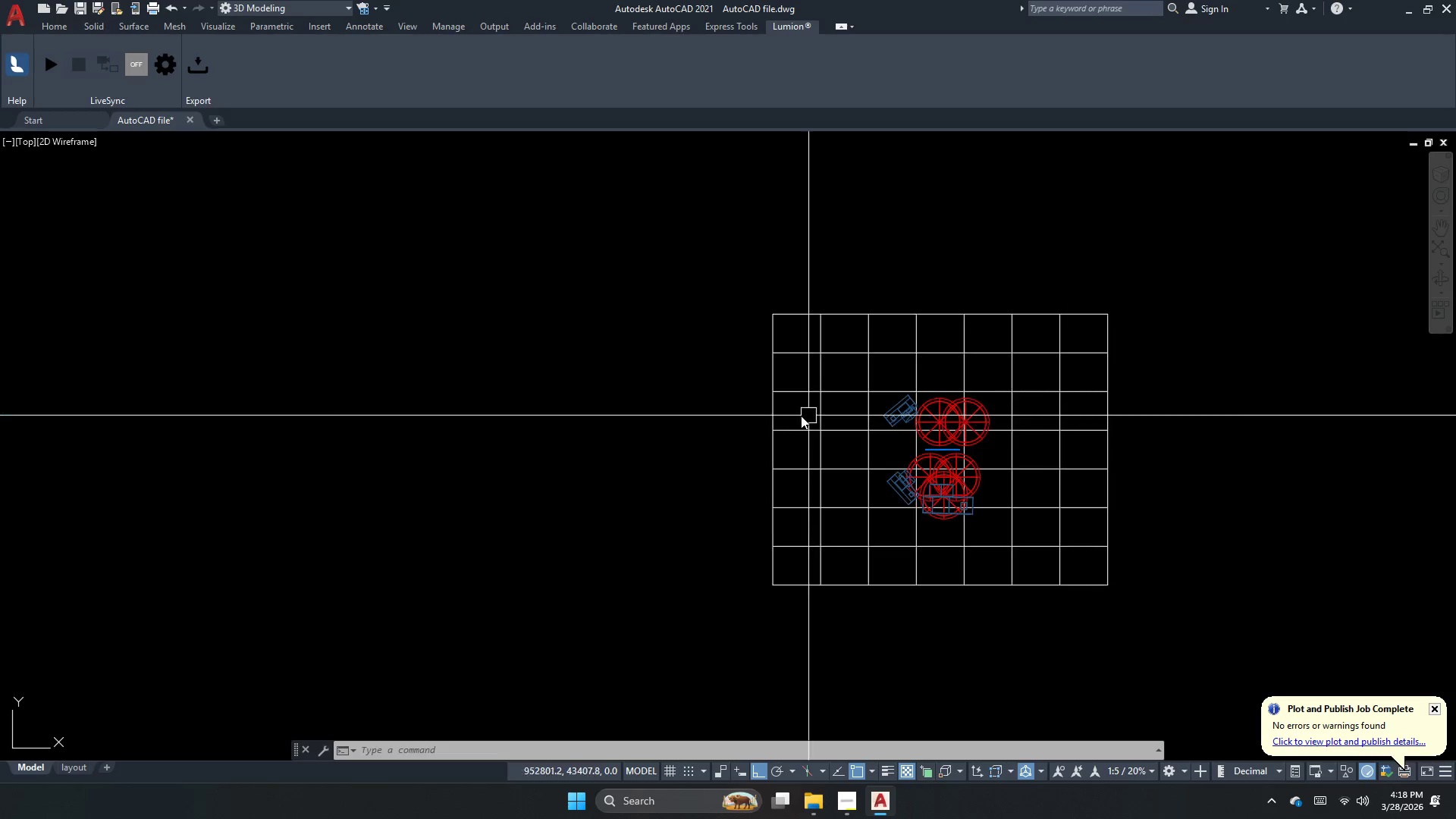 
left_click([918, 414])
 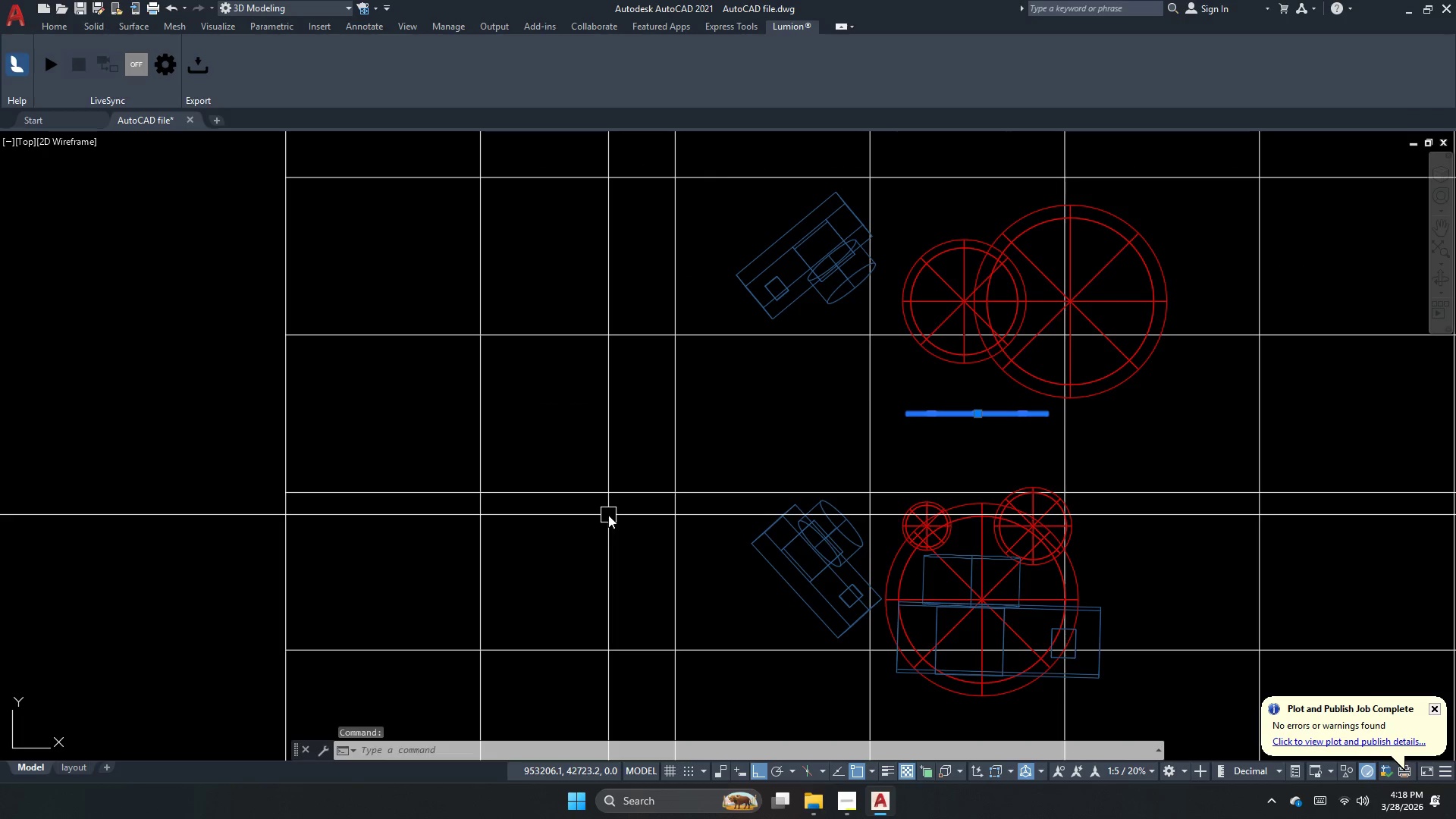 
scroll: coordinate [920, 437], scroll_direction: up, amount: 3.0
 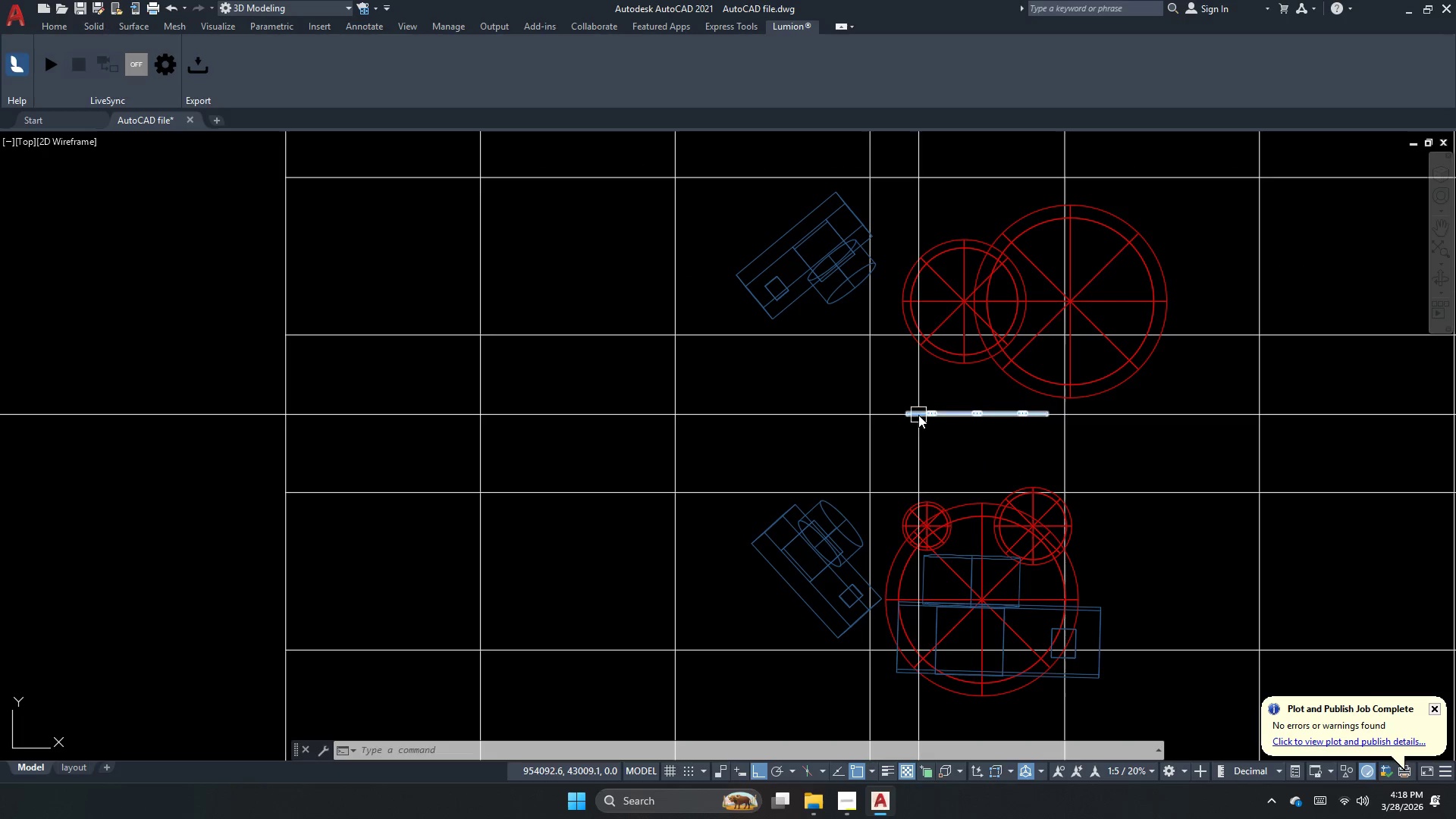 
key(Escape)
 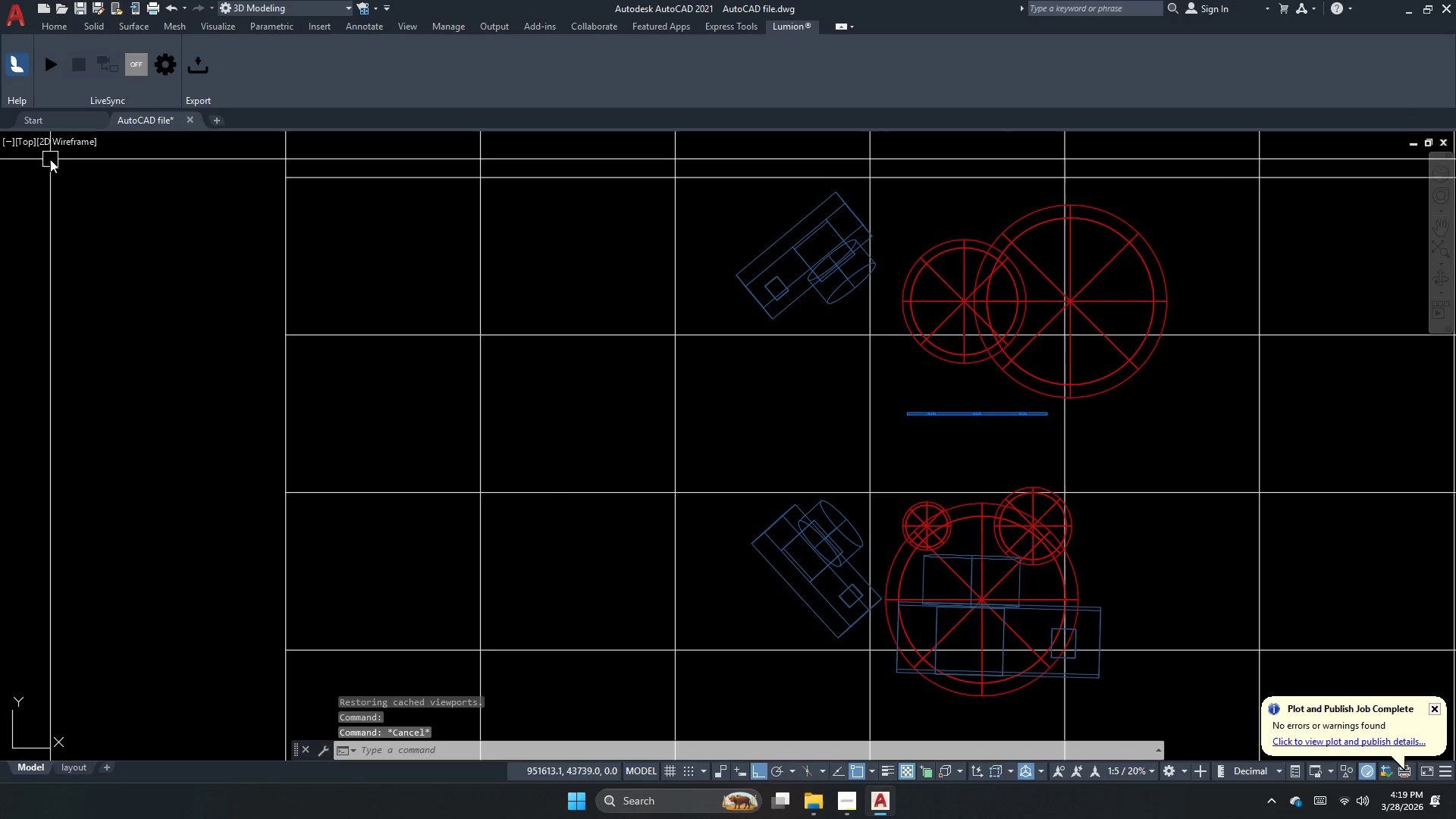 
left_click([30, 150])
 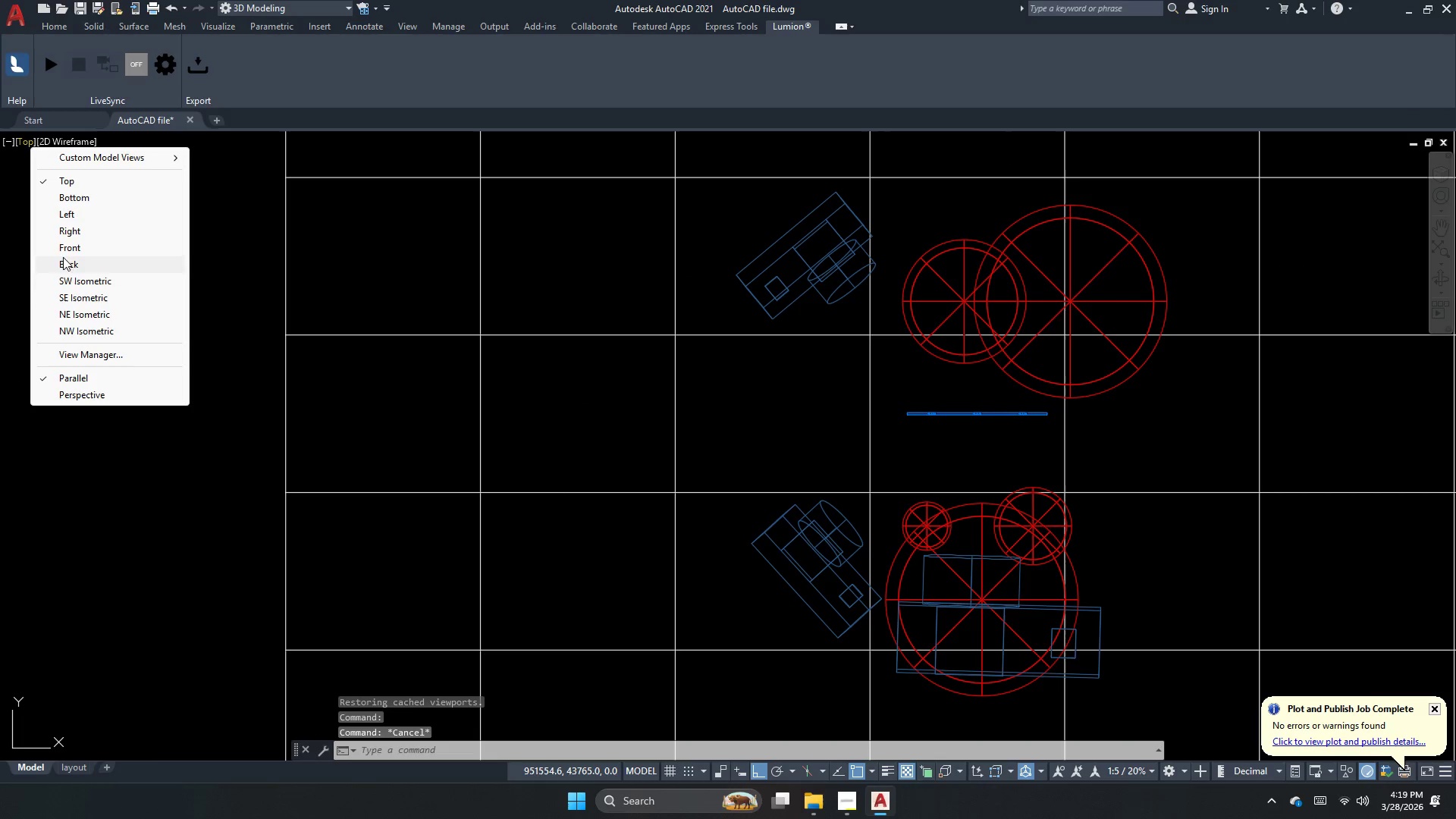 
left_click([71, 279])
 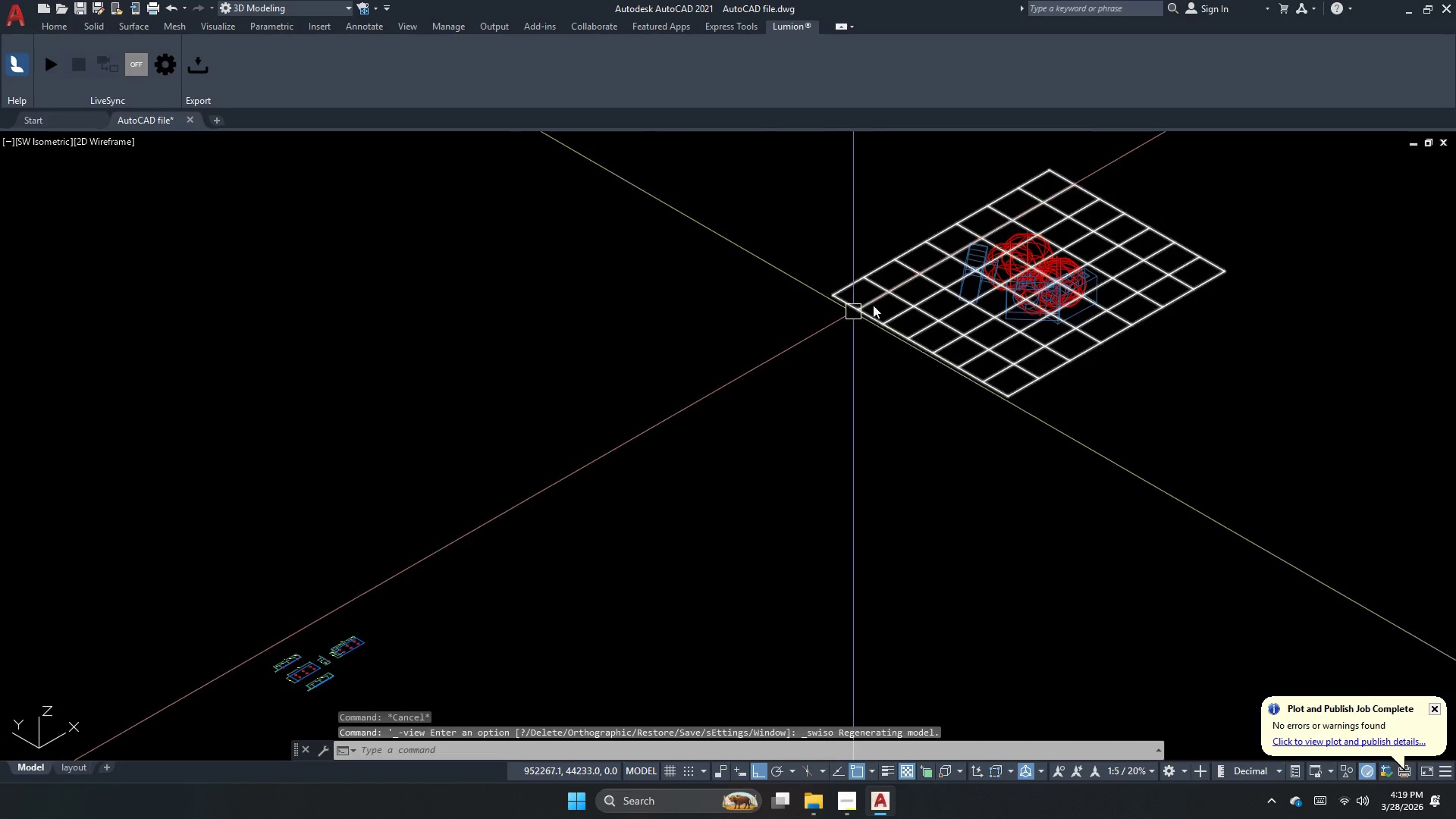 
scroll: coordinate [1138, 303], scroll_direction: up, amount: 6.0
 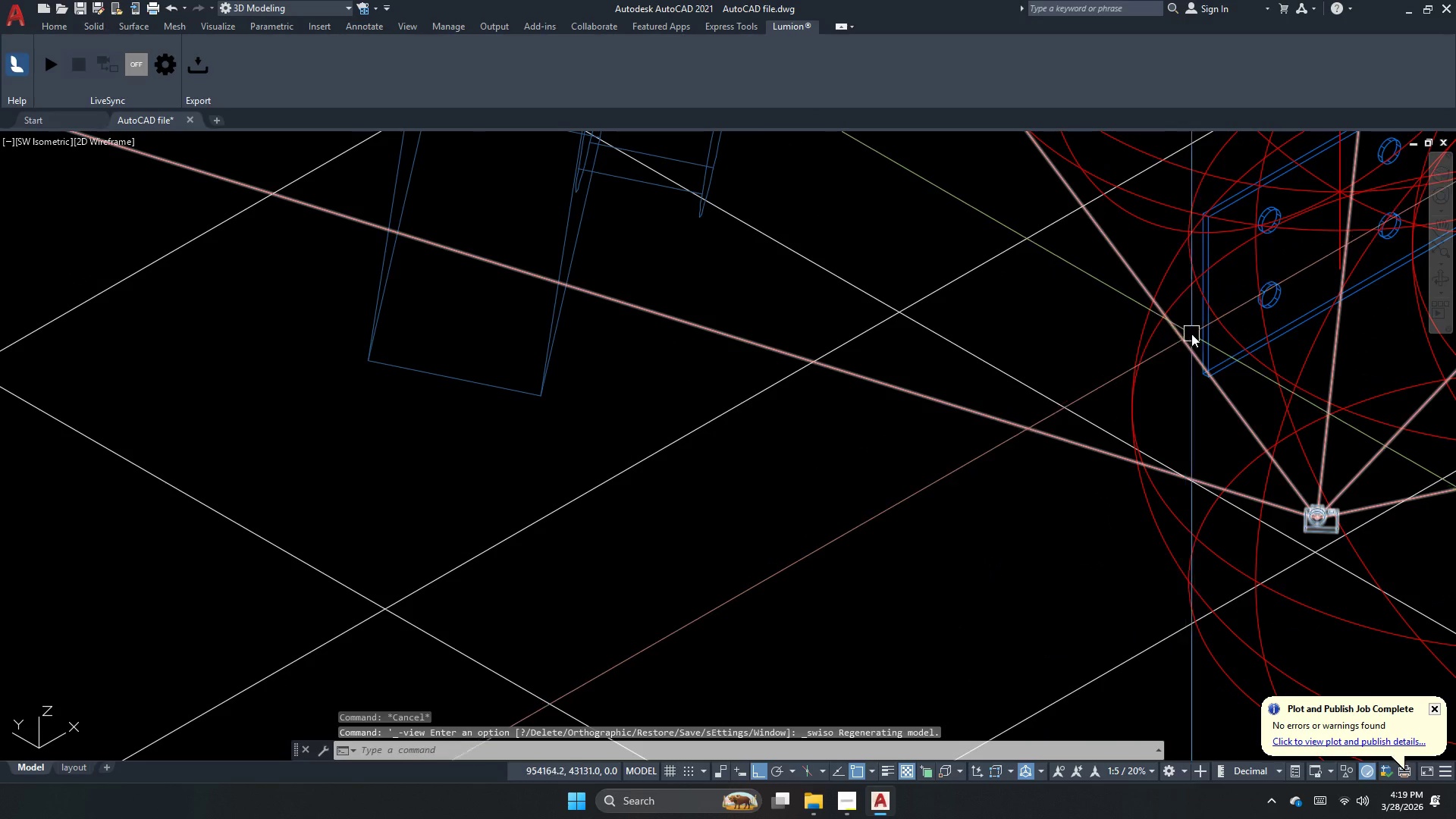 
left_click([1196, 334])
 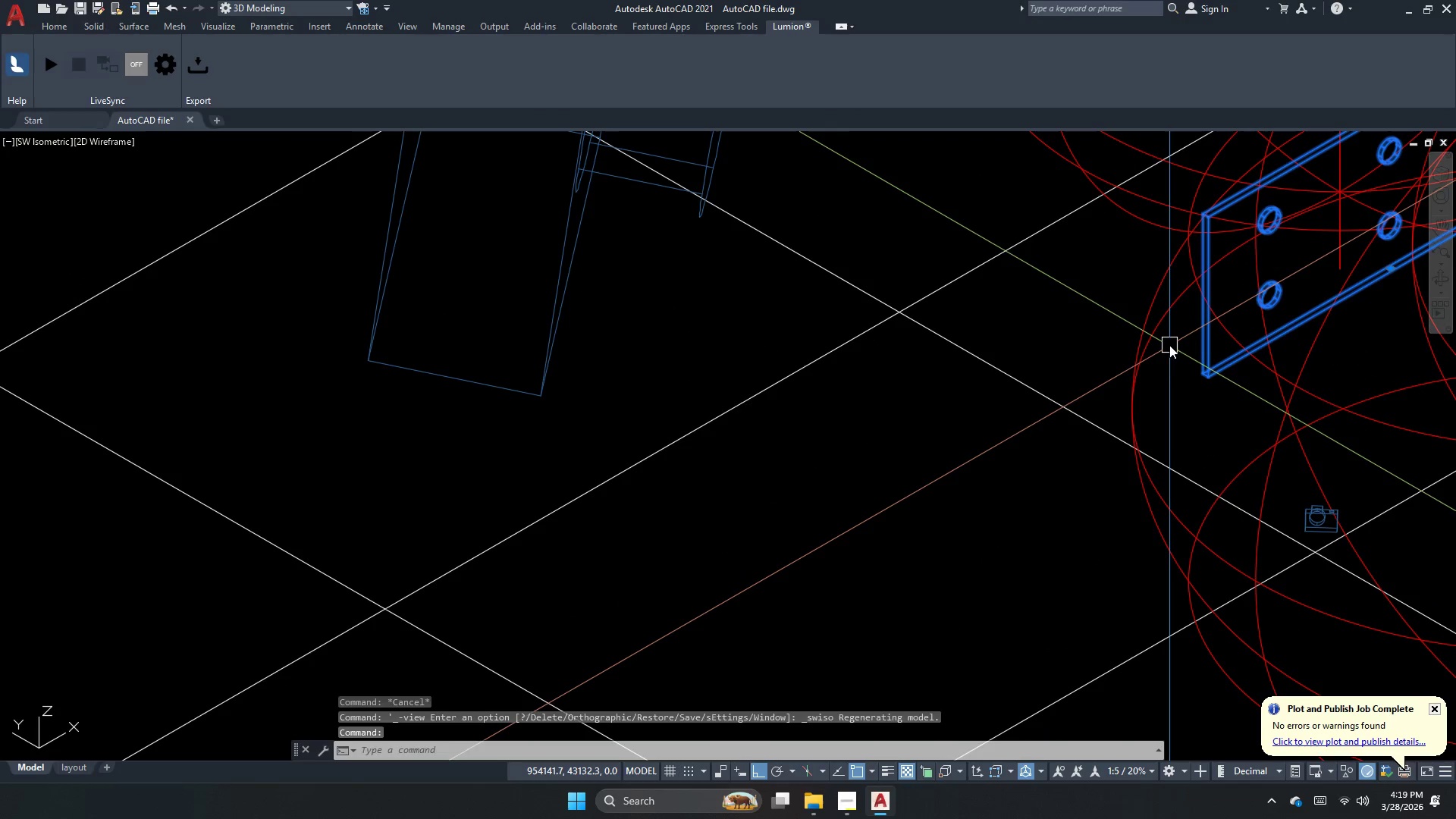 
type(co)
 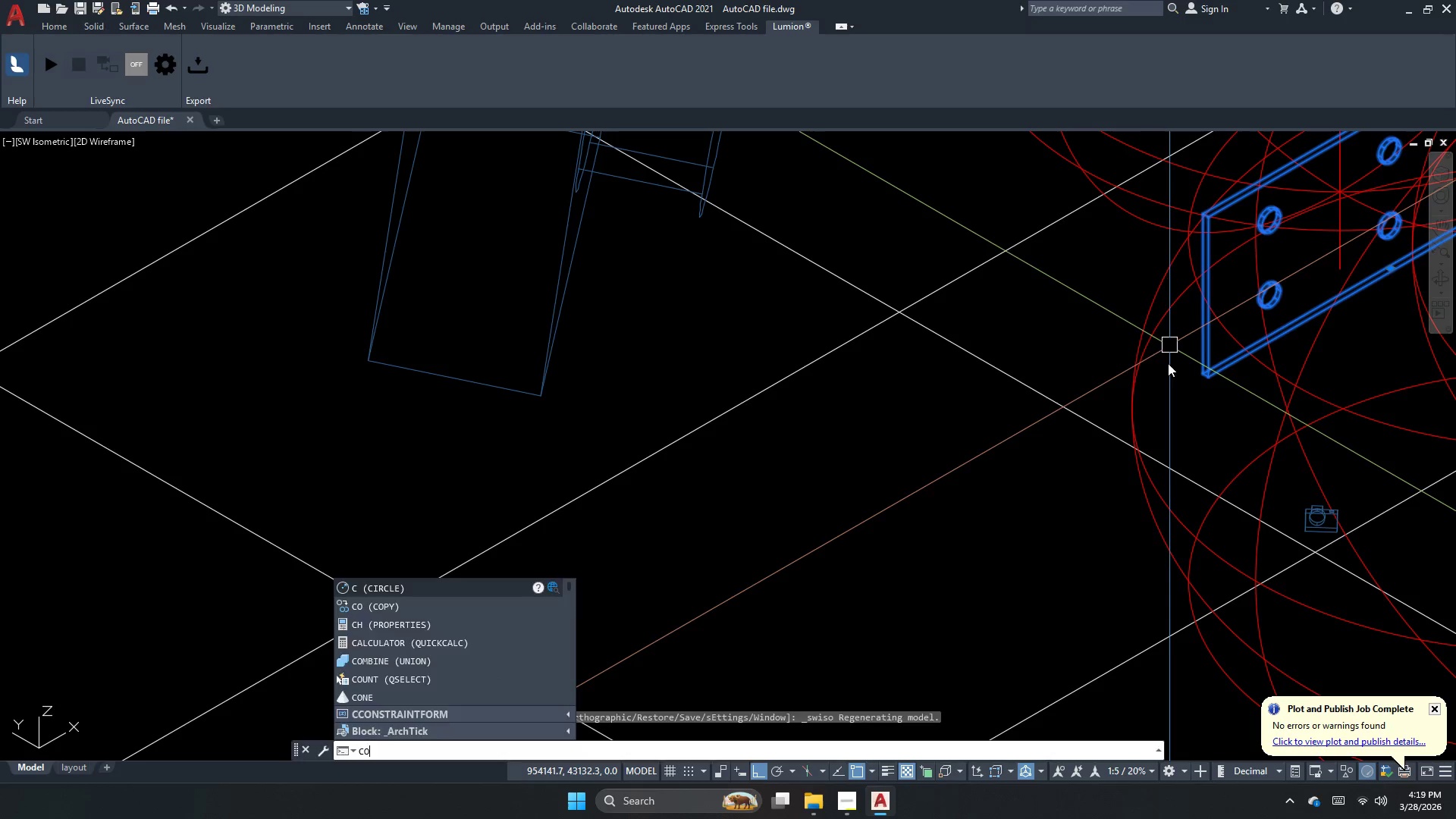 
key(Space)
 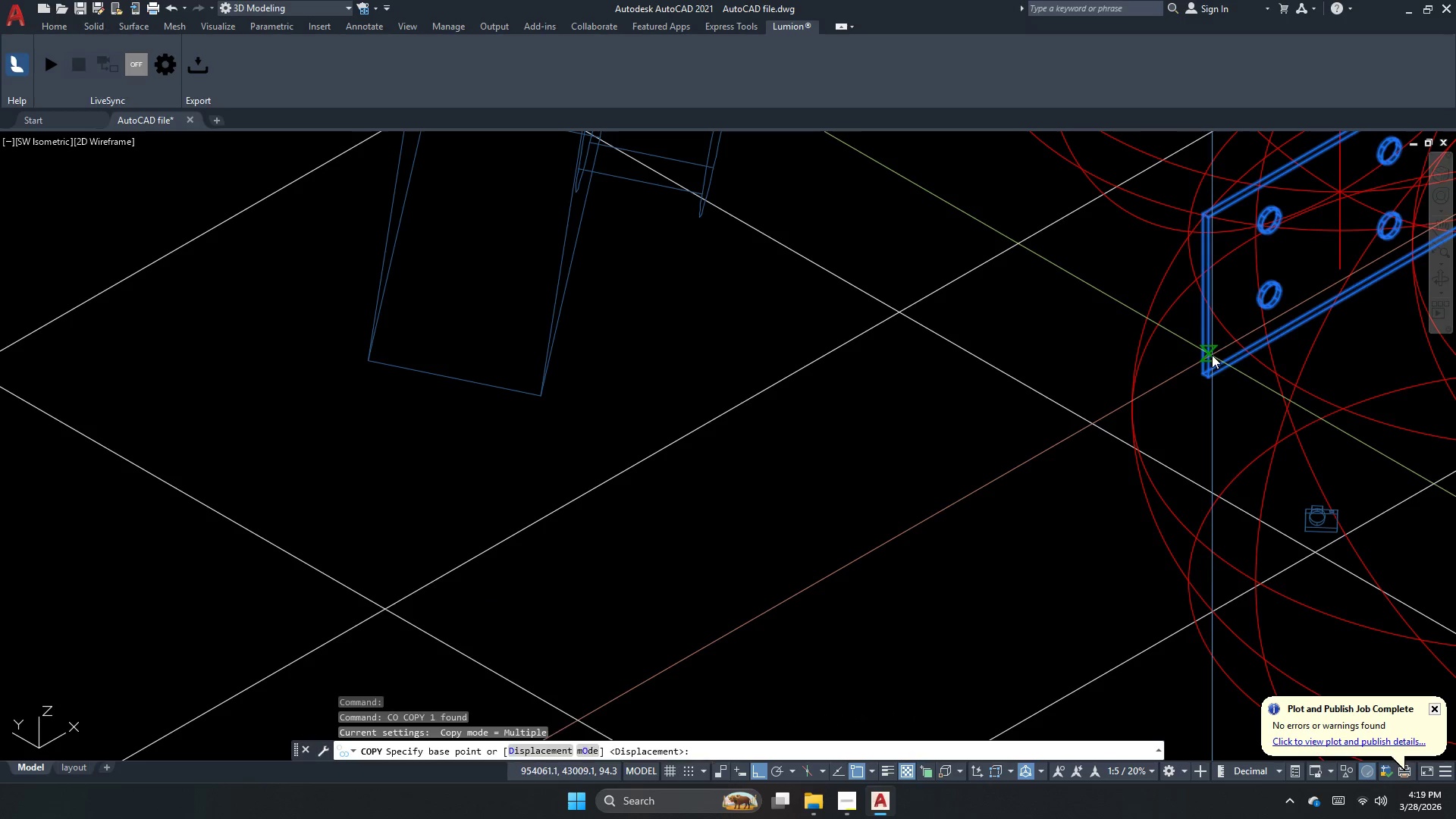 
left_click_drag(start_coordinate=[1212, 355], to_coordinate=[1153, 367])
 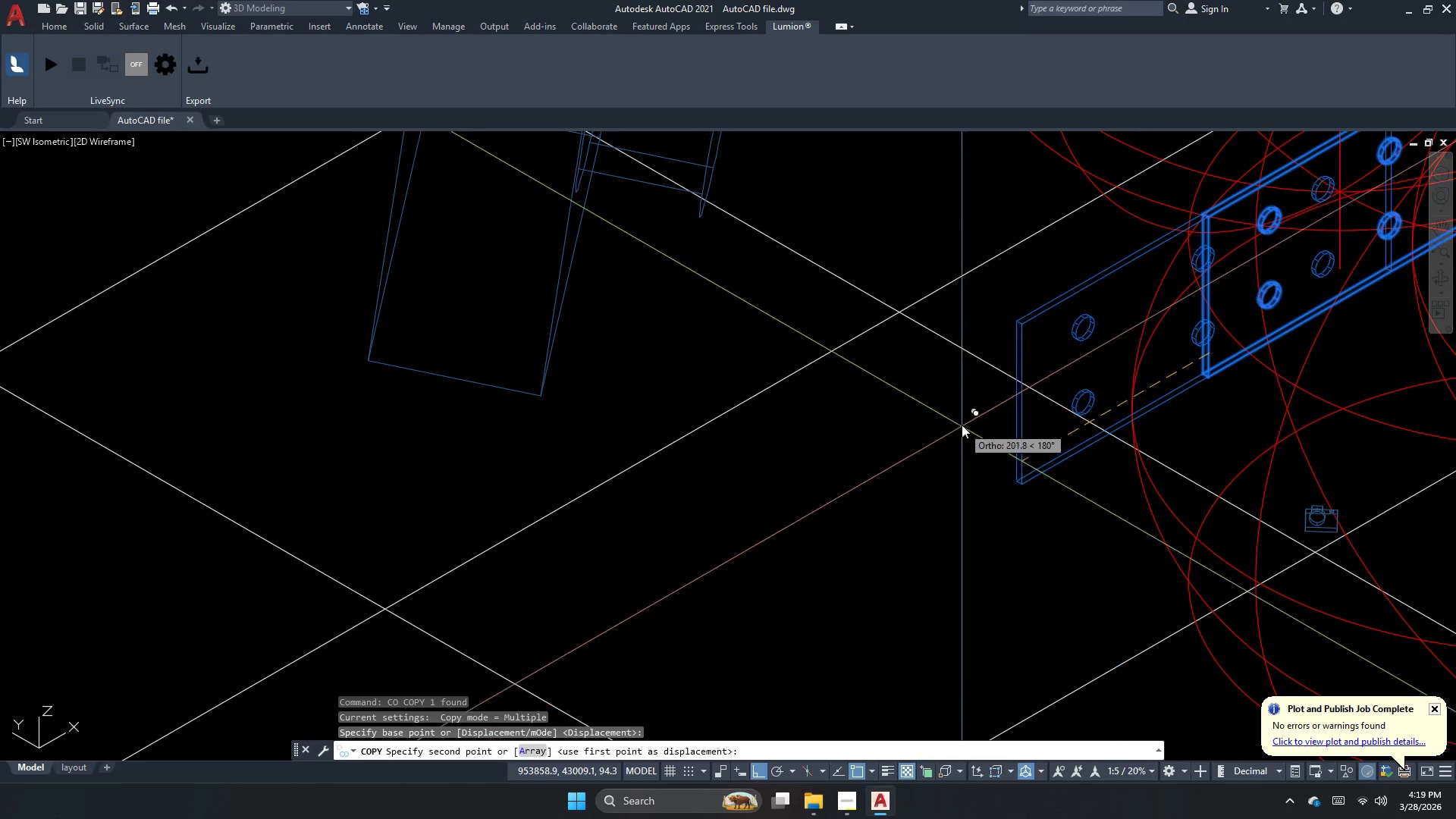 
scroll: coordinate [1003, 355], scroll_direction: down, amount: 4.0
 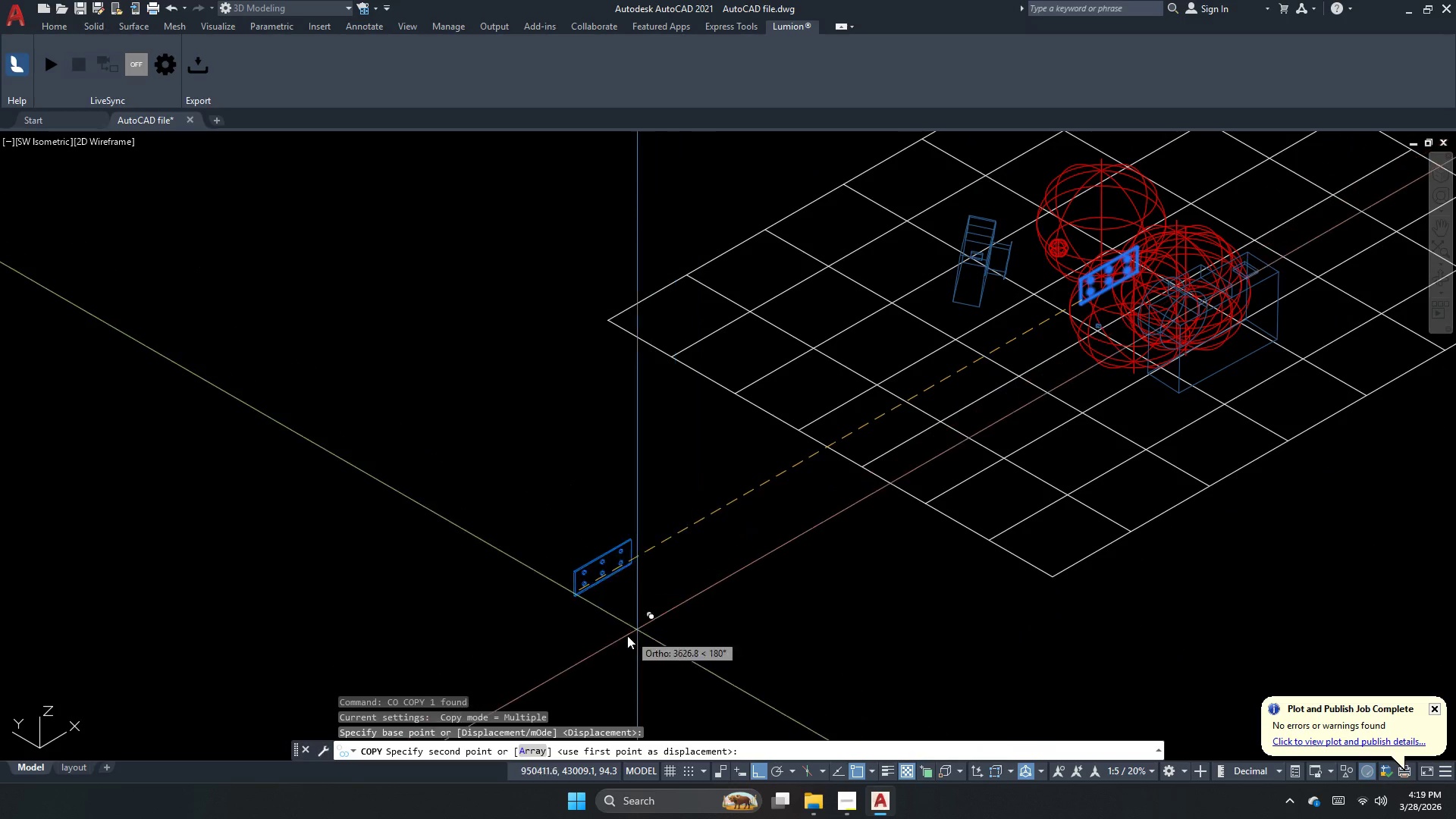 
left_click([613, 645])
 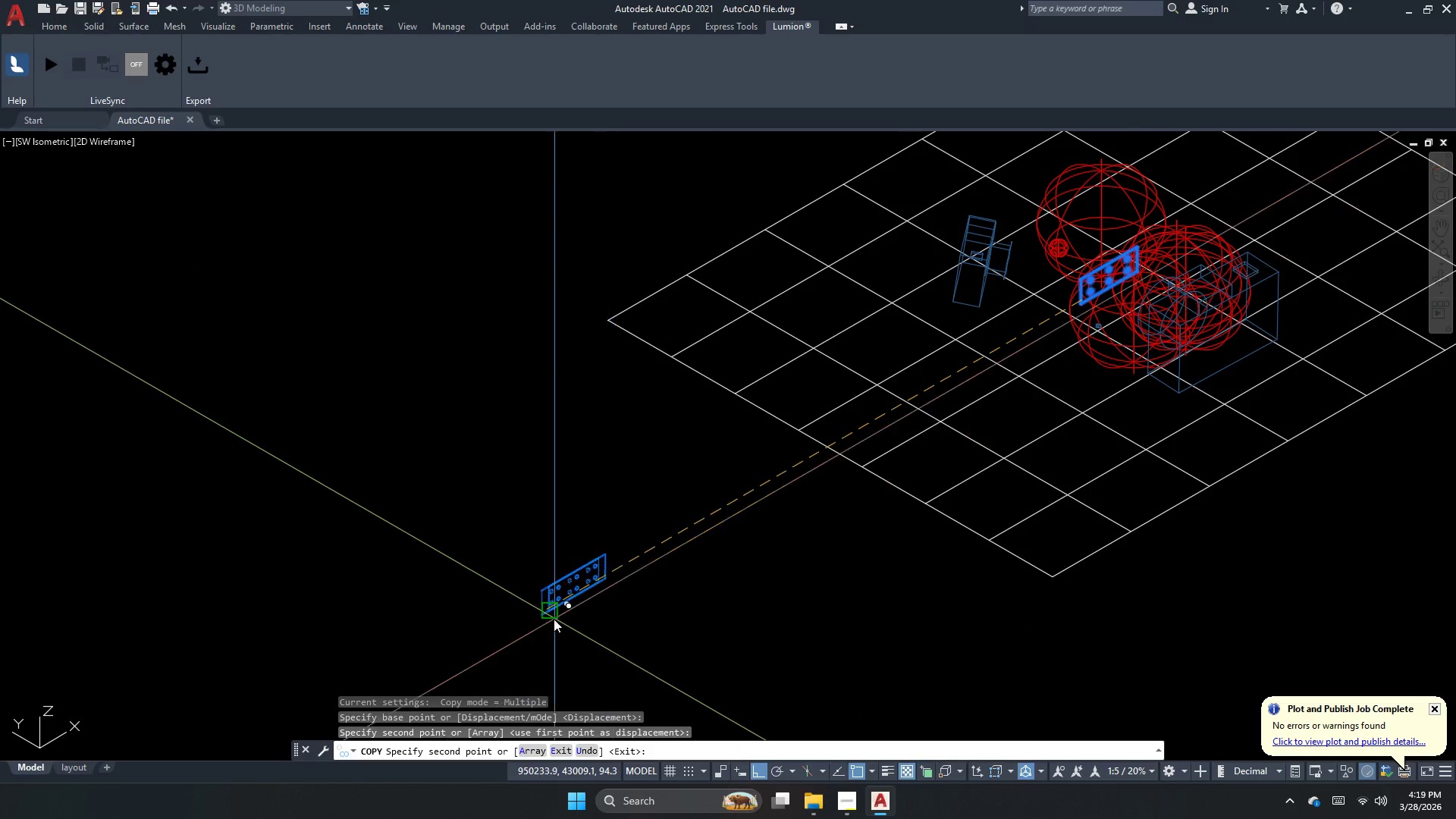 
scroll: coordinate [545, 603], scroll_direction: up, amount: 3.0
 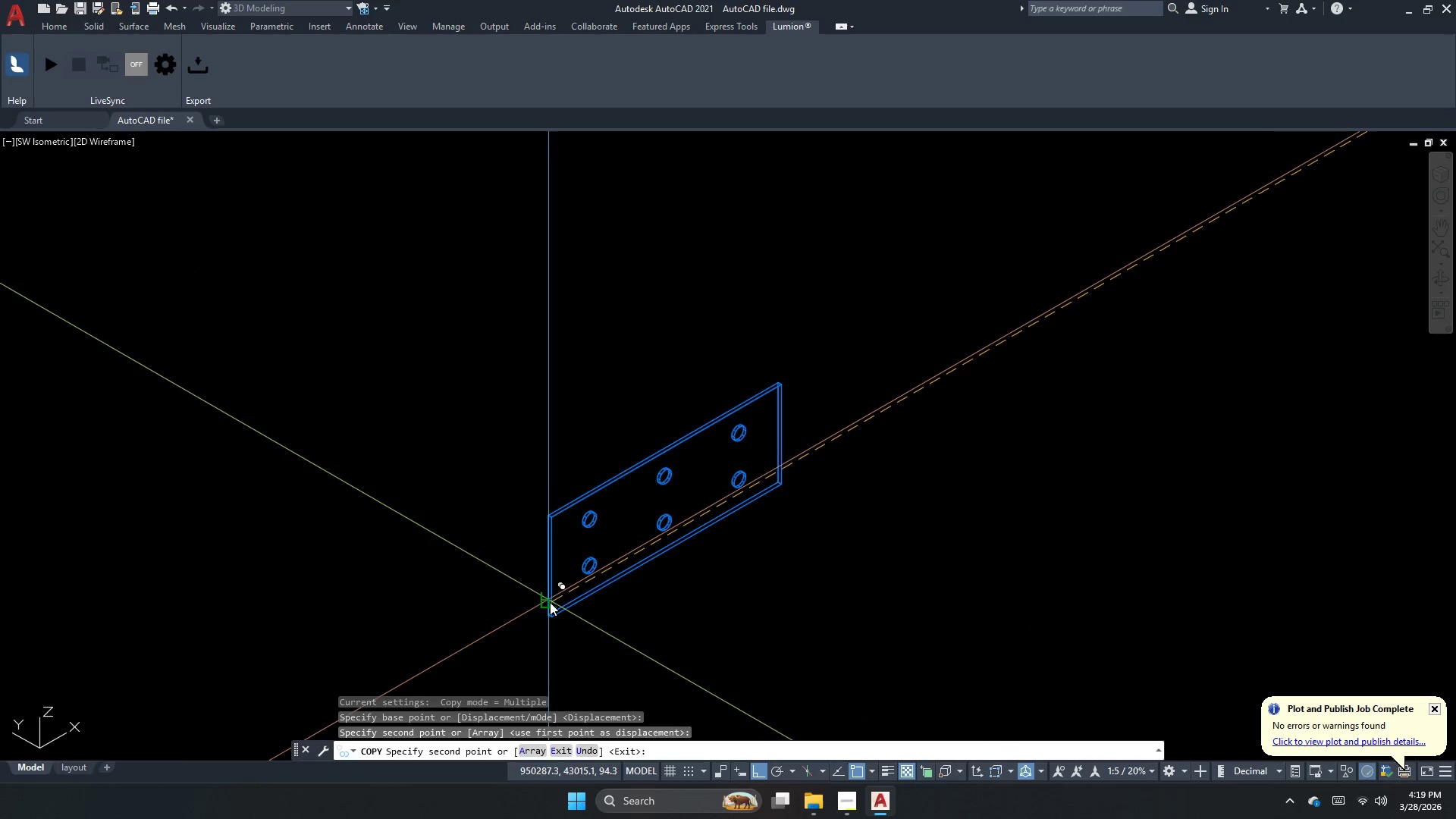 
key(Escape)
 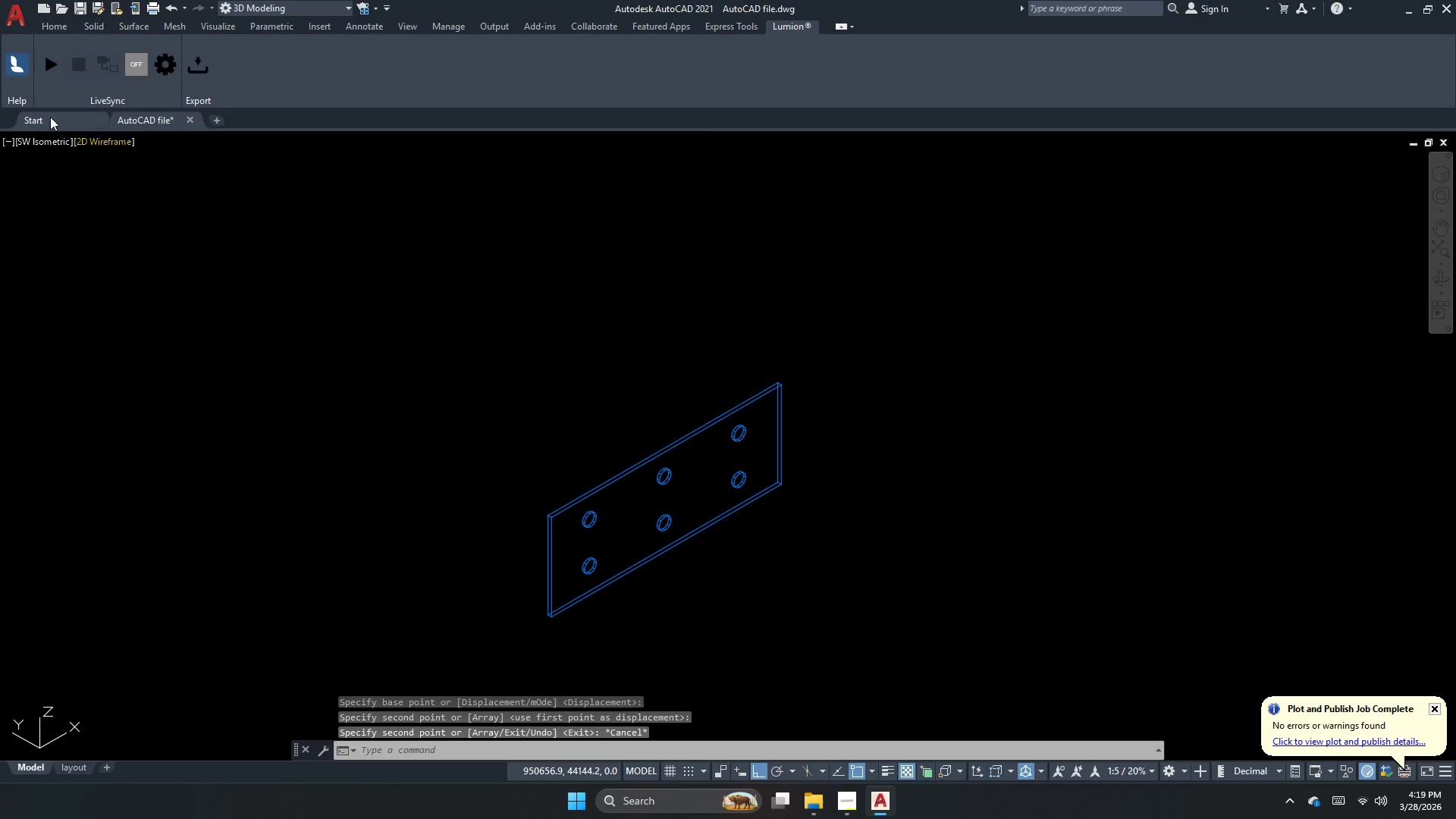 
left_click([115, 138])
 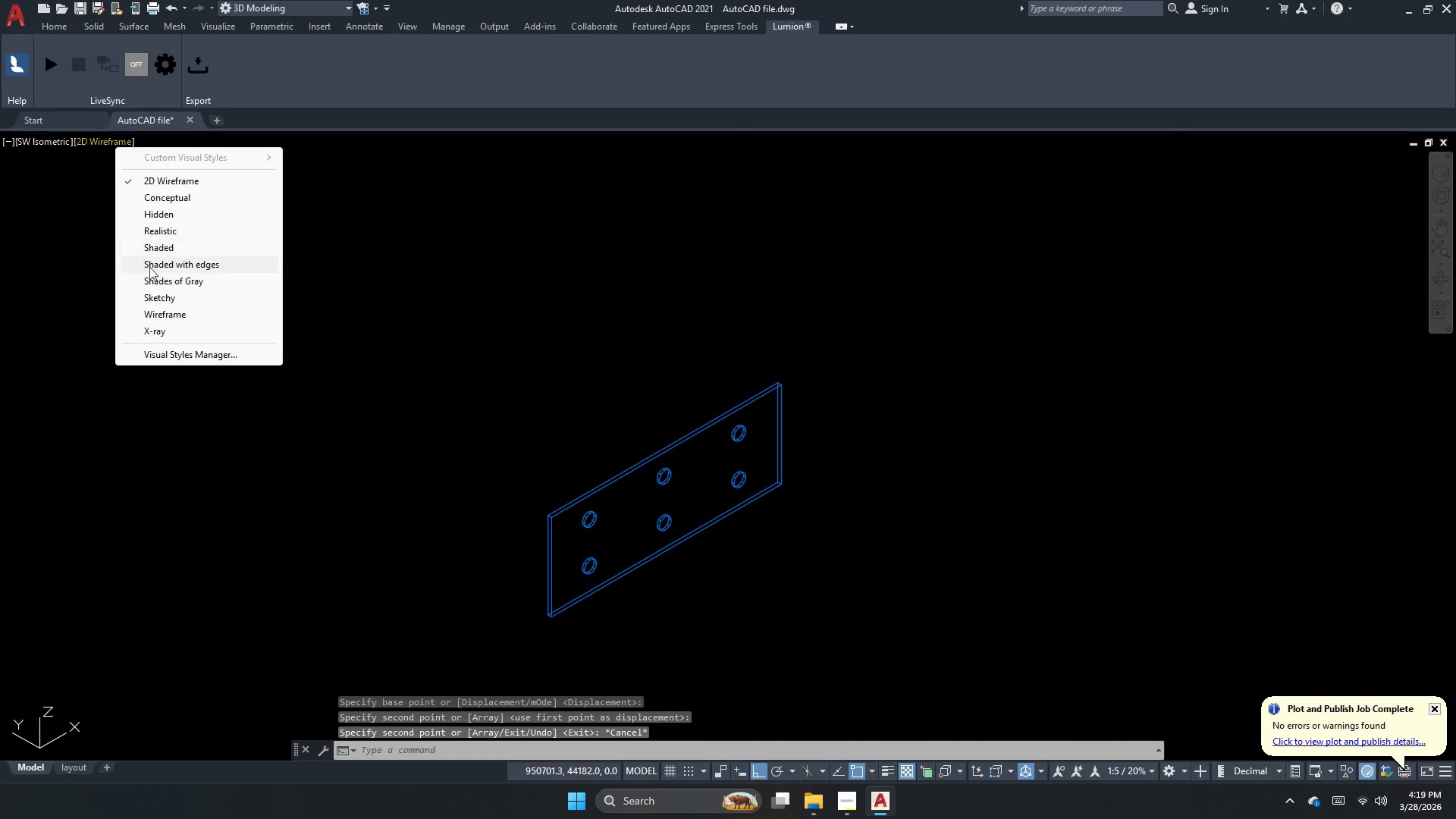 
left_click([153, 275])
 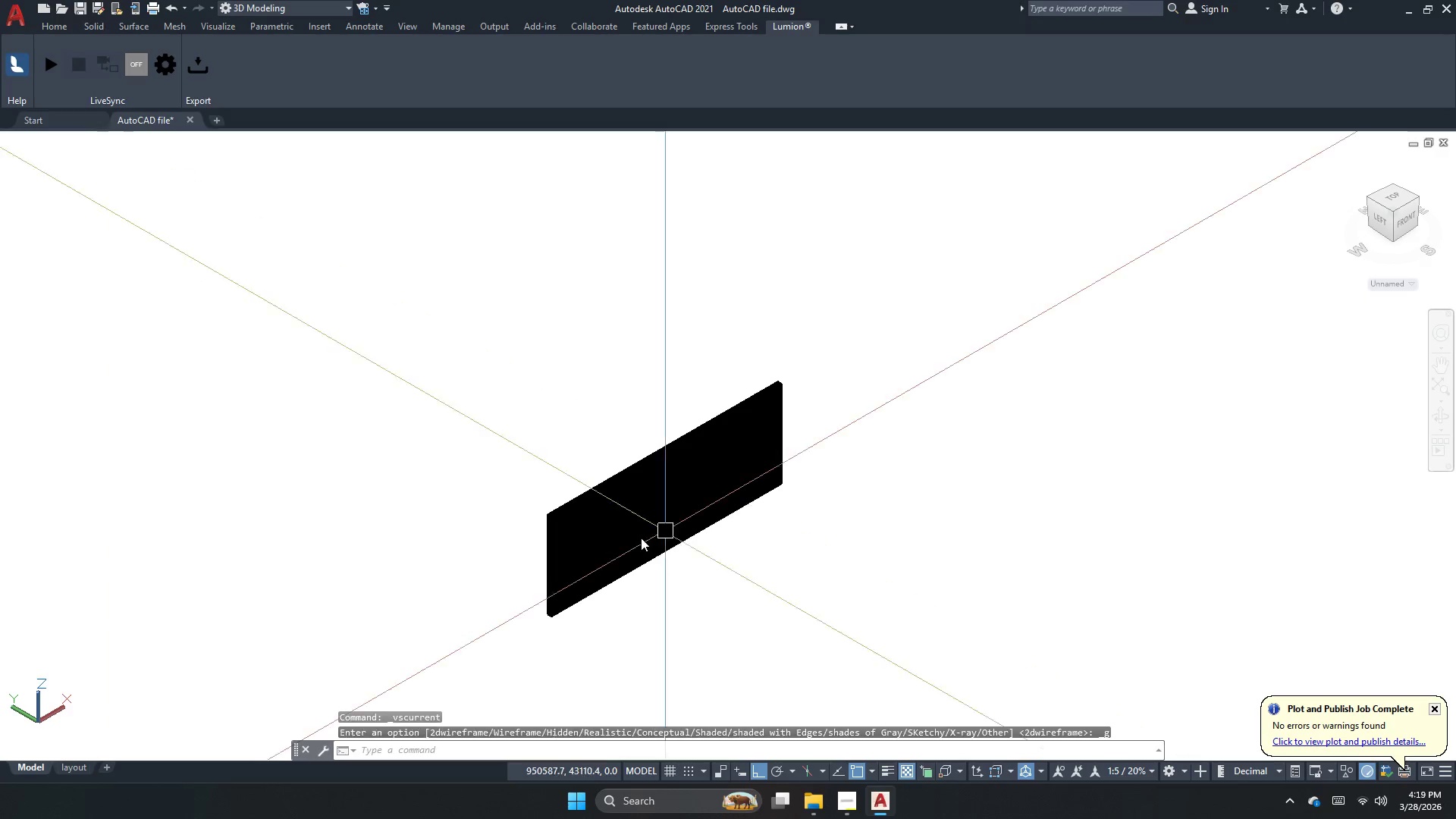 
left_click([617, 544])
 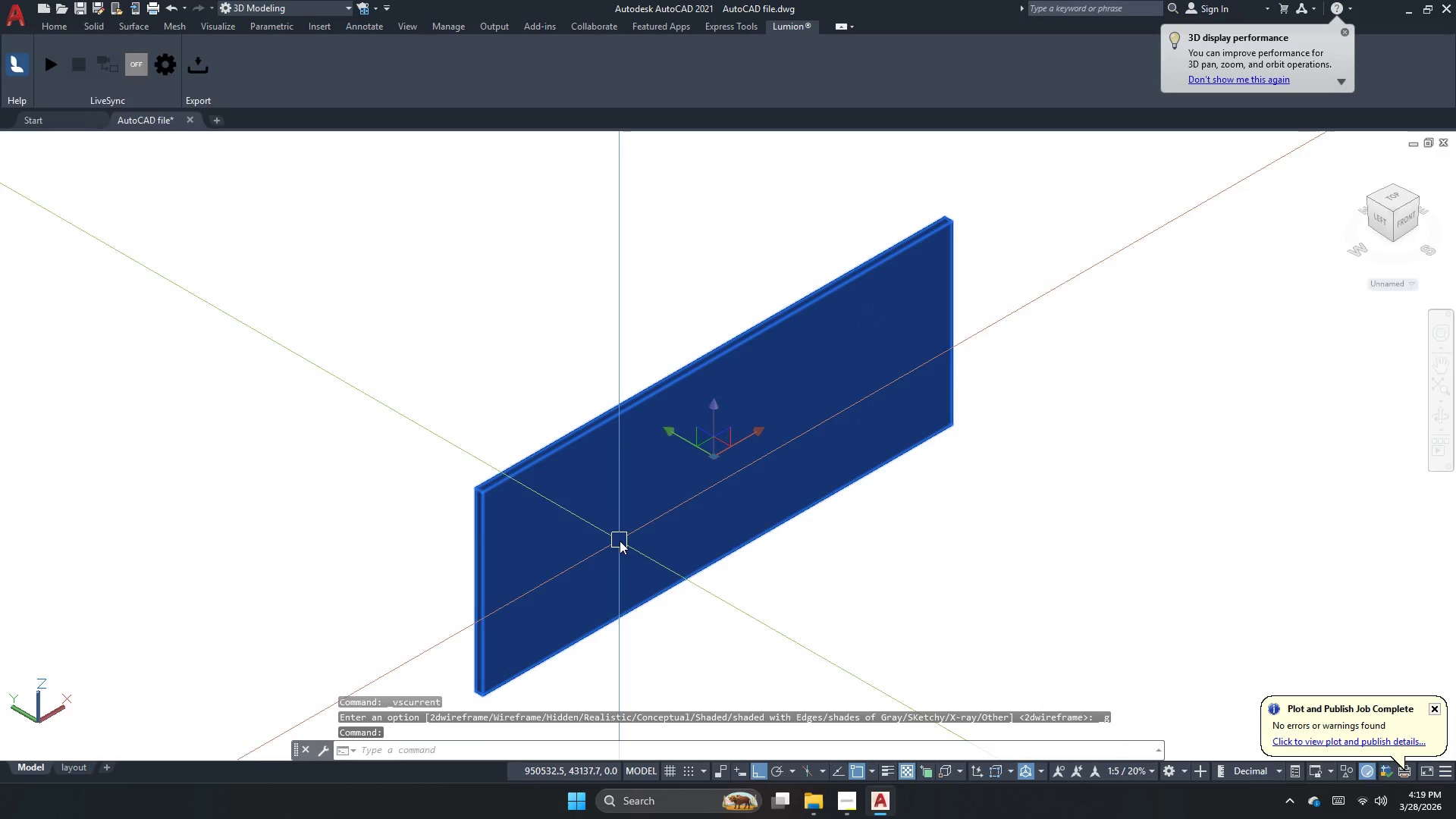 
scroll: coordinate [613, 542], scroll_direction: up, amount: 2.0
 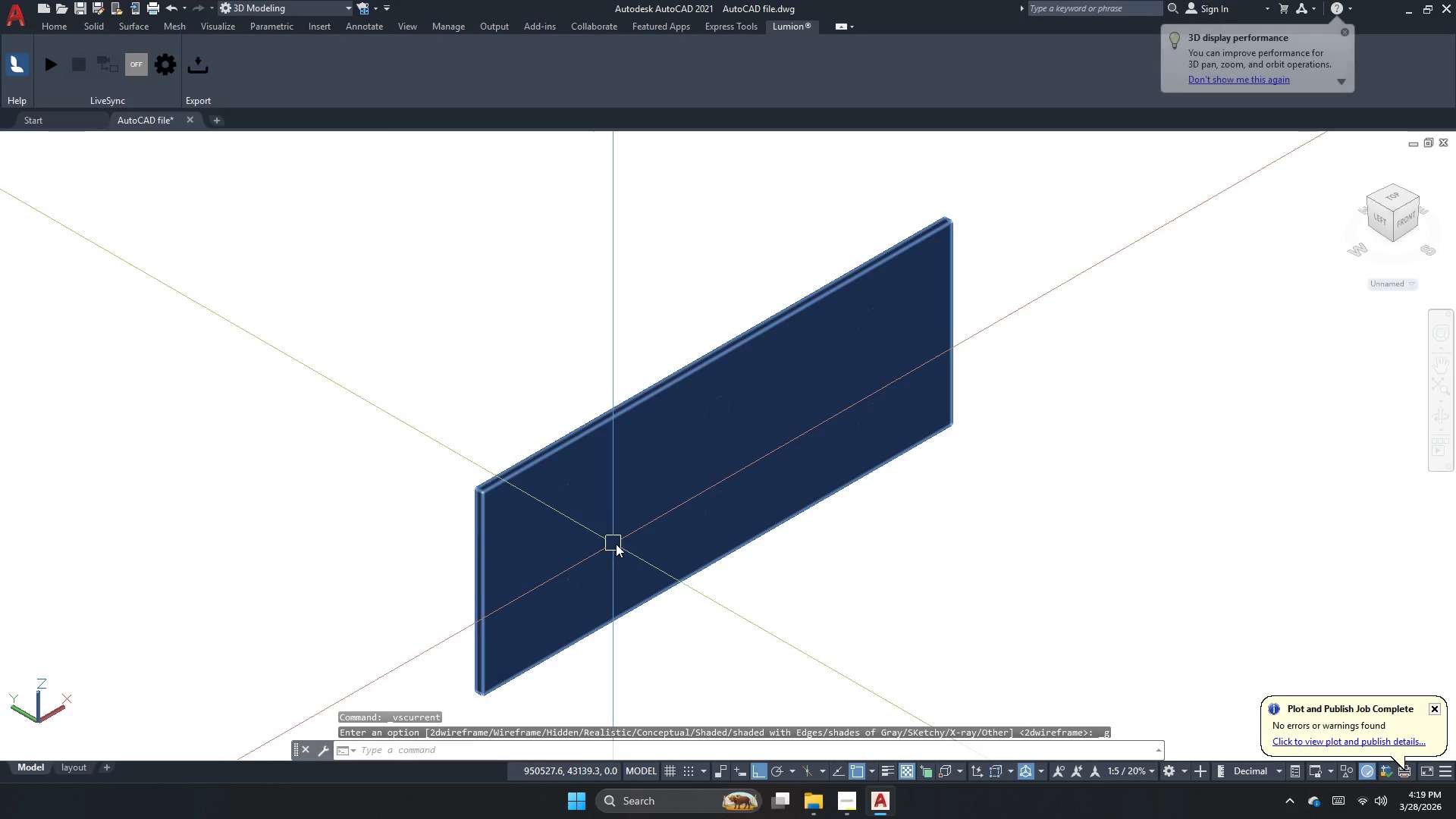 
type(3dr )
 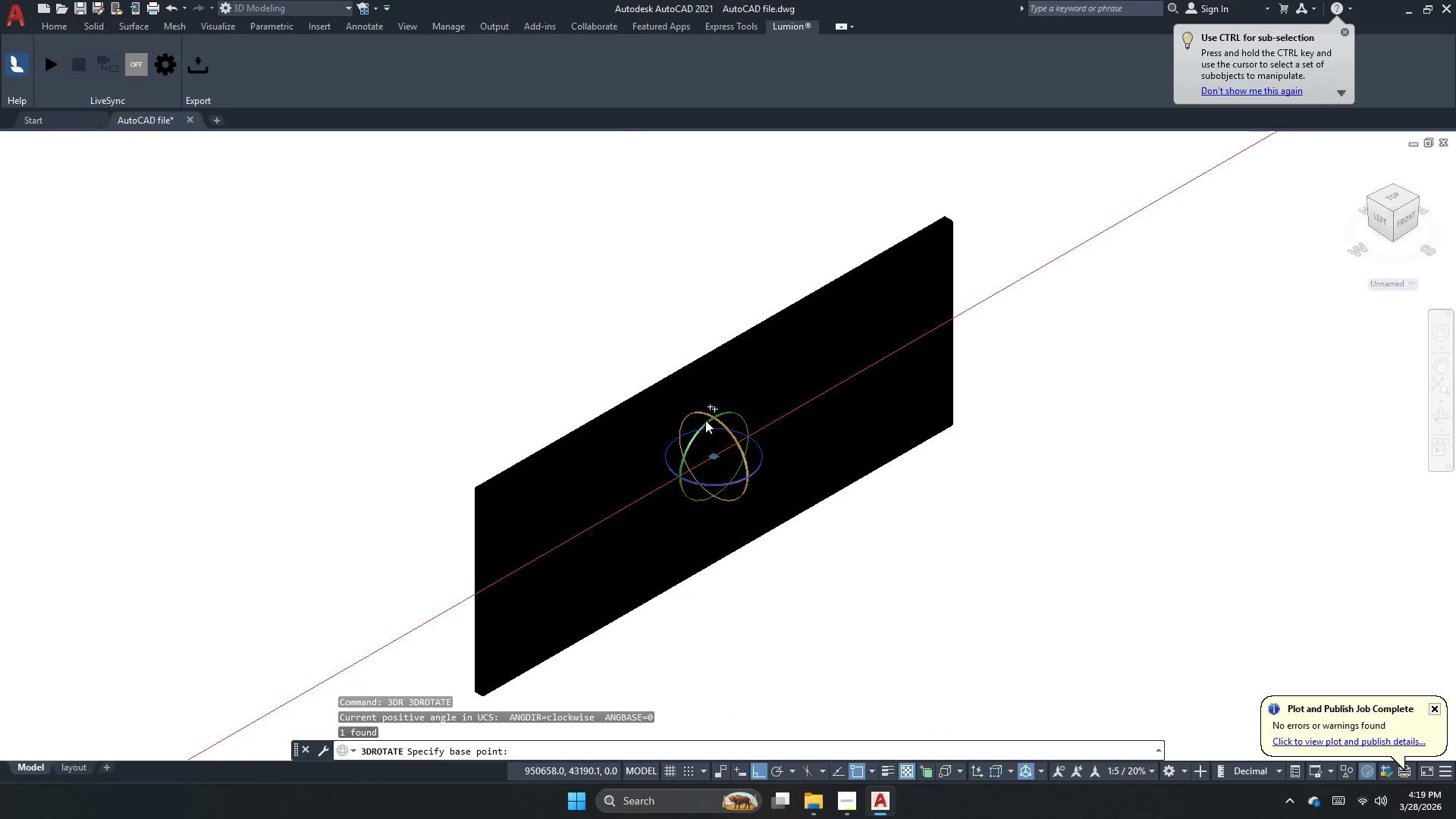 
left_click_drag(start_coordinate=[705, 419], to_coordinate=[710, 410])
 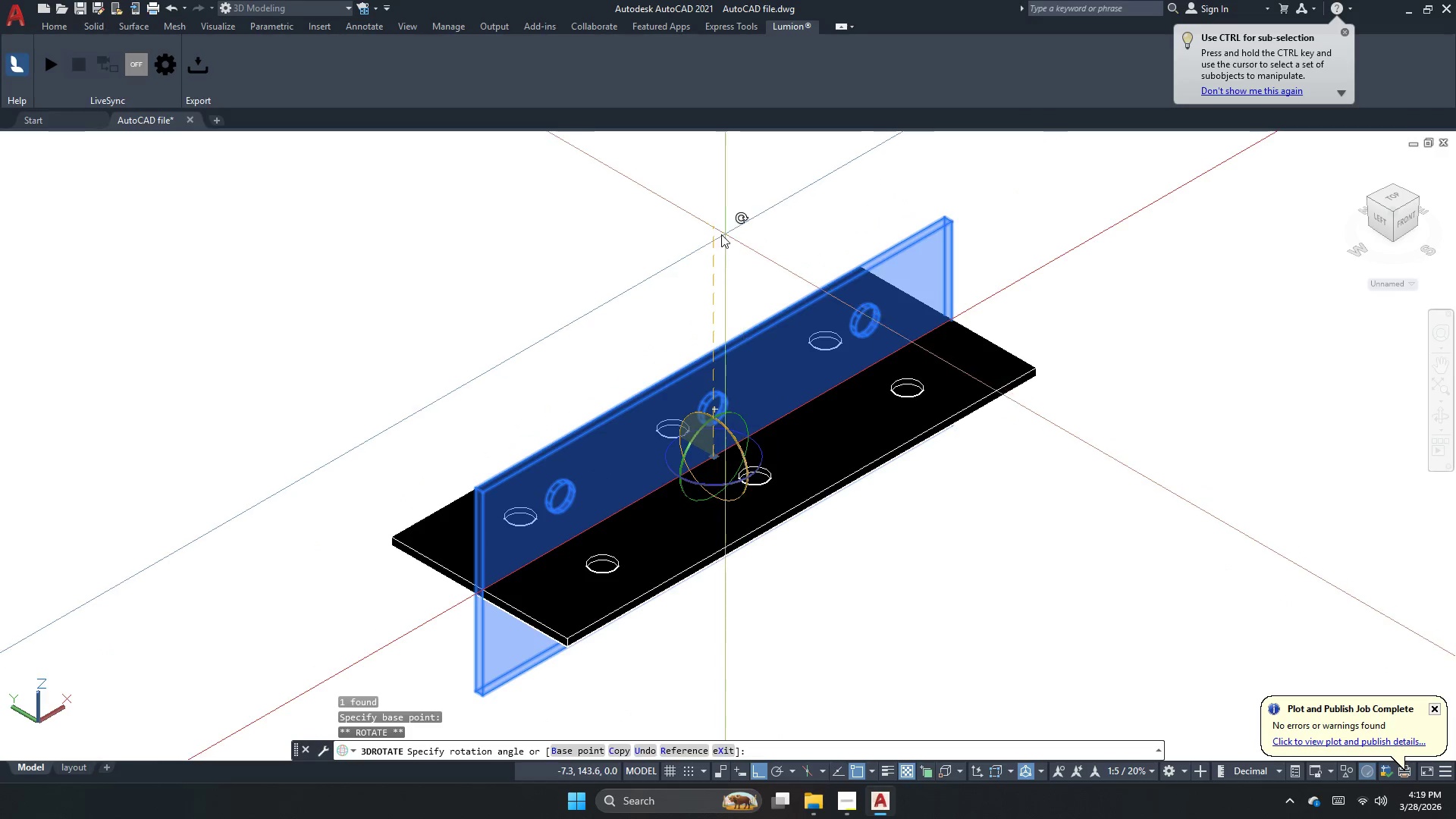 
left_click([721, 231])
 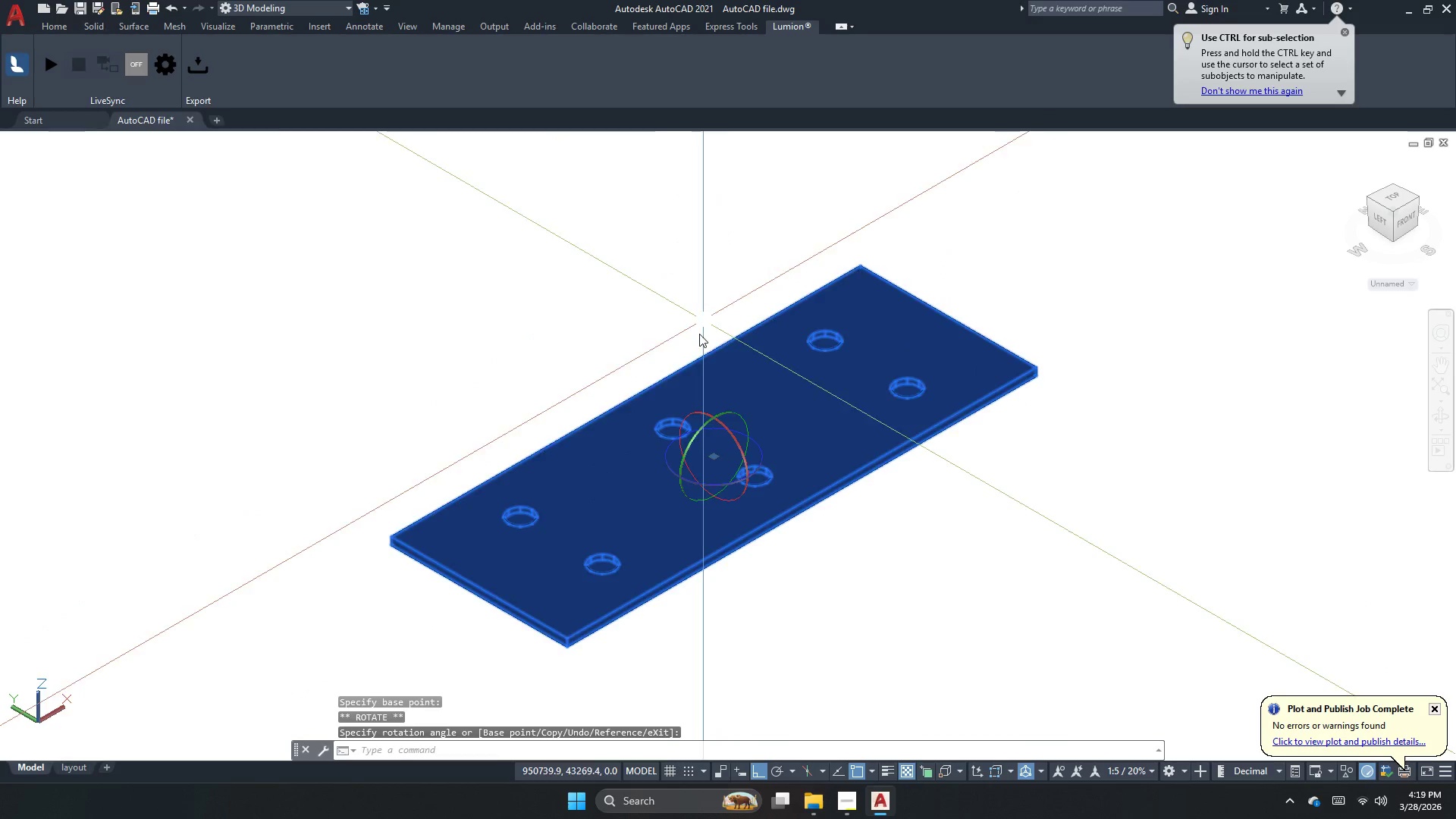 
key(Escape)
 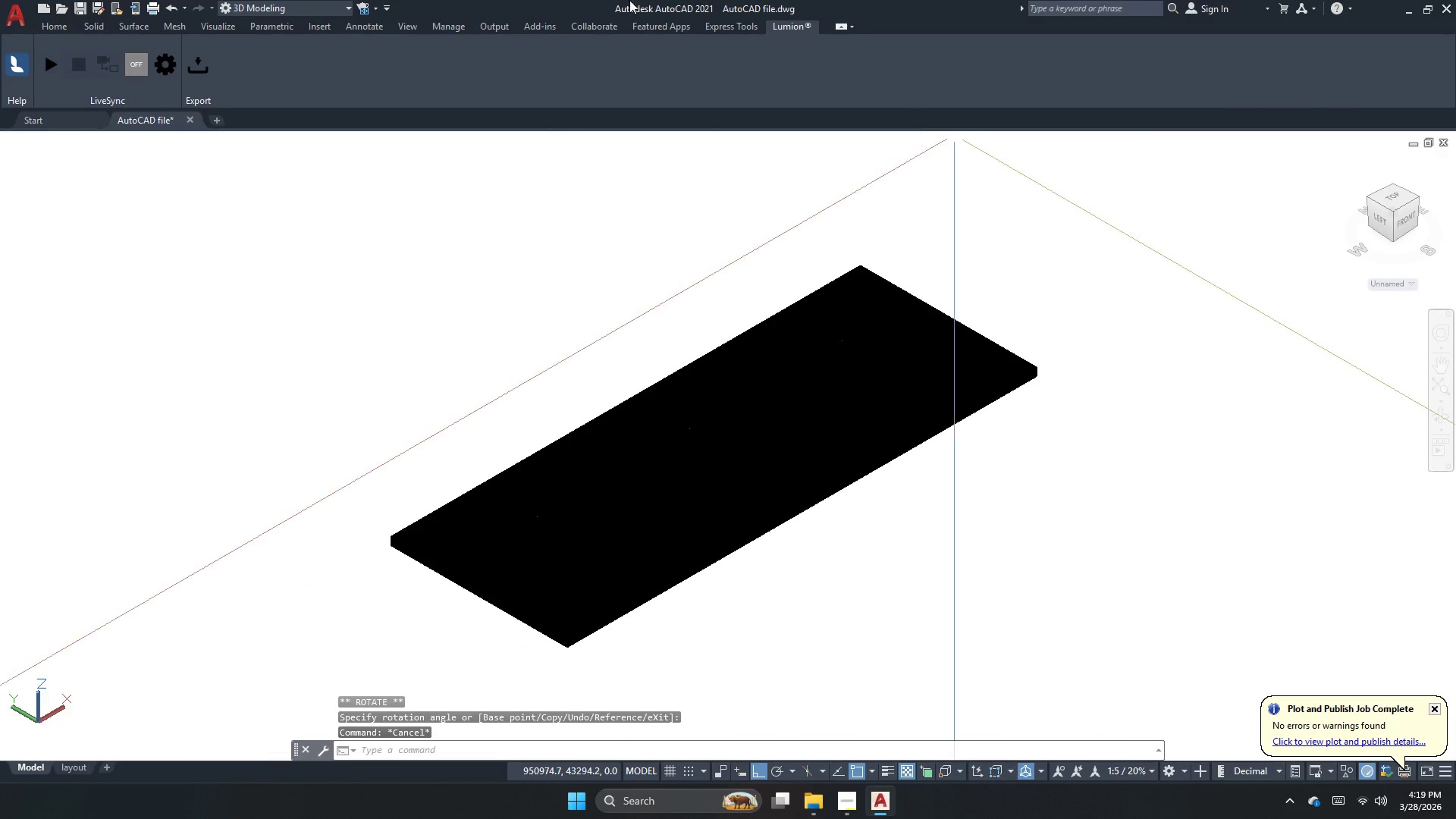 
left_click([218, 30])
 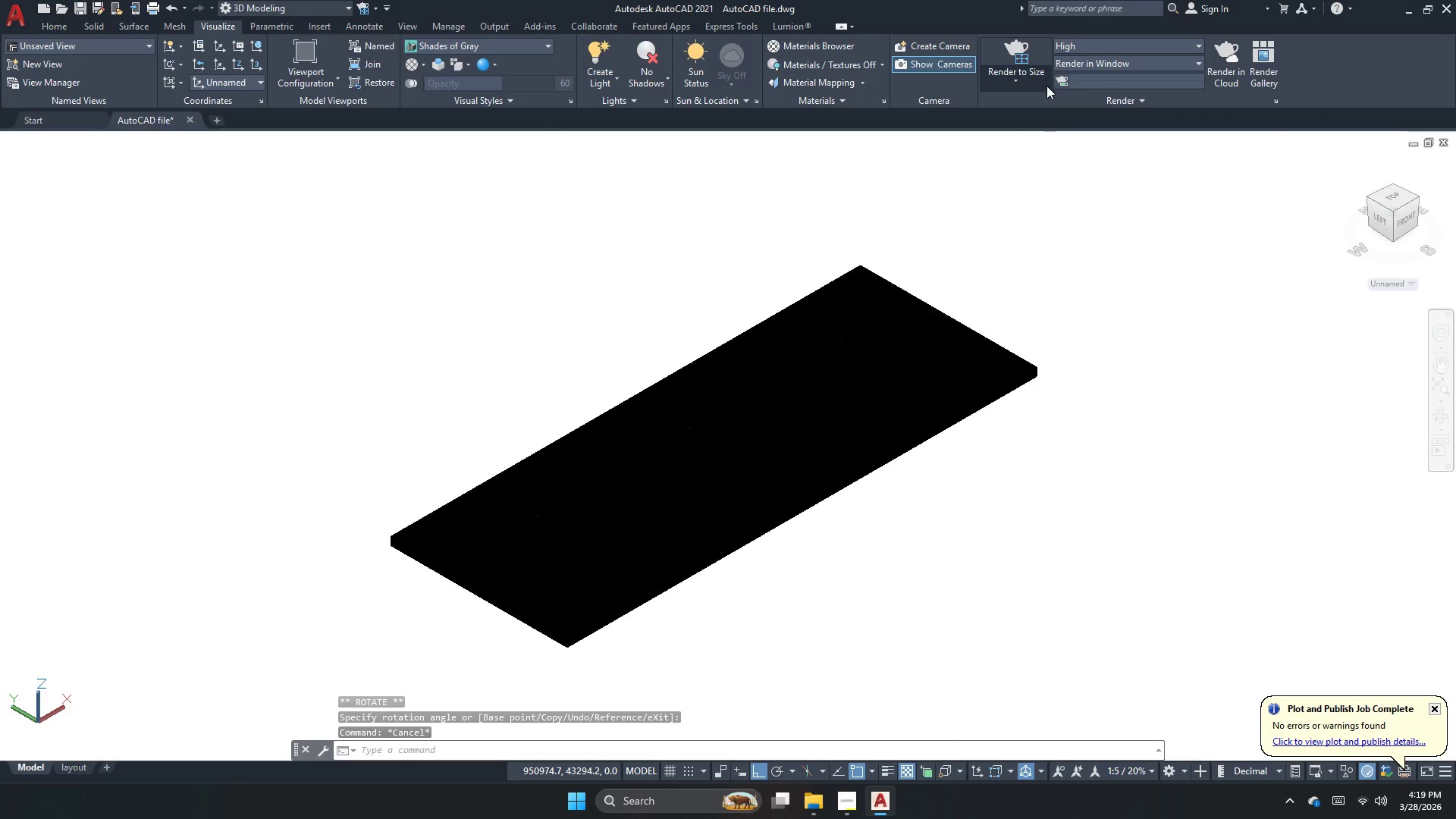 
left_click([1057, 99])
 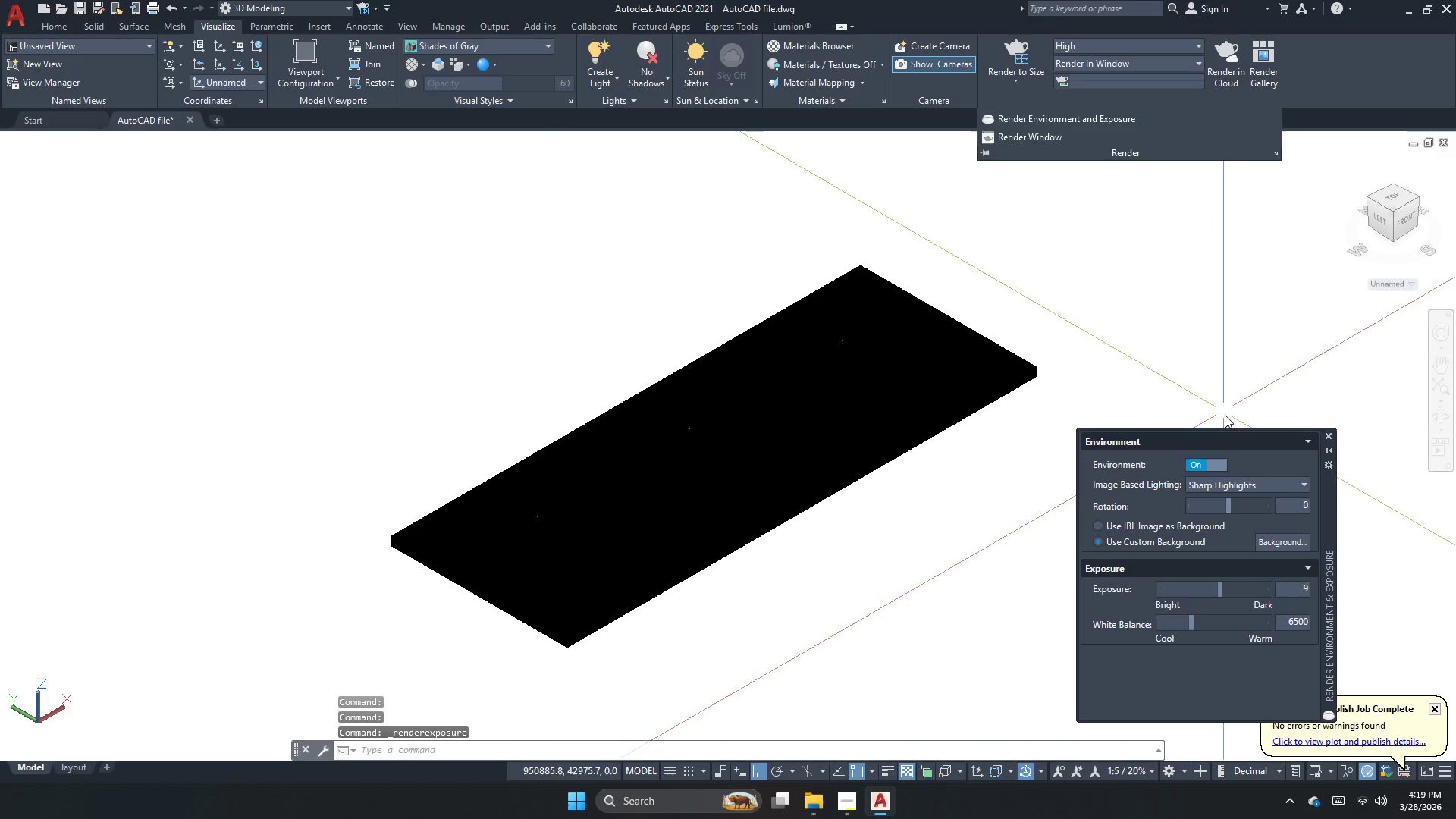 
left_click([1195, 464])
 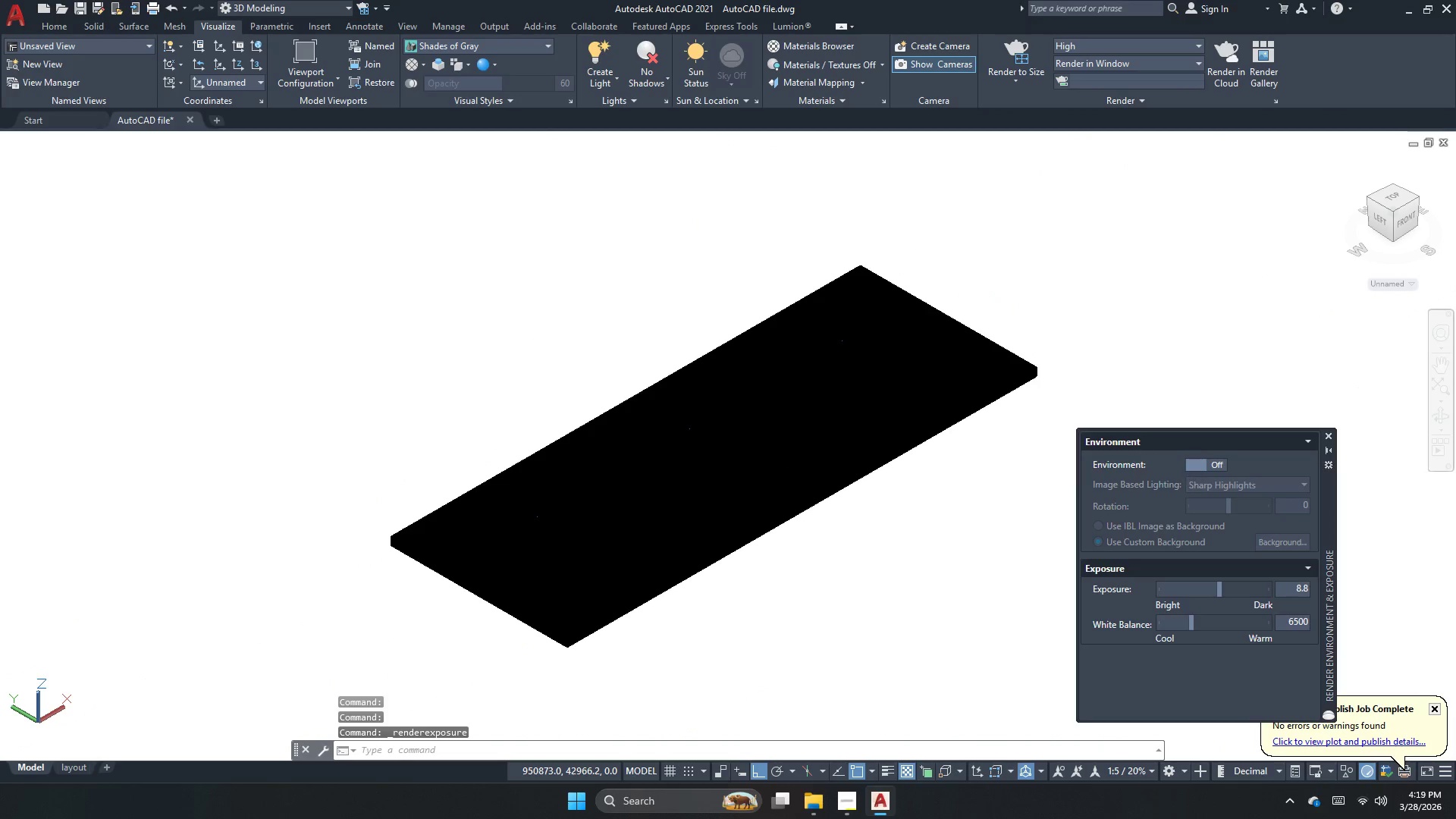 
left_click([1102, 318])
 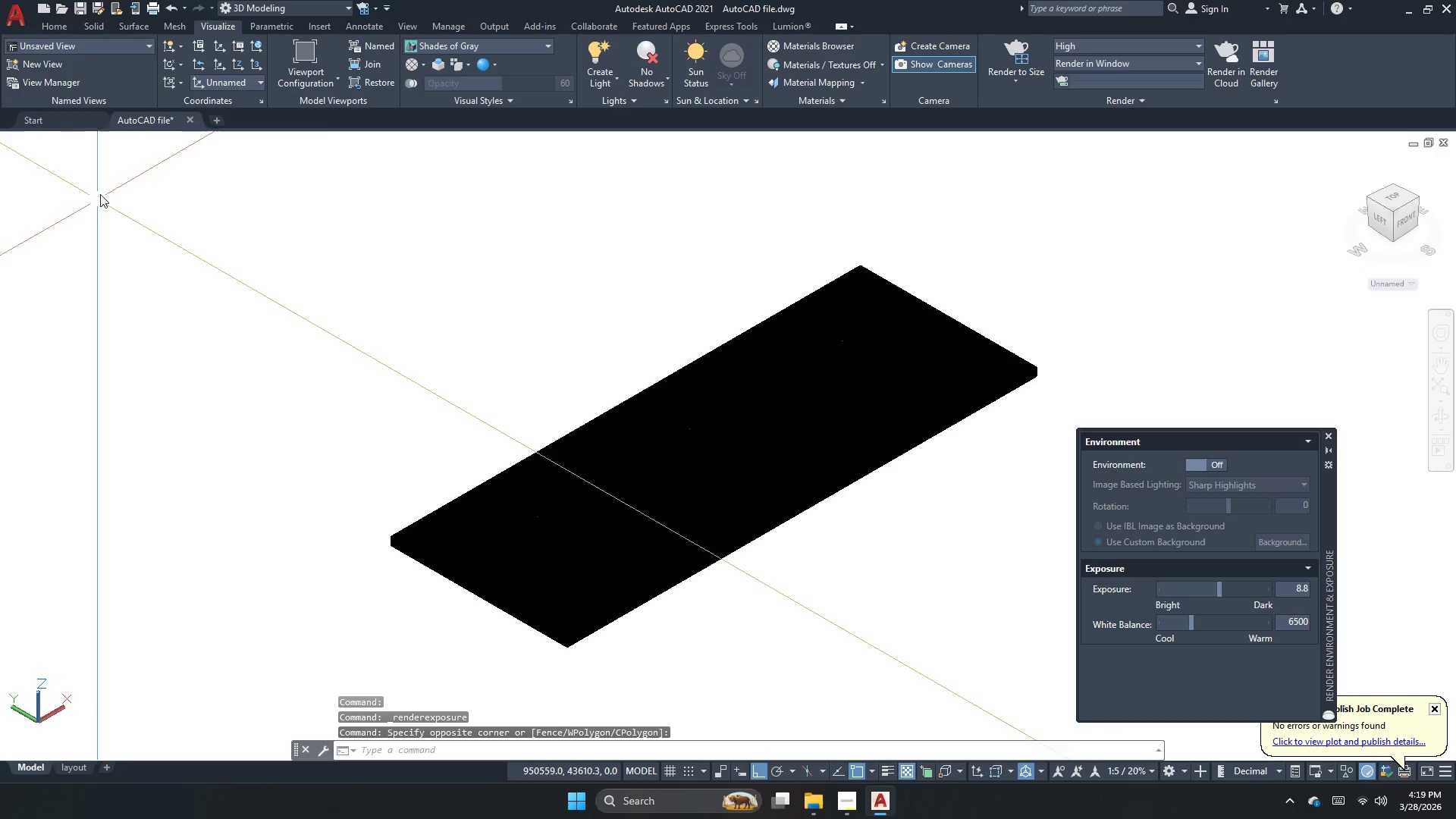 
left_click([86, 131])
 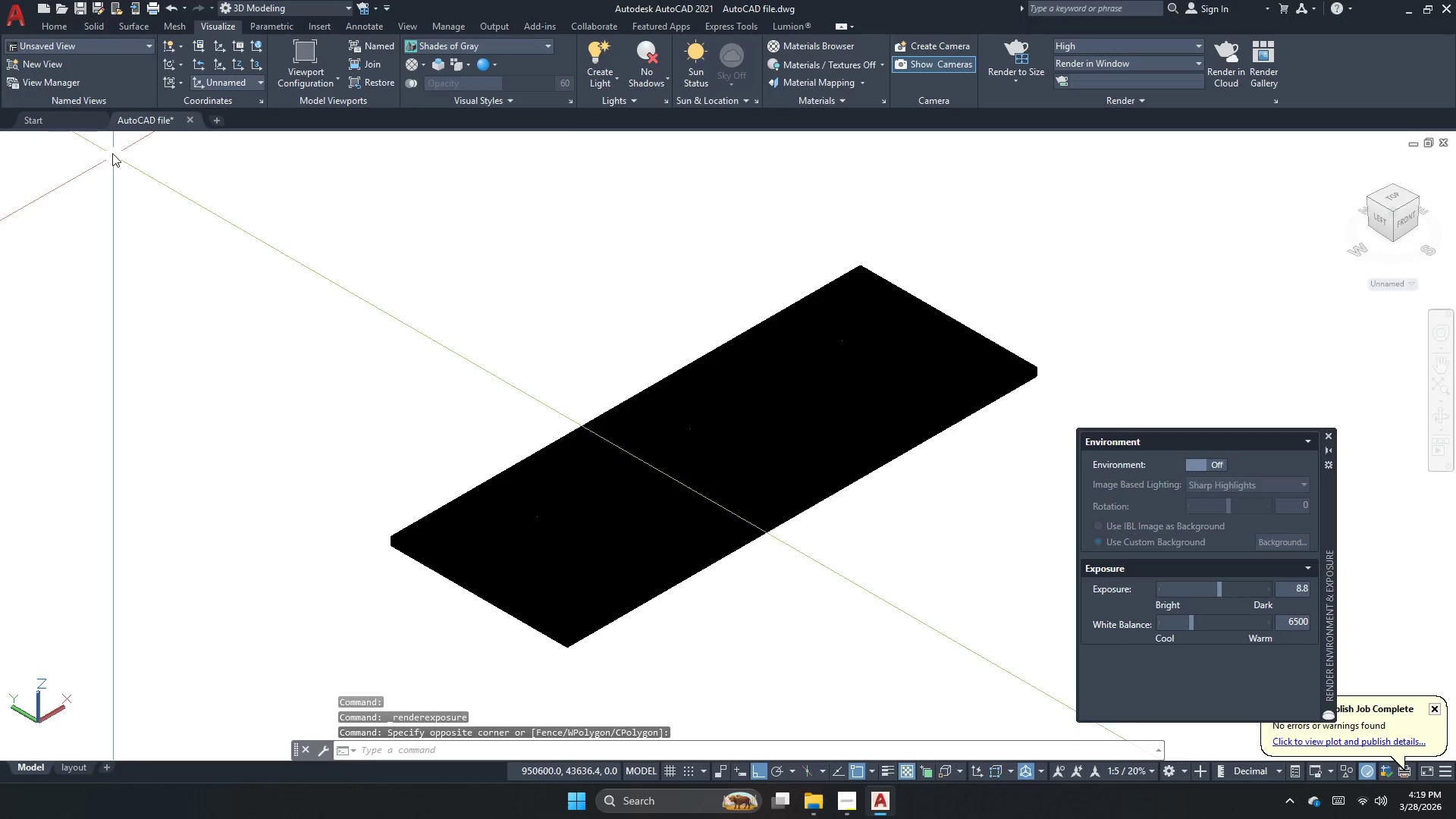 
left_click([110, 144])
 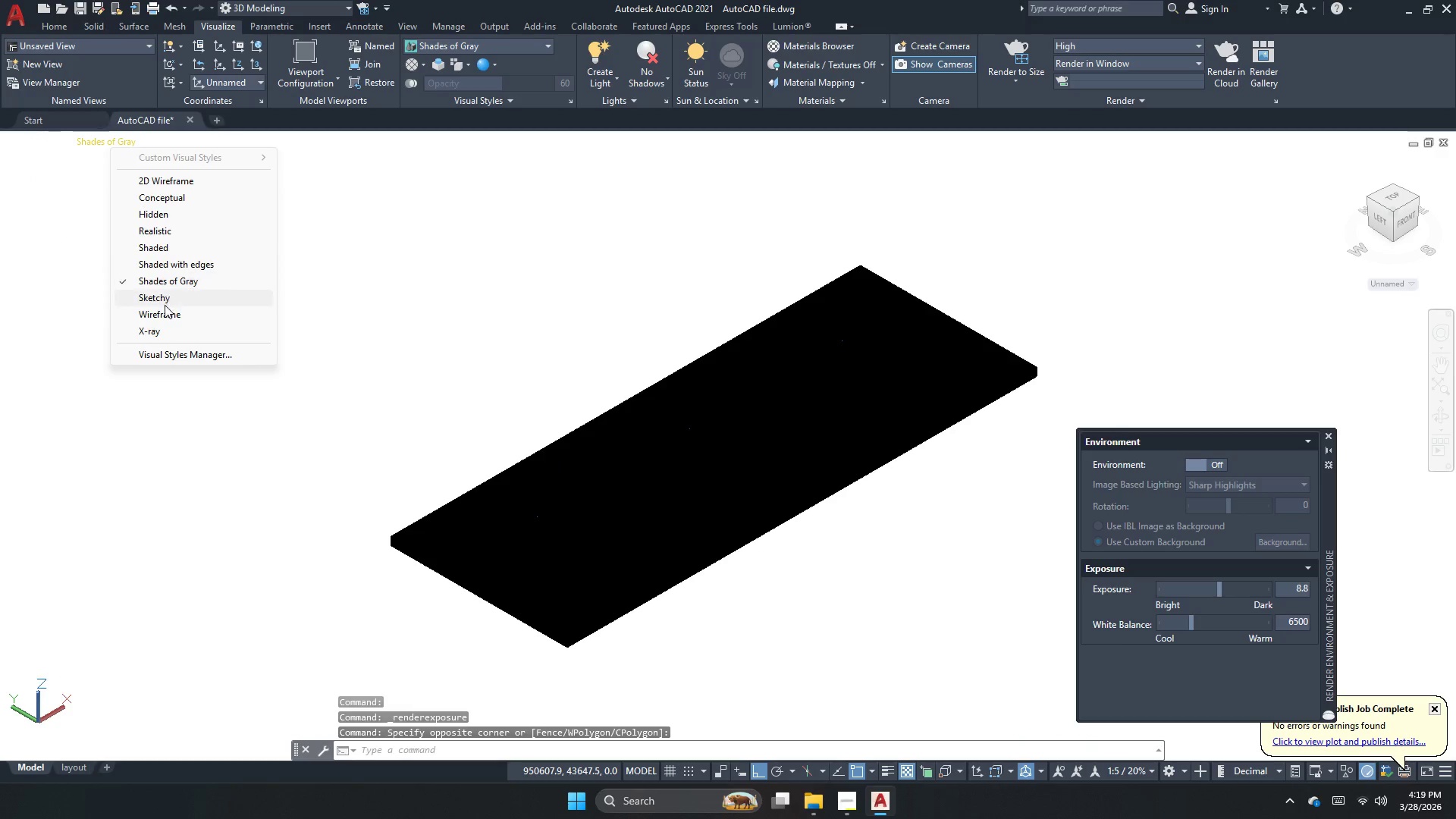 
left_click([154, 328])
 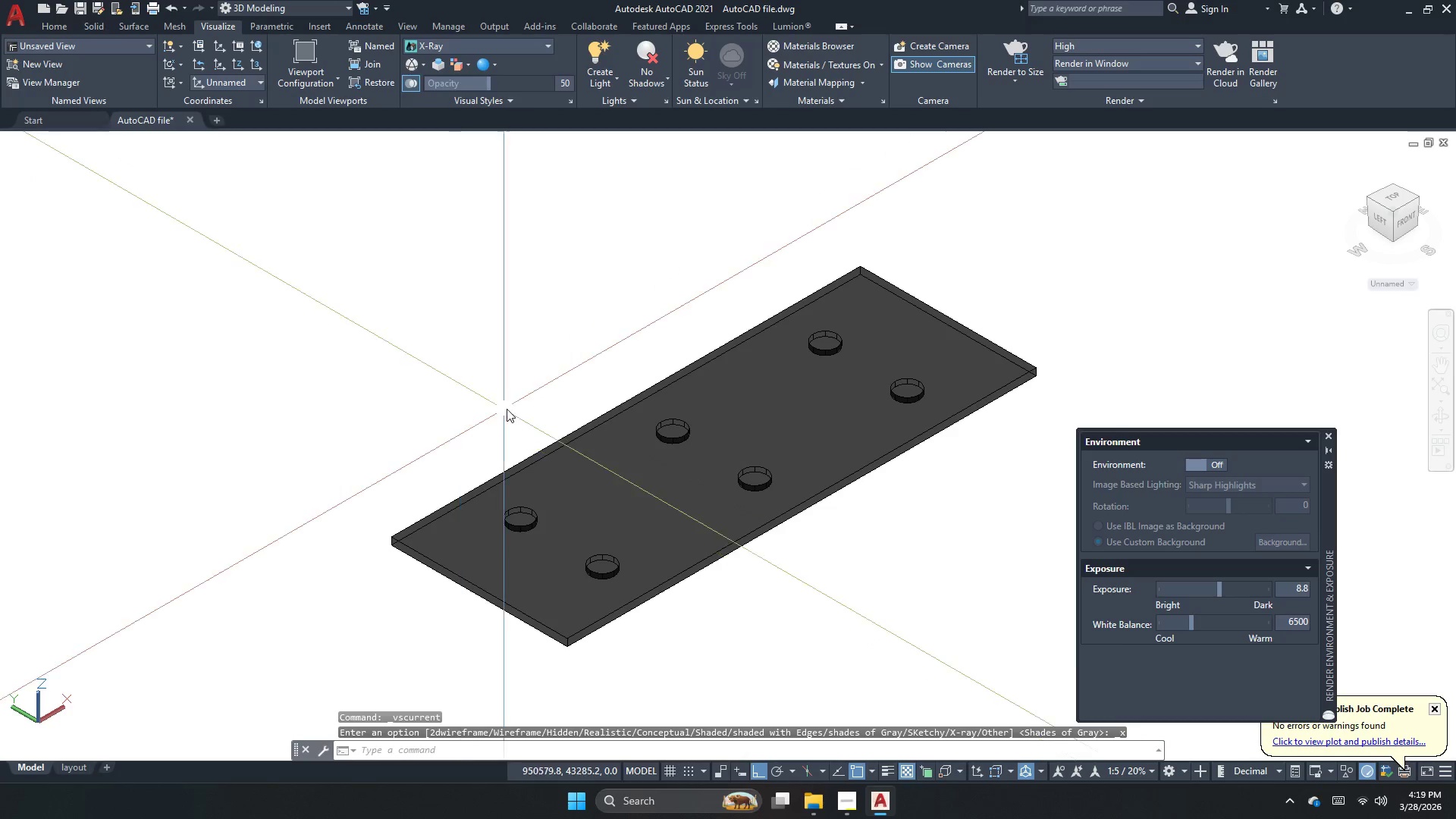 
scroll: coordinate [676, 434], scroll_direction: up, amount: 4.0
 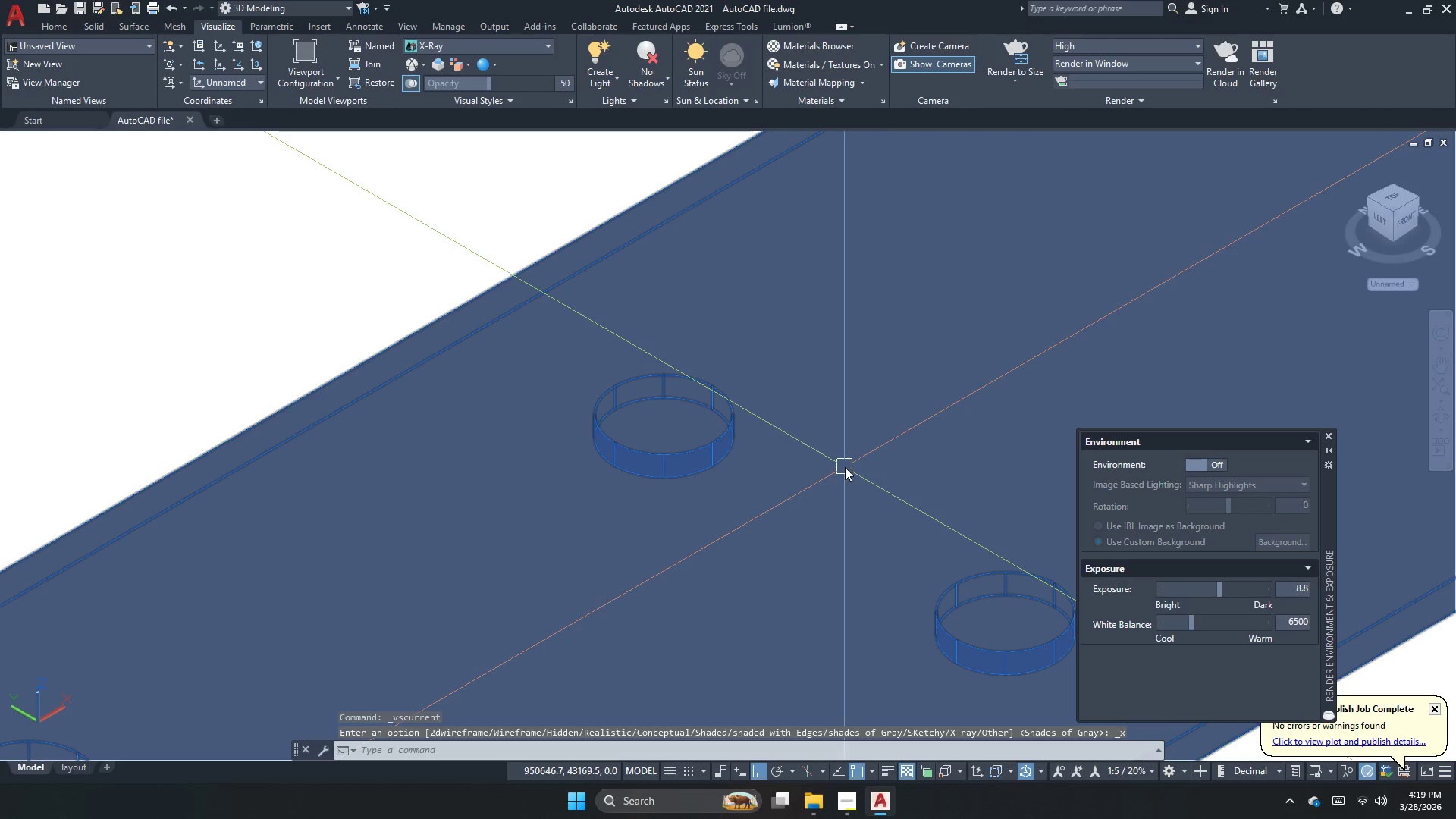 
scroll: coordinate [662, 608], scroll_direction: down, amount: 2.0
 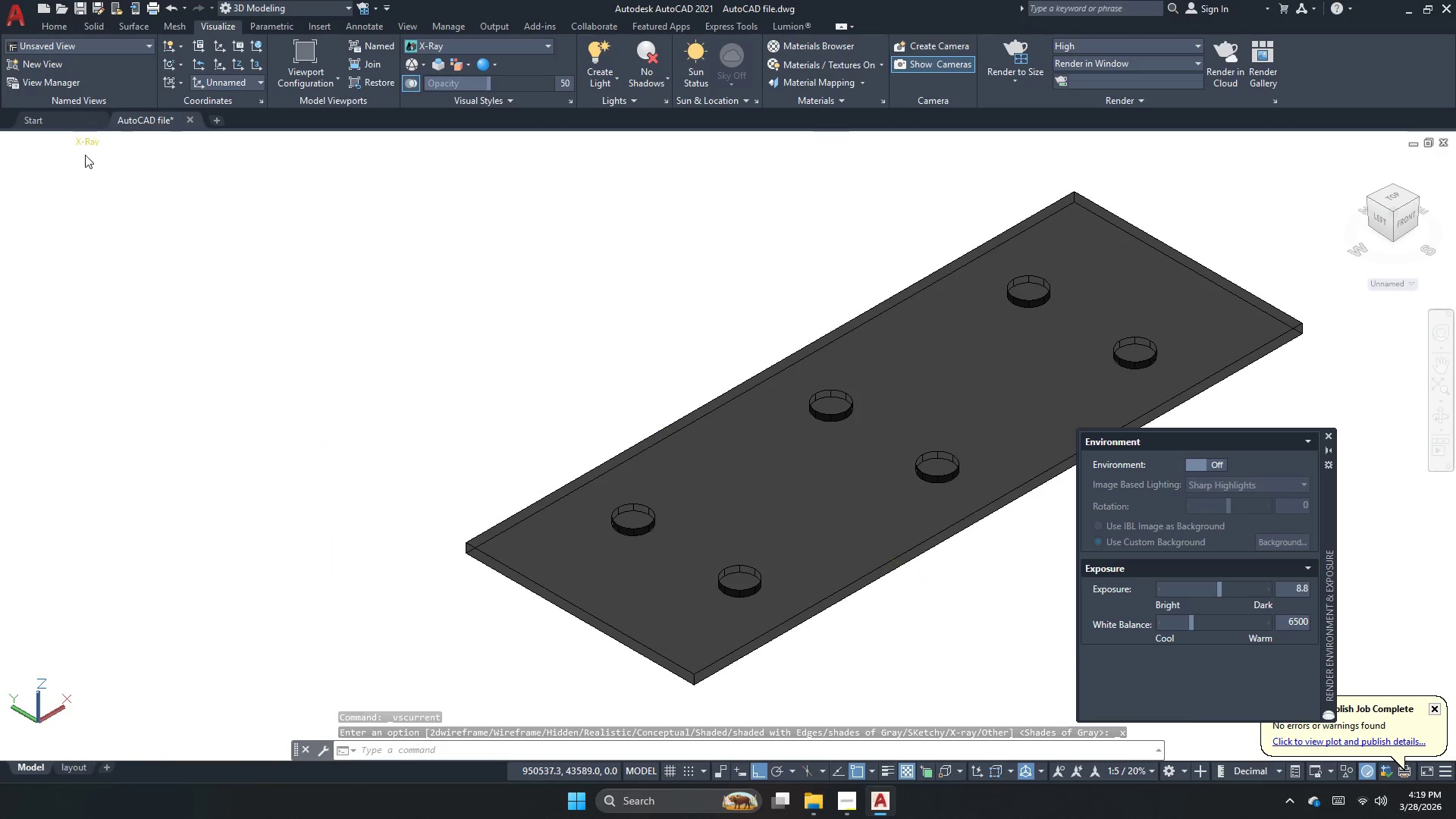 
left_click([92, 143])
 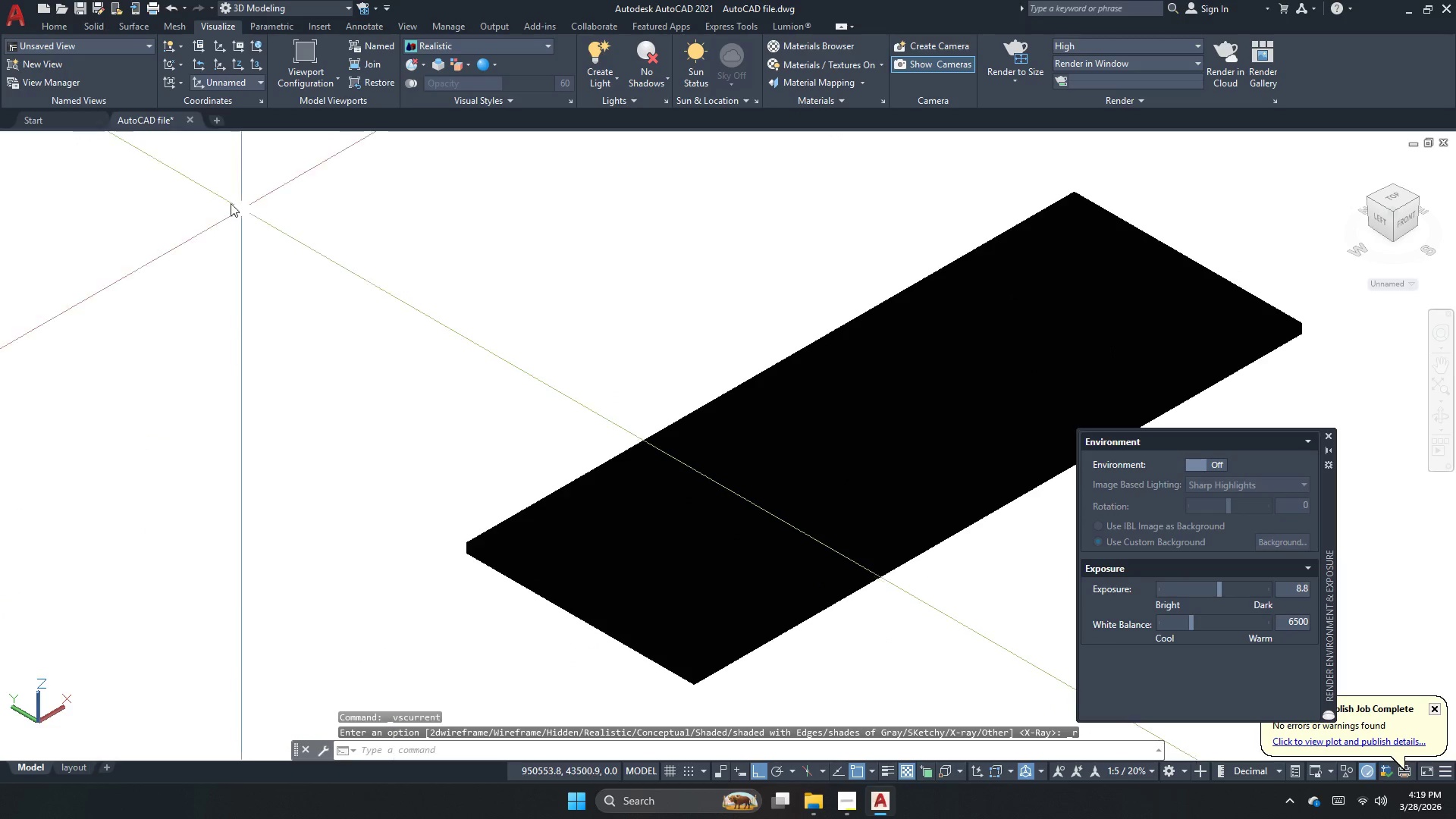 
left_click([107, 143])
 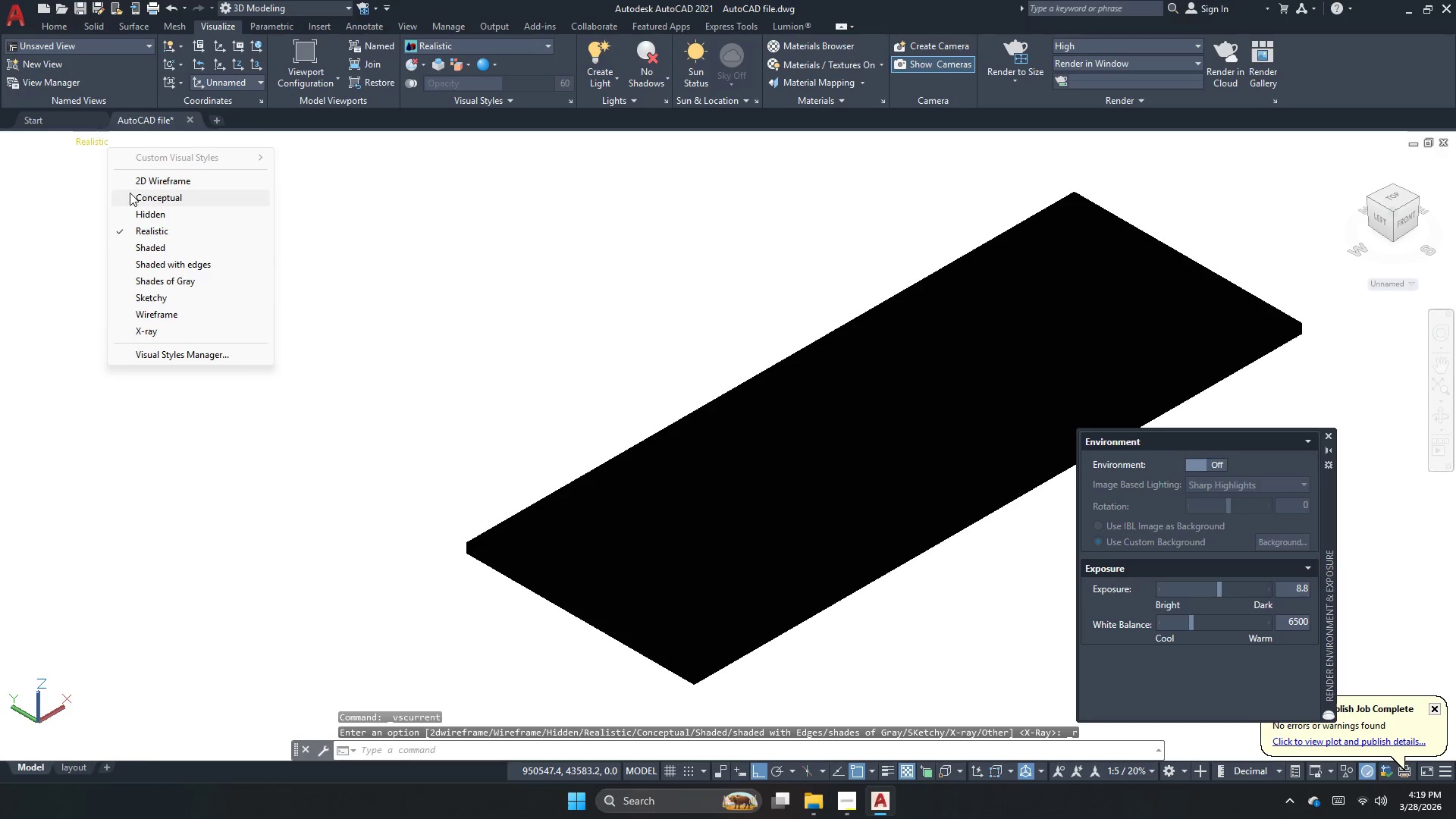 
left_click([141, 184])
 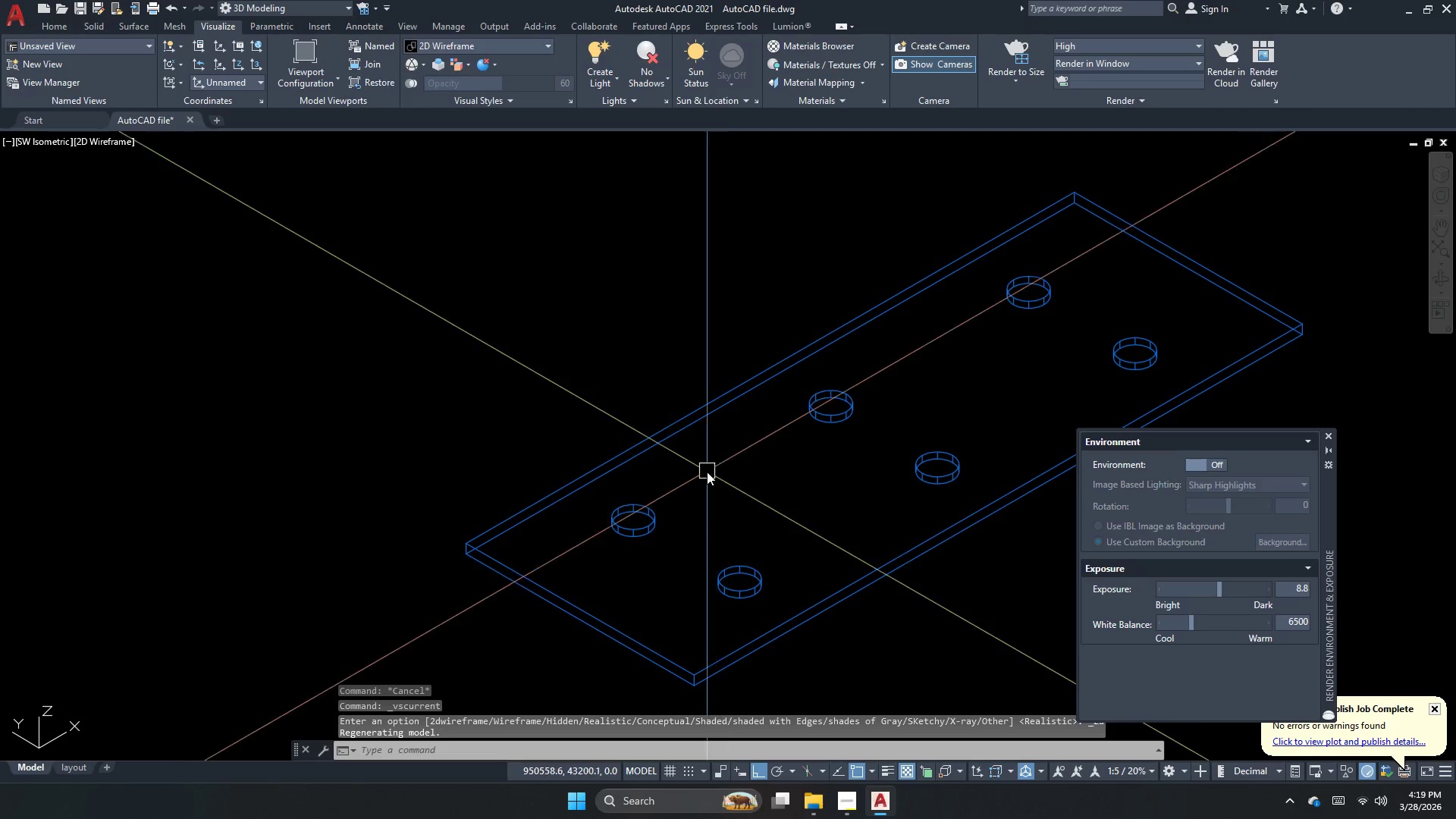 
scroll: coordinate [610, 369], scroll_direction: down, amount: 1.0
 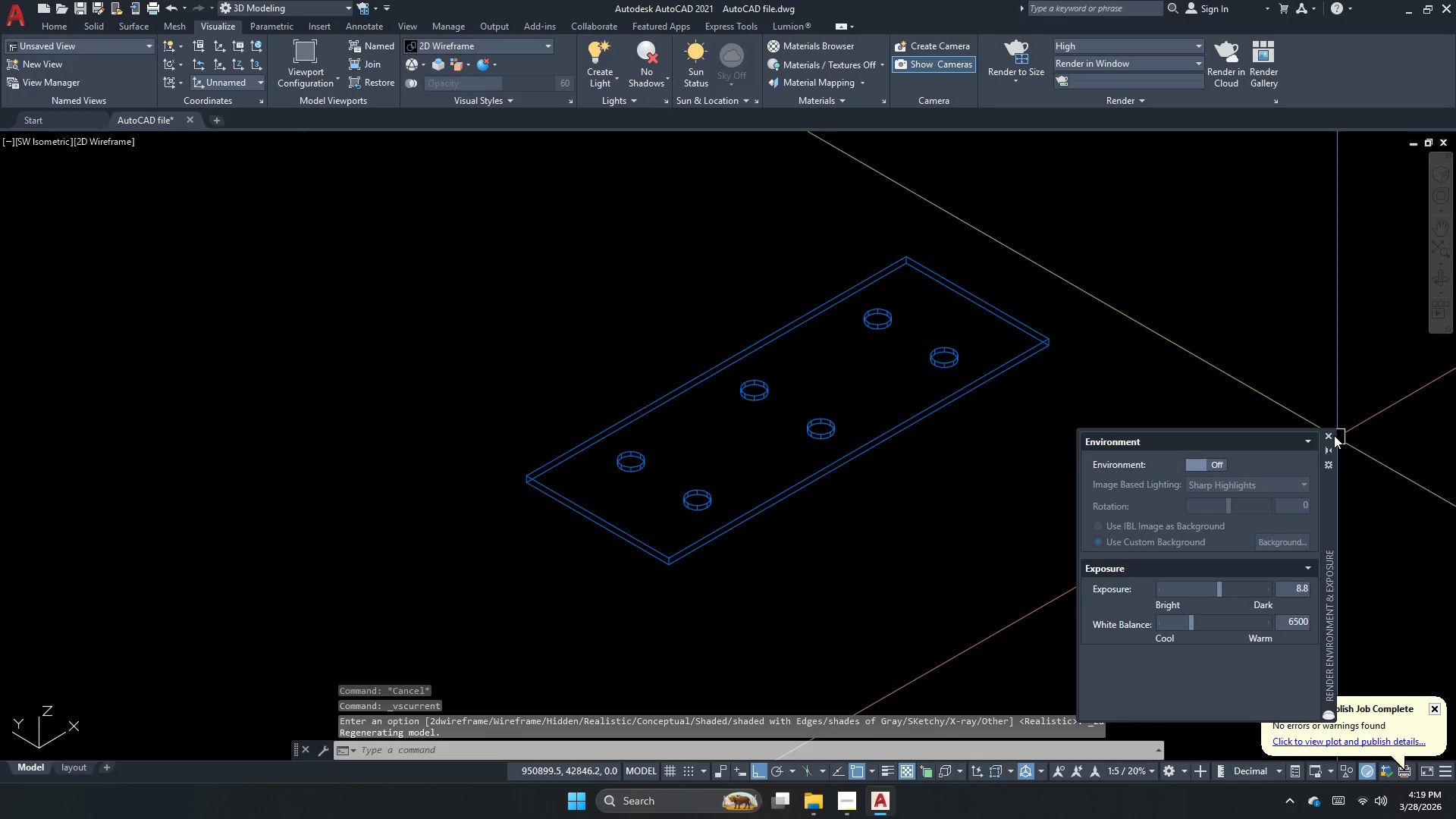 
left_click([1326, 436])
 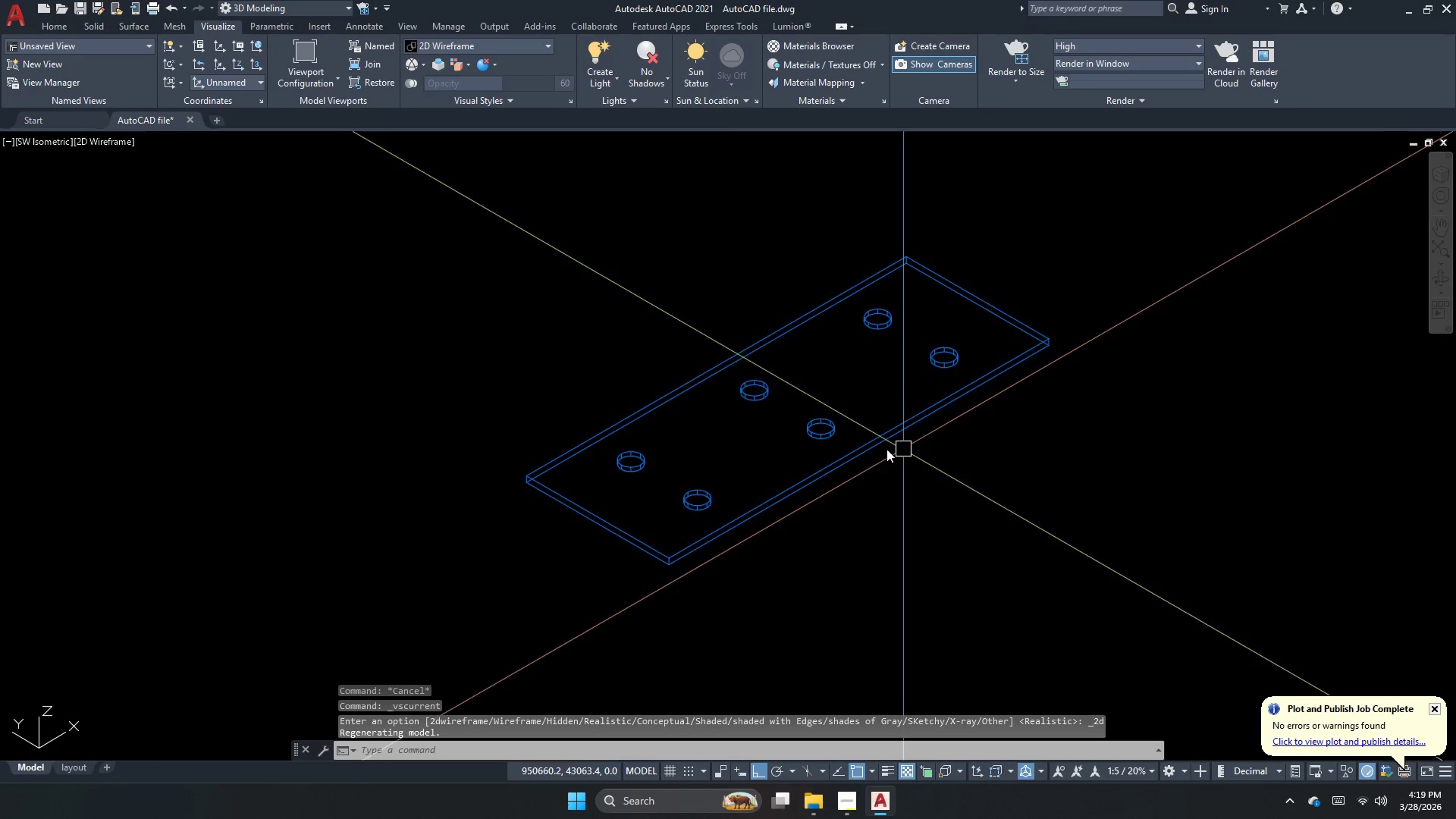 
scroll: coordinate [772, 405], scroll_direction: up, amount: 1.0
 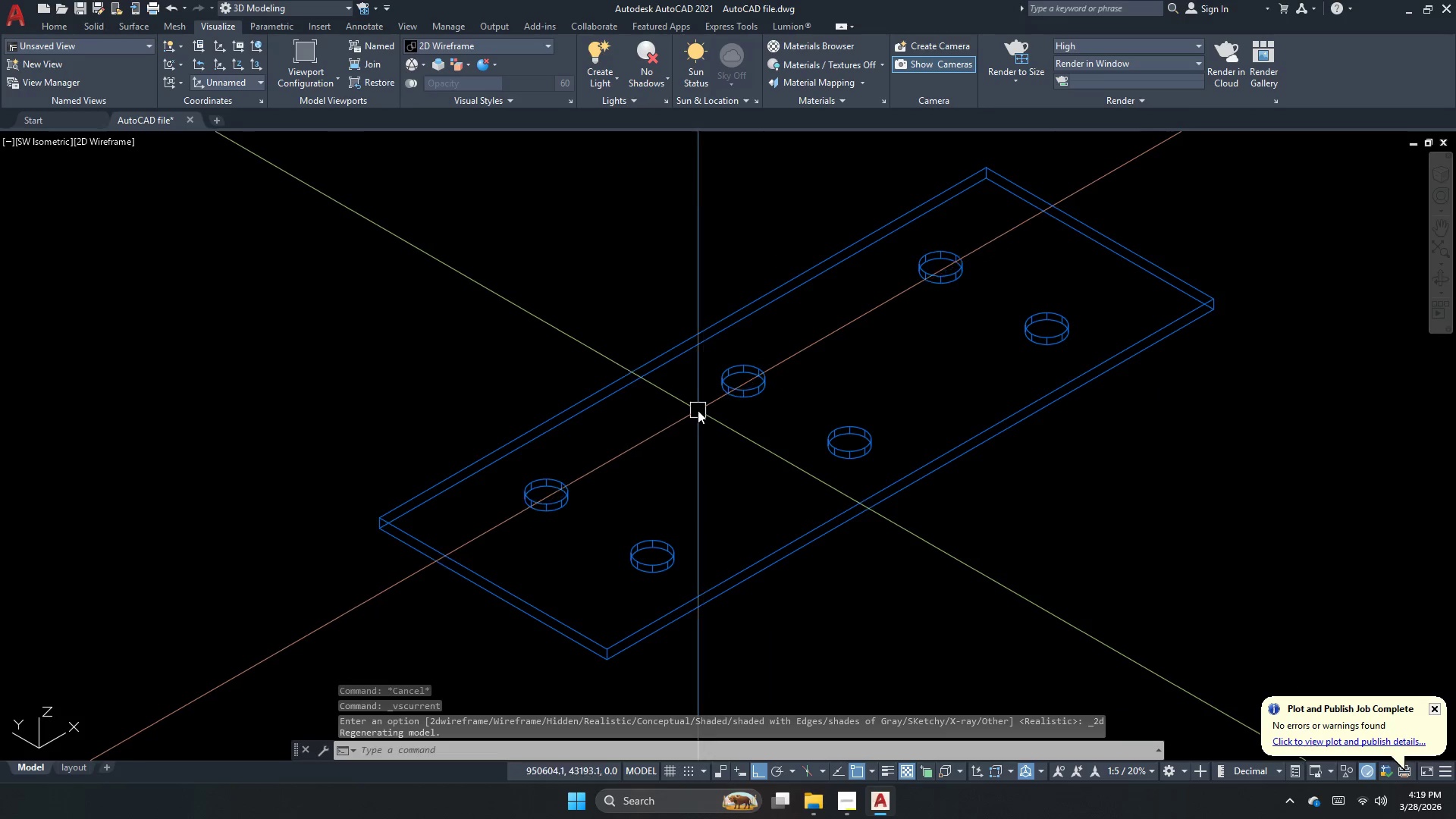 
key(Escape)
 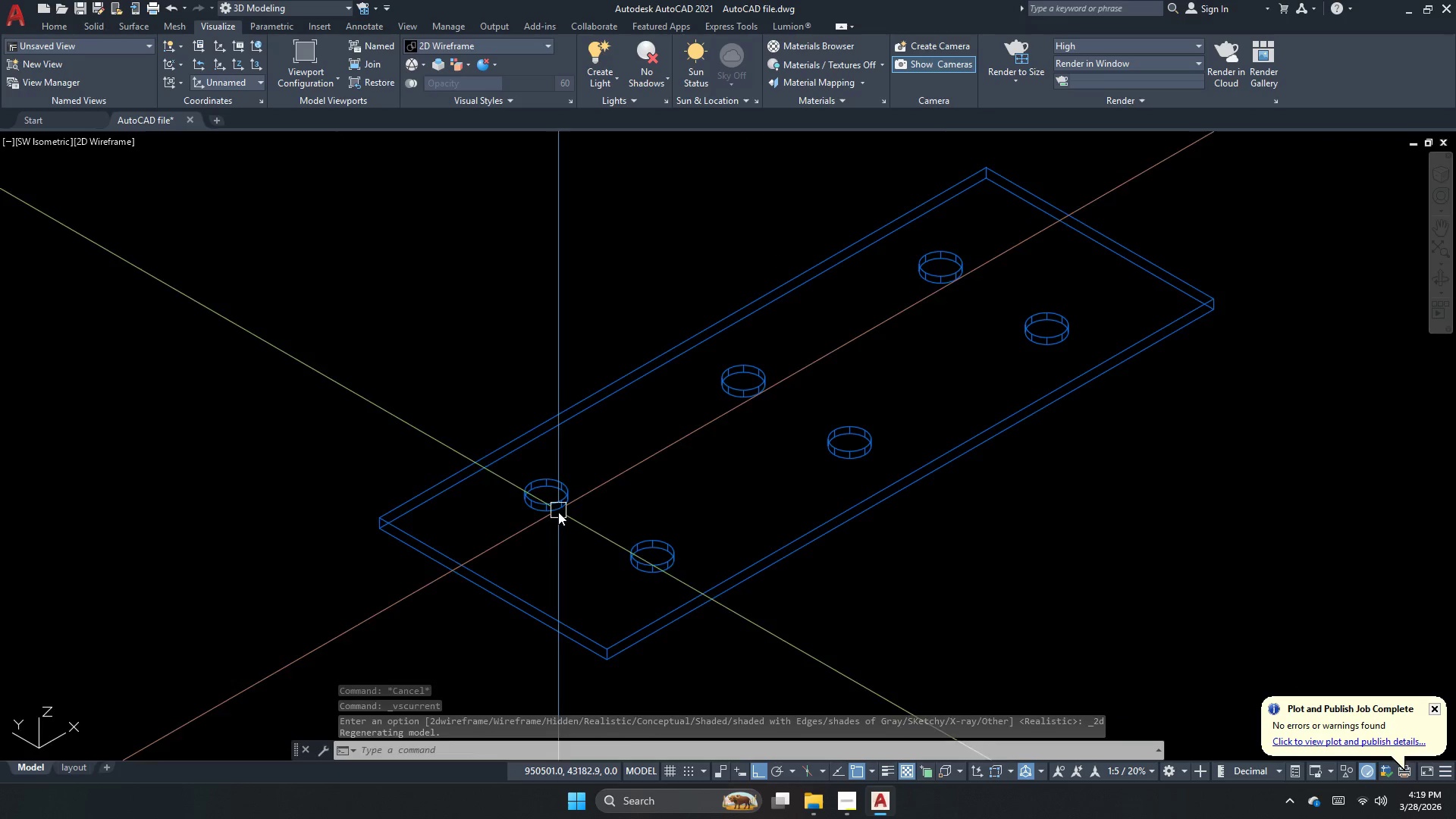 
key(Escape)
 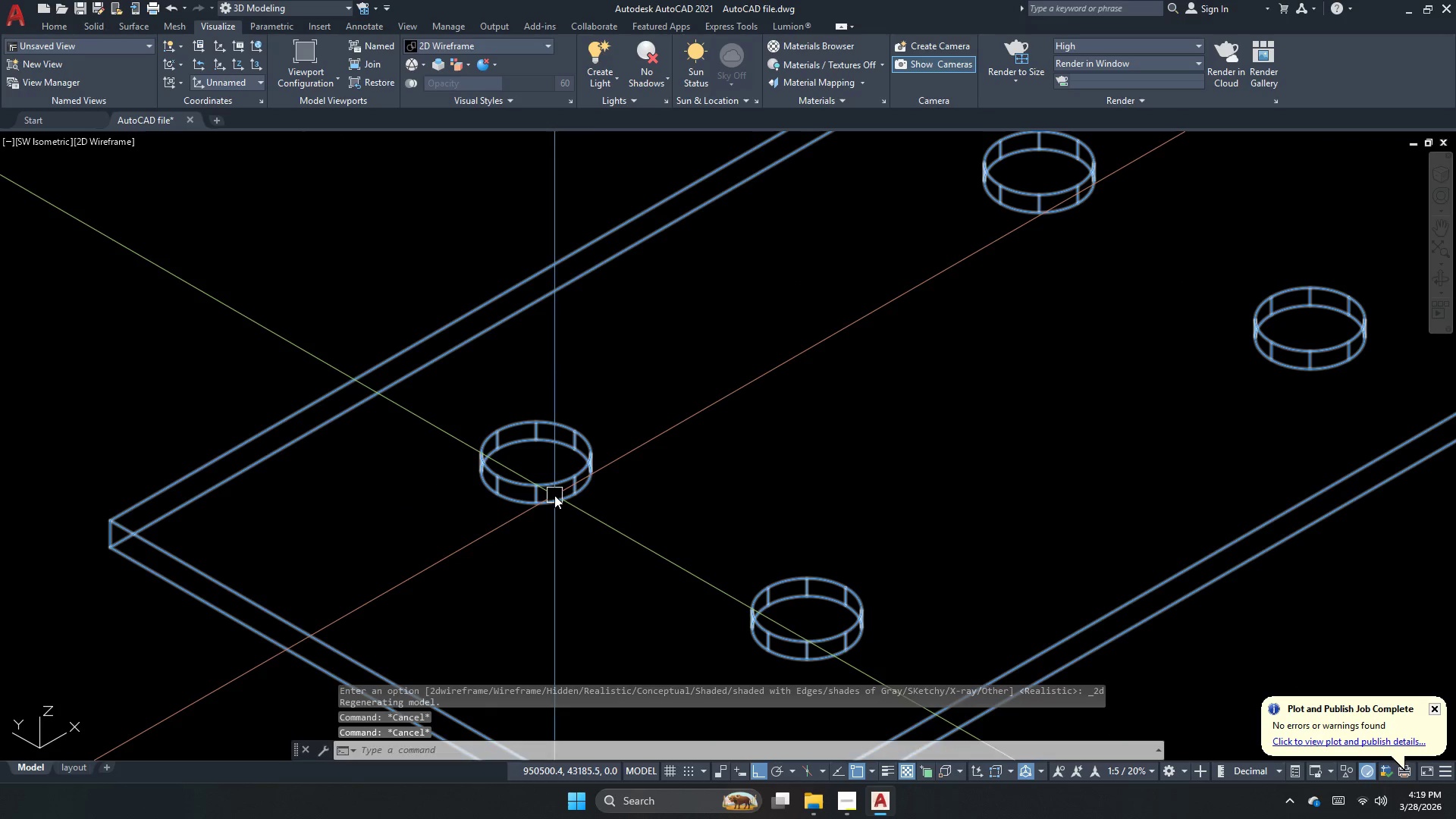 
scroll: coordinate [551, 518], scroll_direction: up, amount: 2.0
 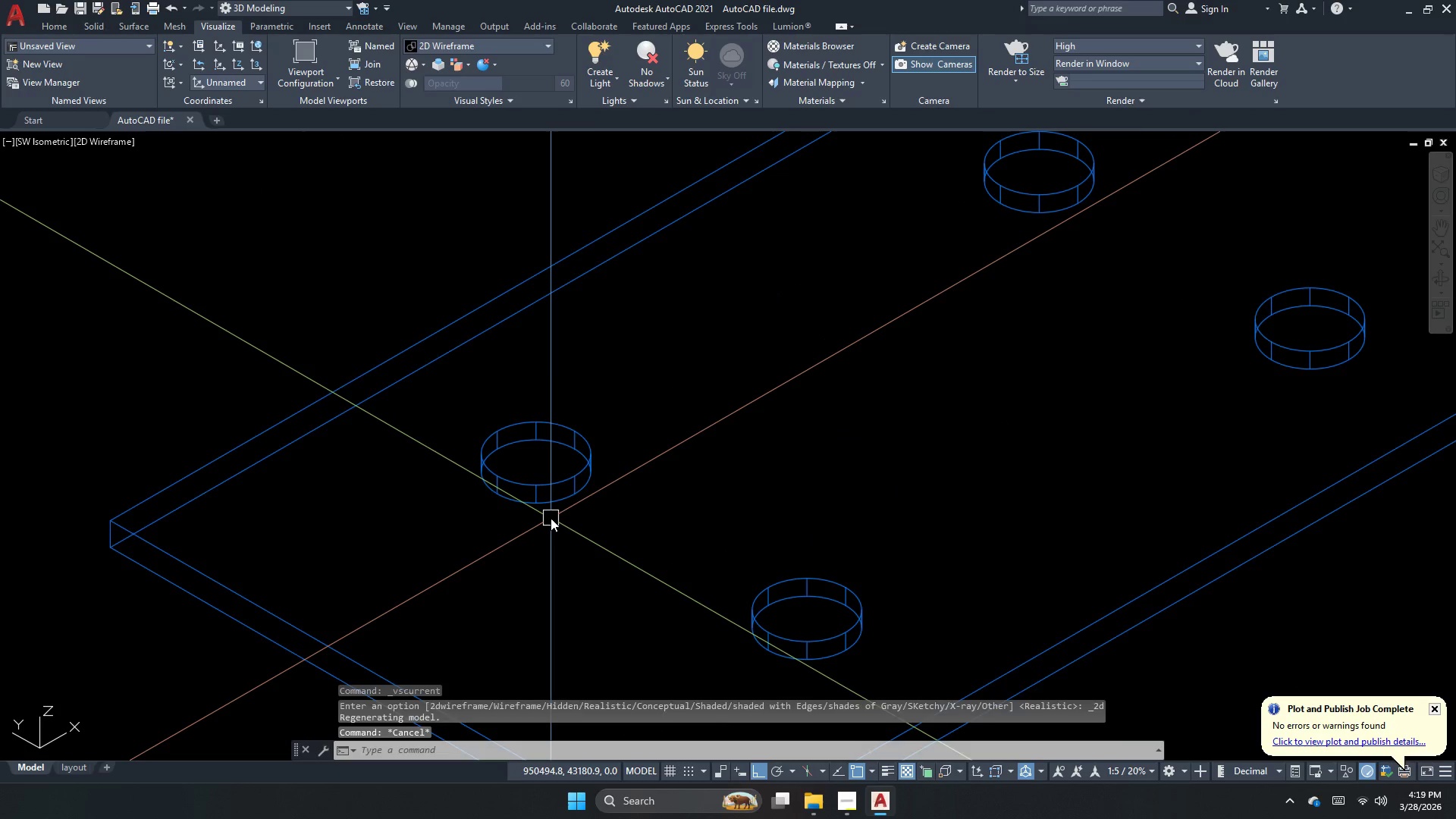 
type(c d 20)
key(NumpadEnter)
key(Escape)
type(ext )
 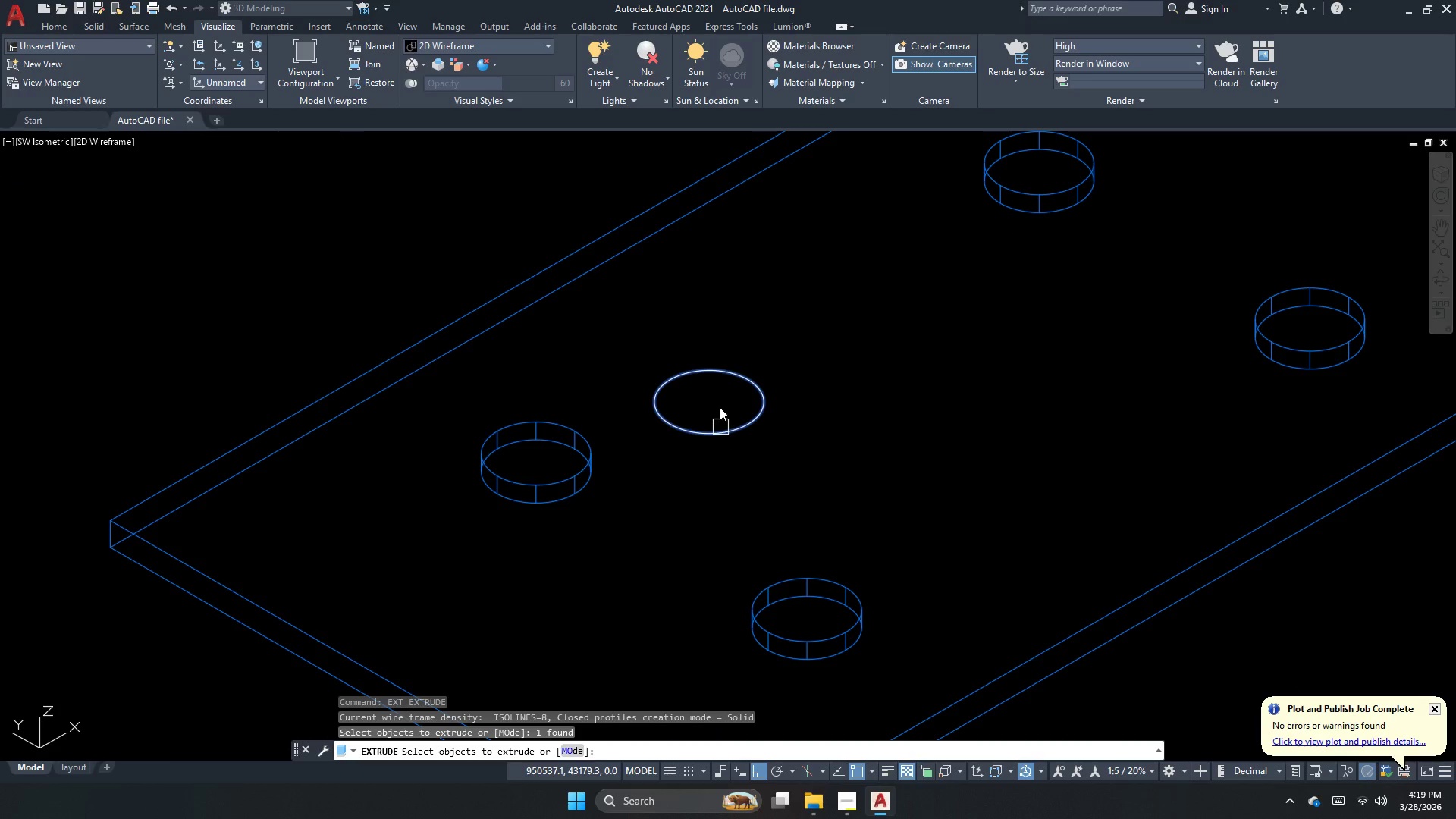 
left_click_drag(start_coordinate=[709, 402], to_coordinate=[722, 429])
 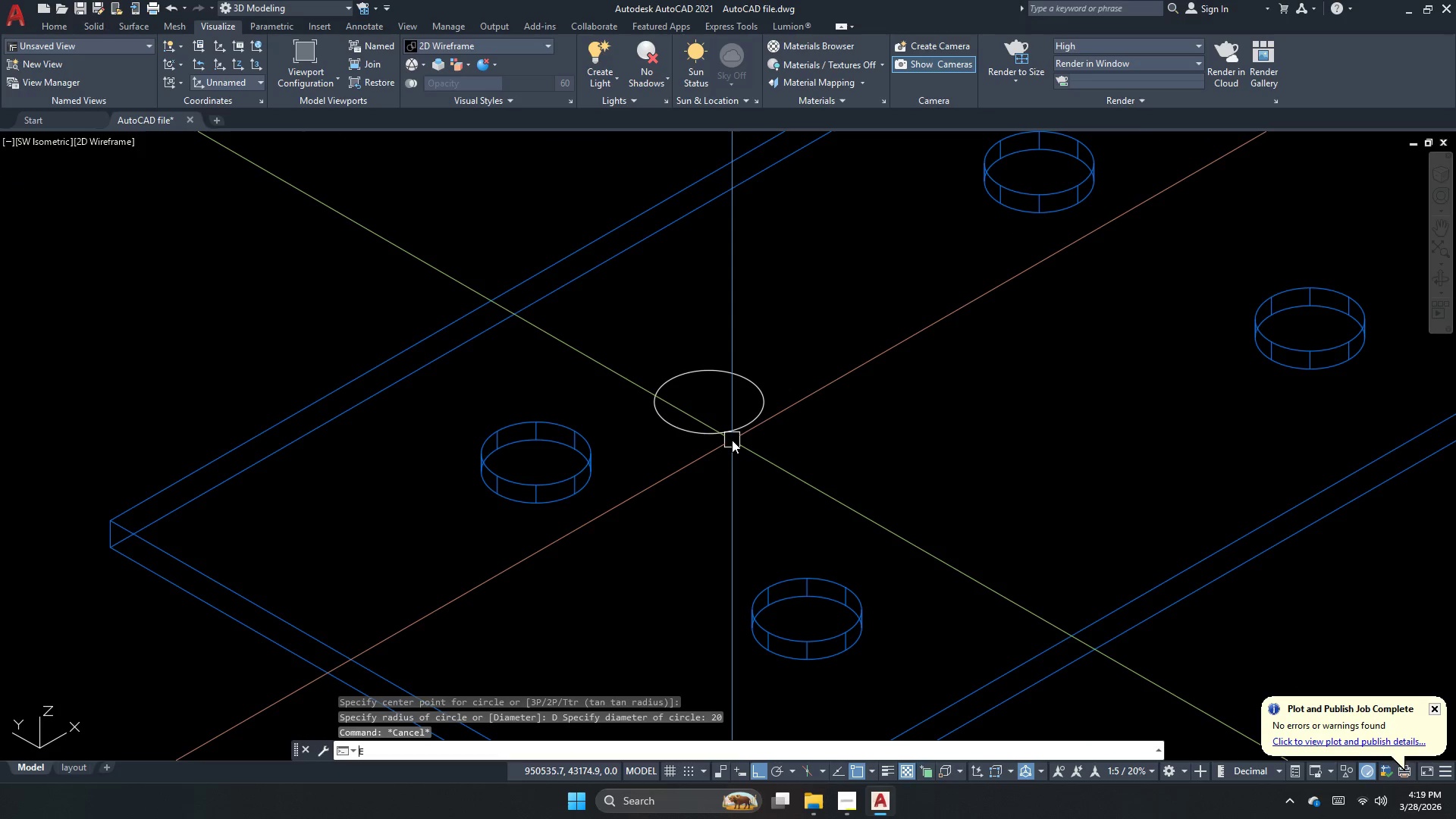 
left_click([726, 439])
 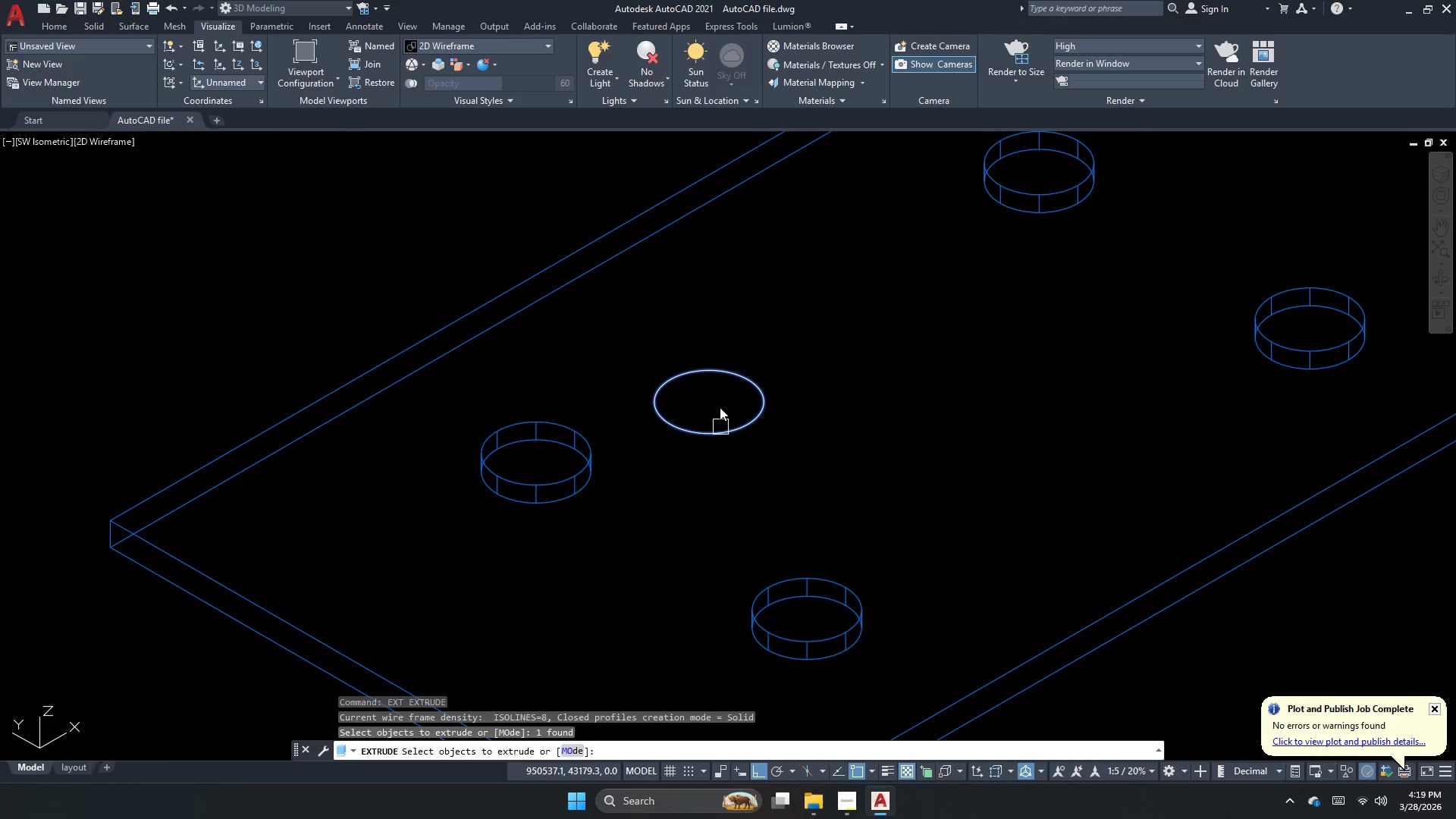 
key(Space)
 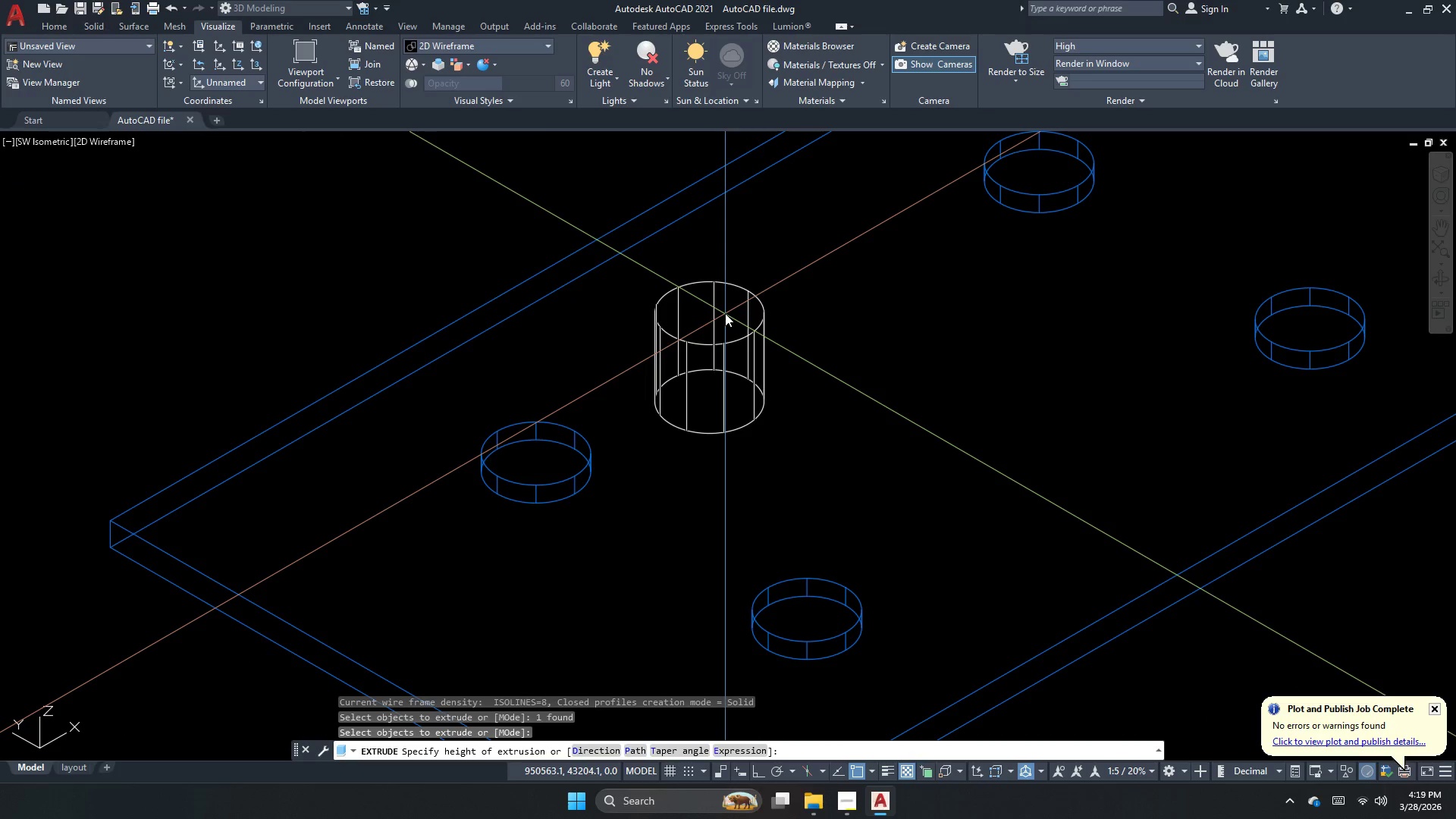 
key(Numpad4)
 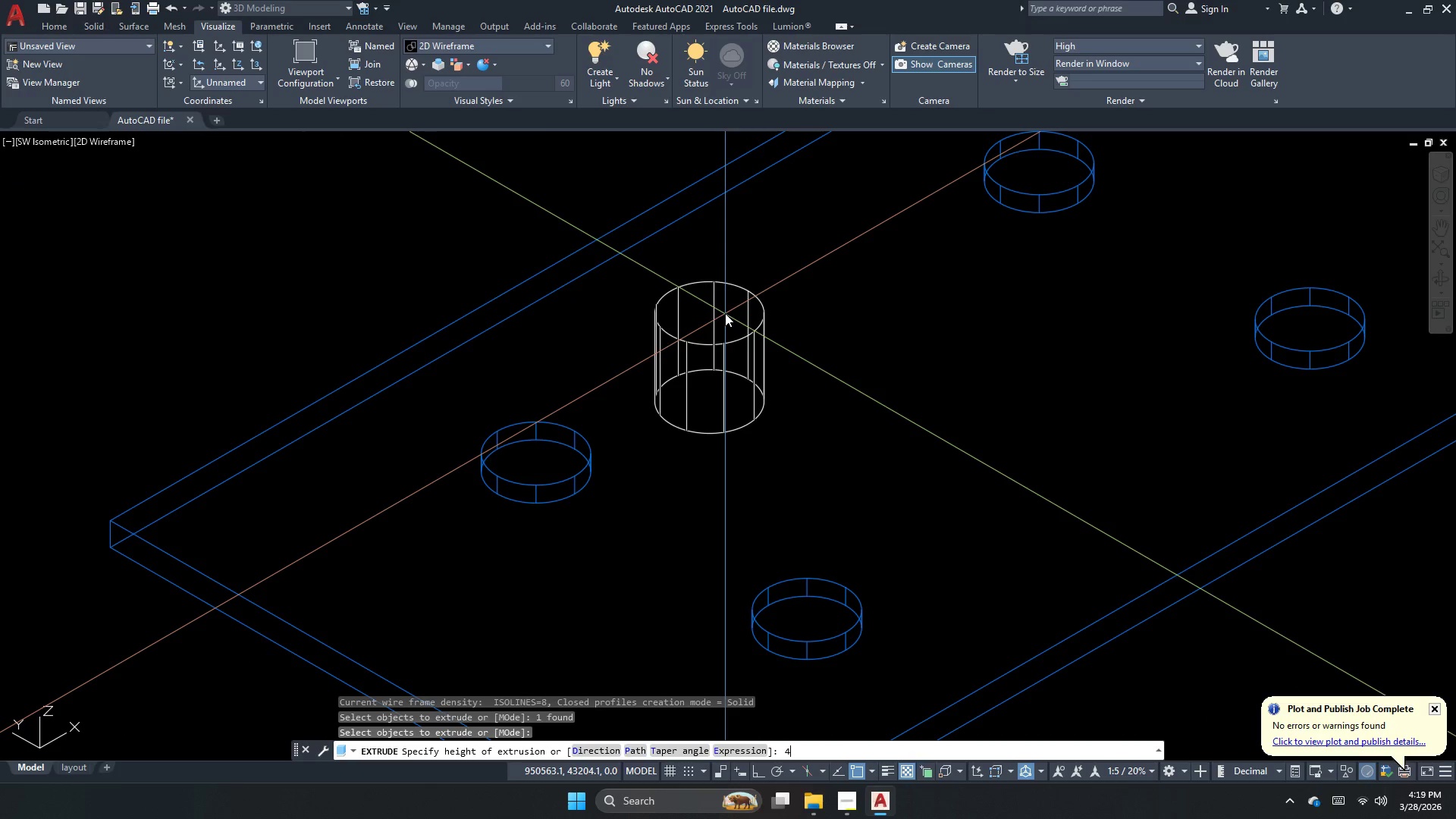 
key(NumpadEnter)
 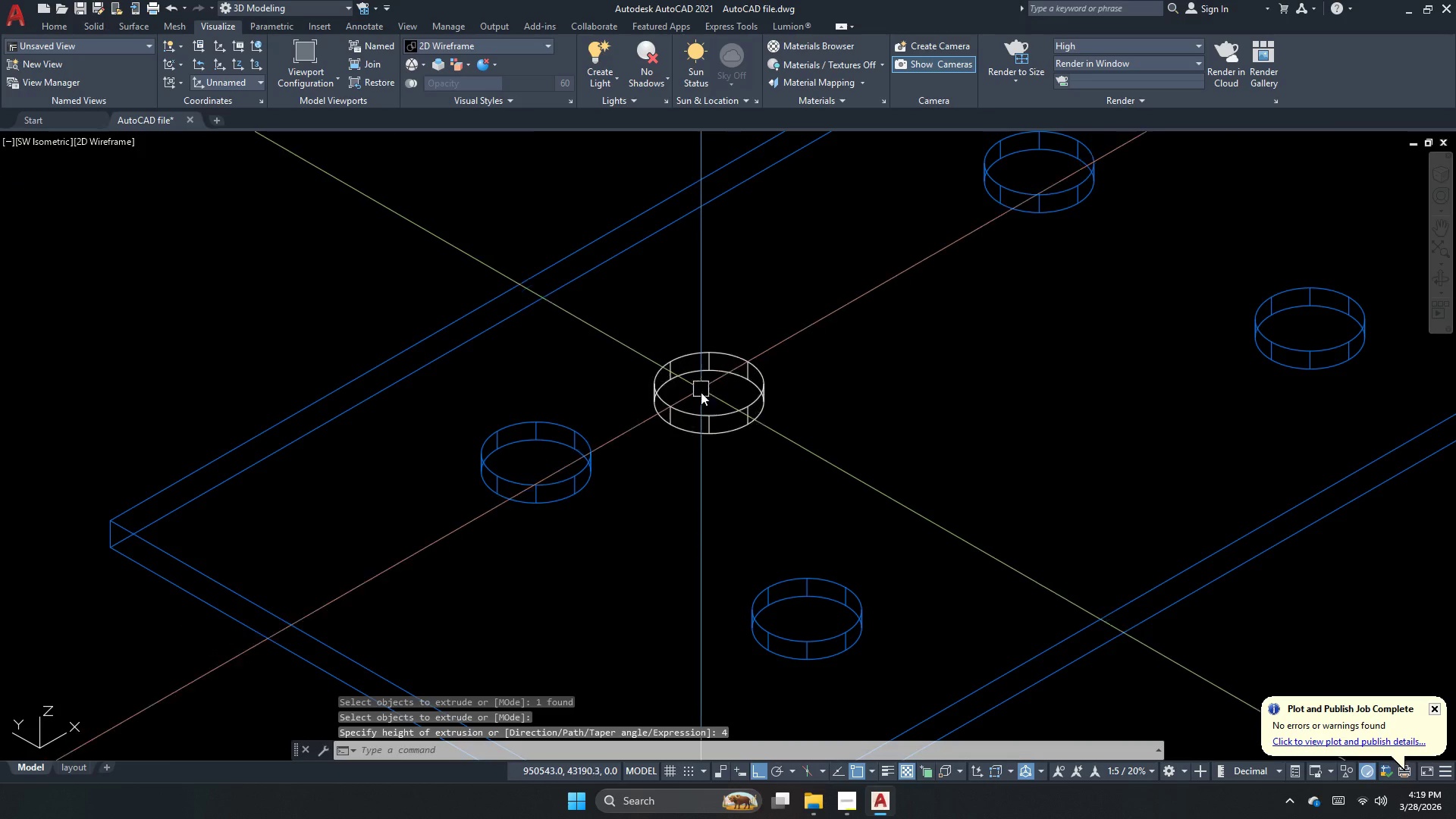 
key(Escape)
 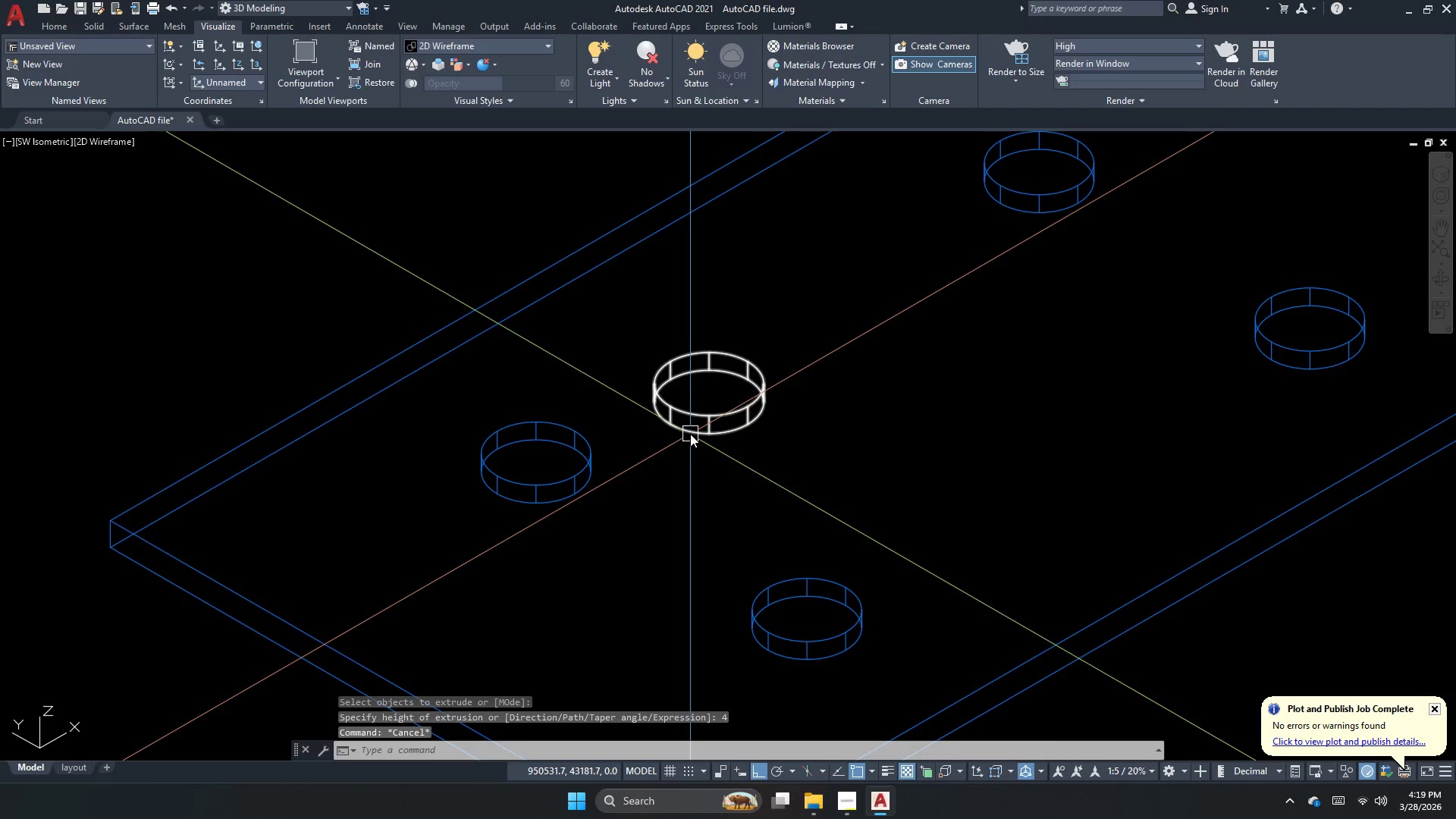 
left_click([690, 435])
 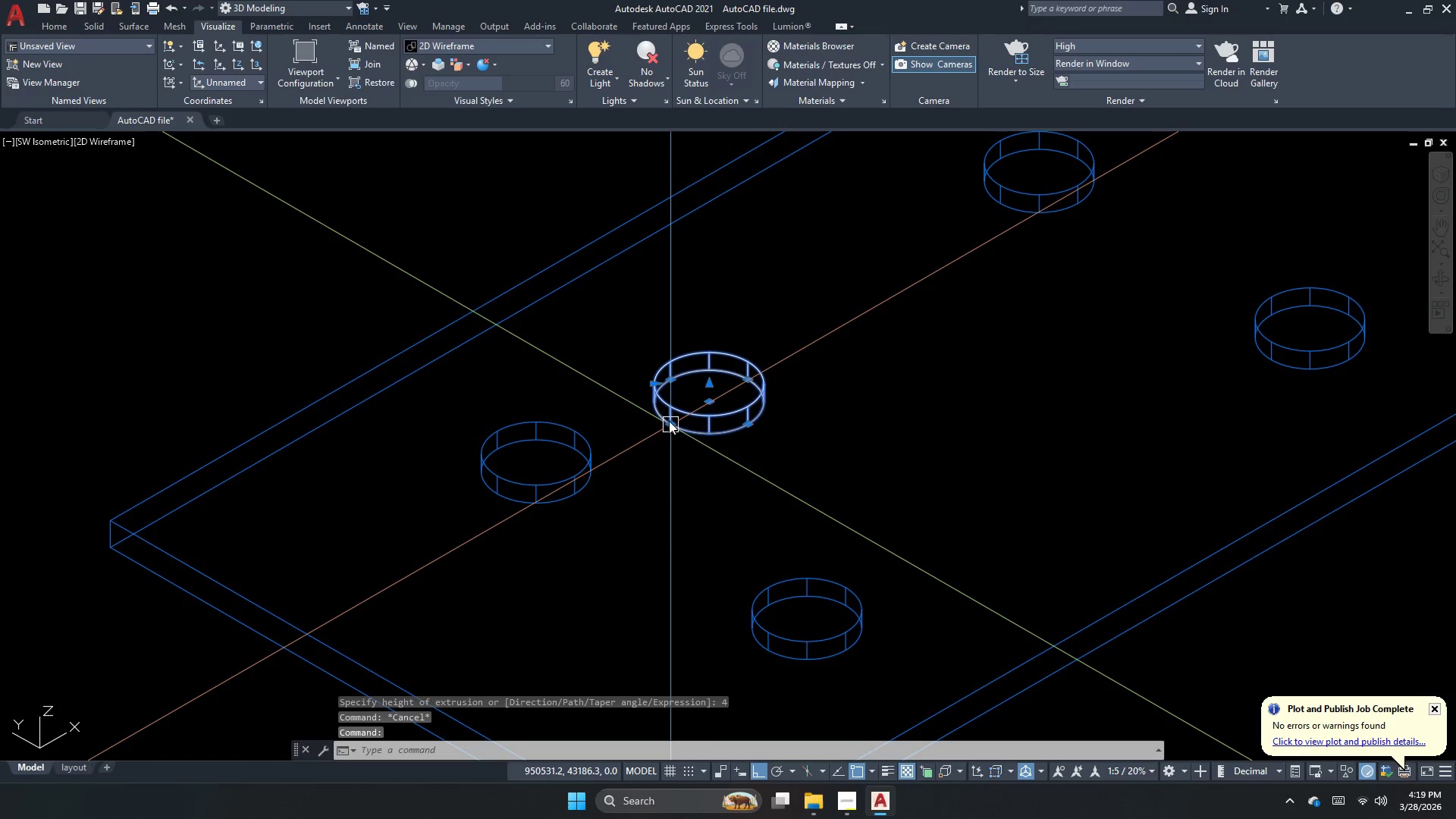 
left_click_drag(start_coordinate=[669, 421], to_coordinate=[694, 408])
 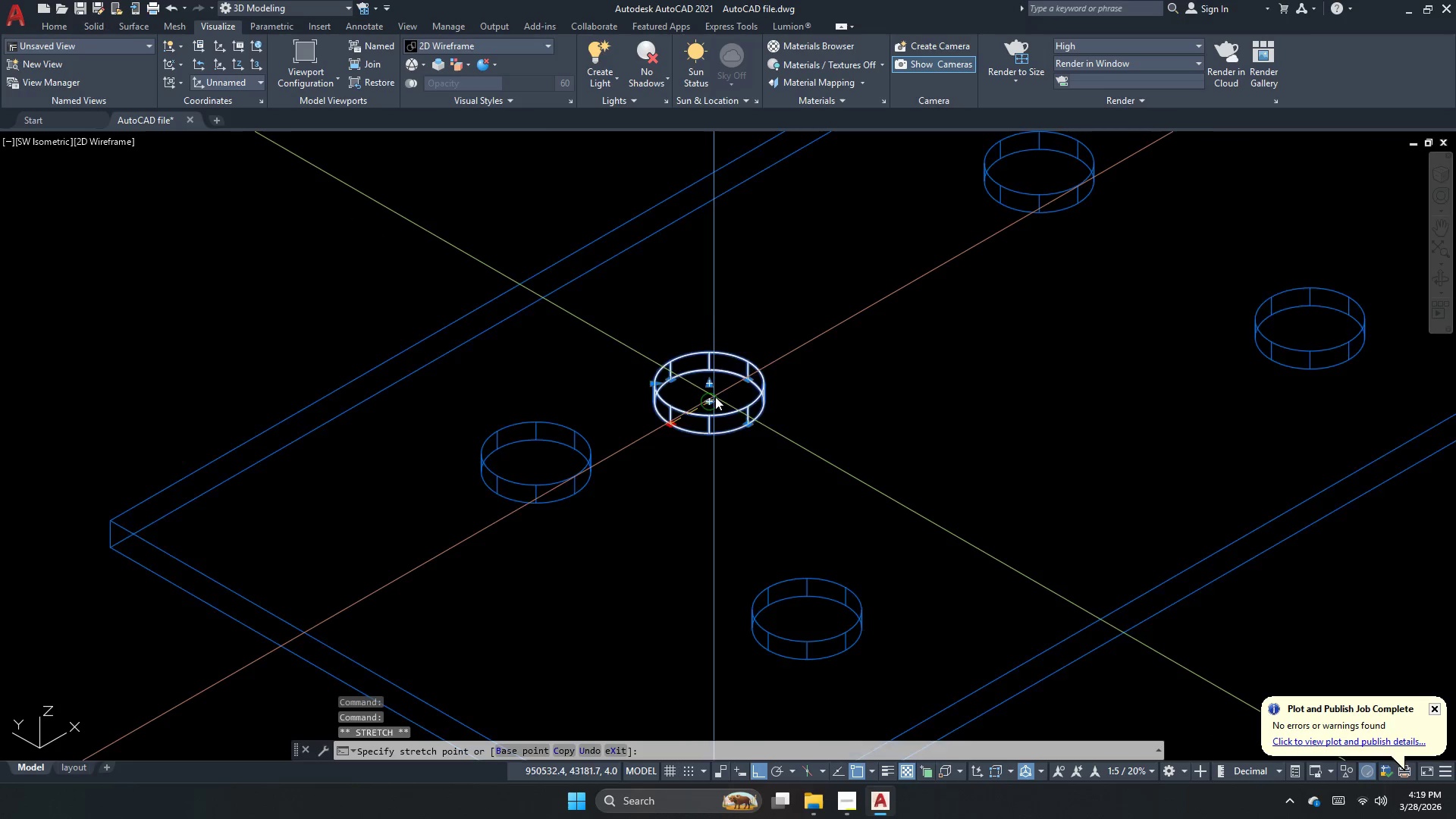 
scroll: coordinate [716, 398], scroll_direction: up, amount: 2.0
 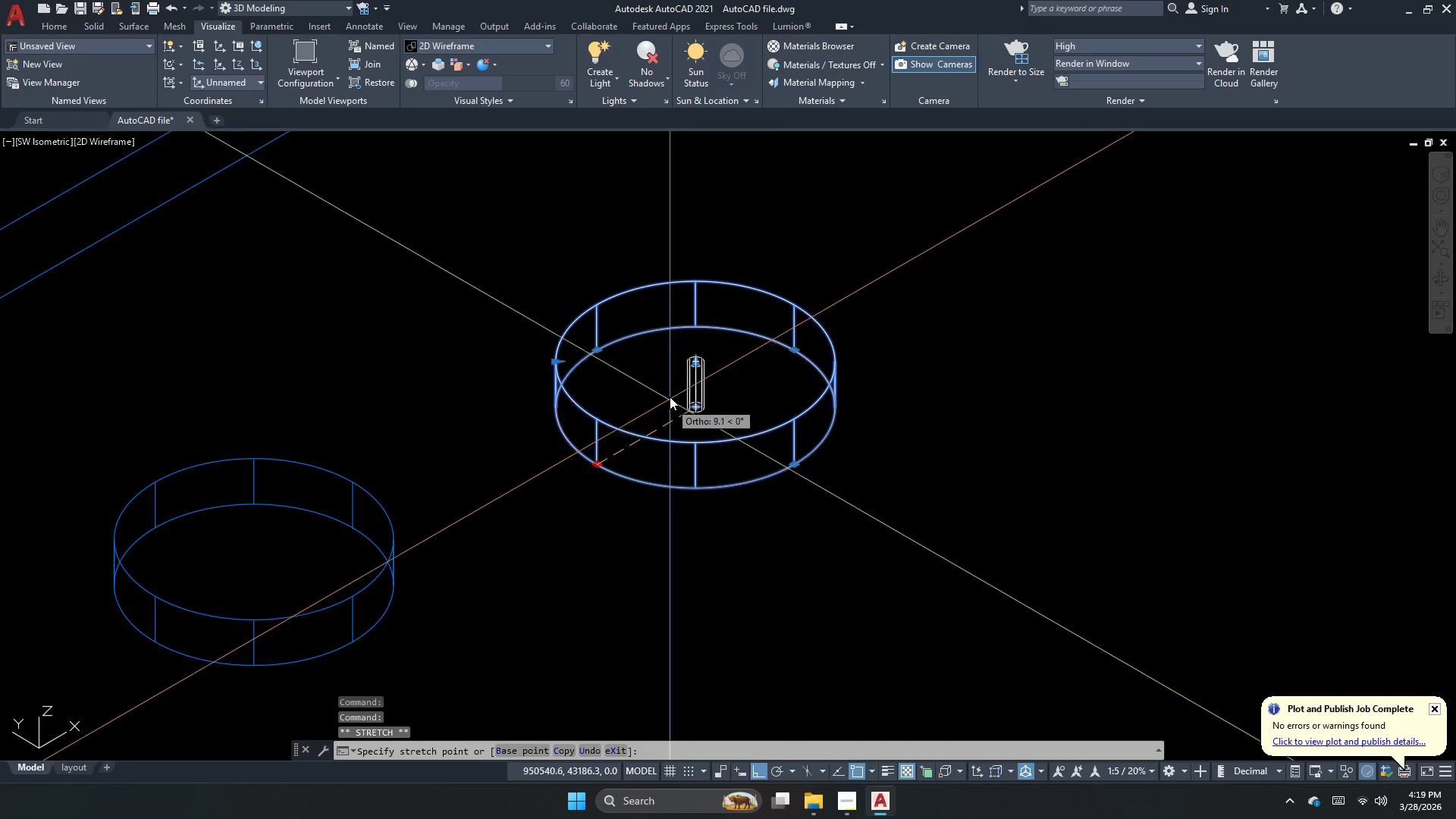 
key(Numpad1)
 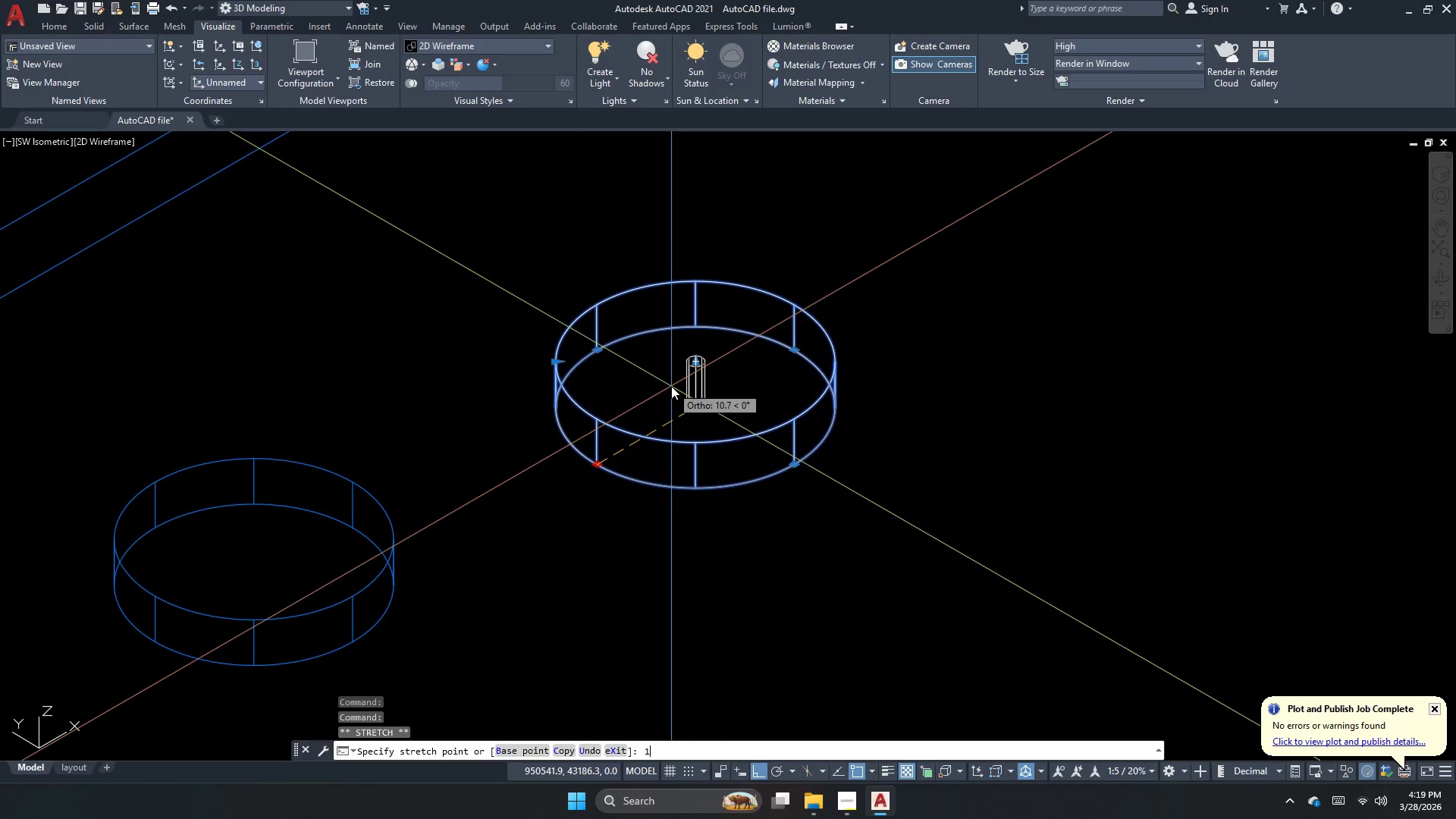 
key(NumpadEnter)
 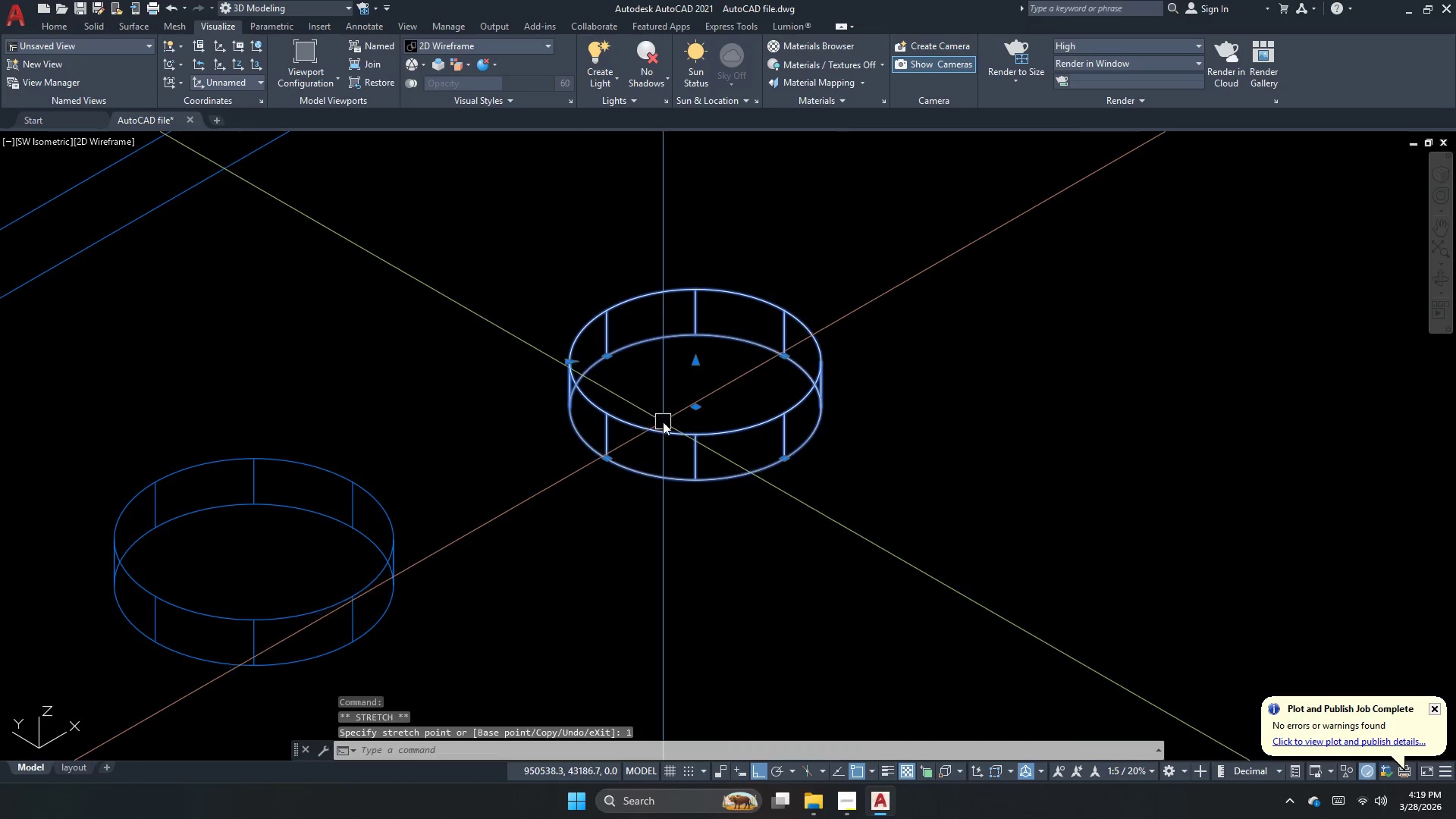 
key(Escape)
 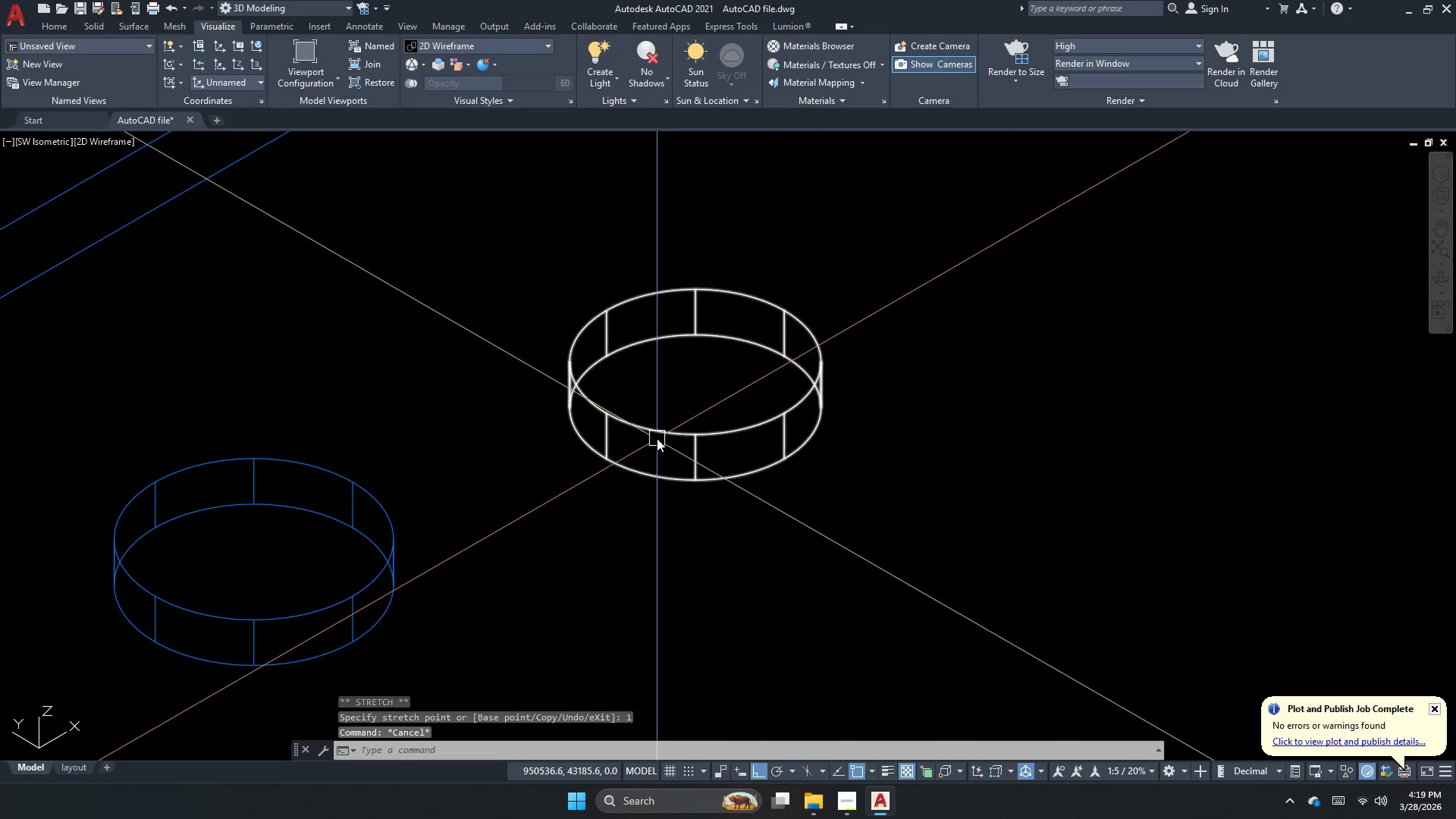 
left_click([659, 438])
 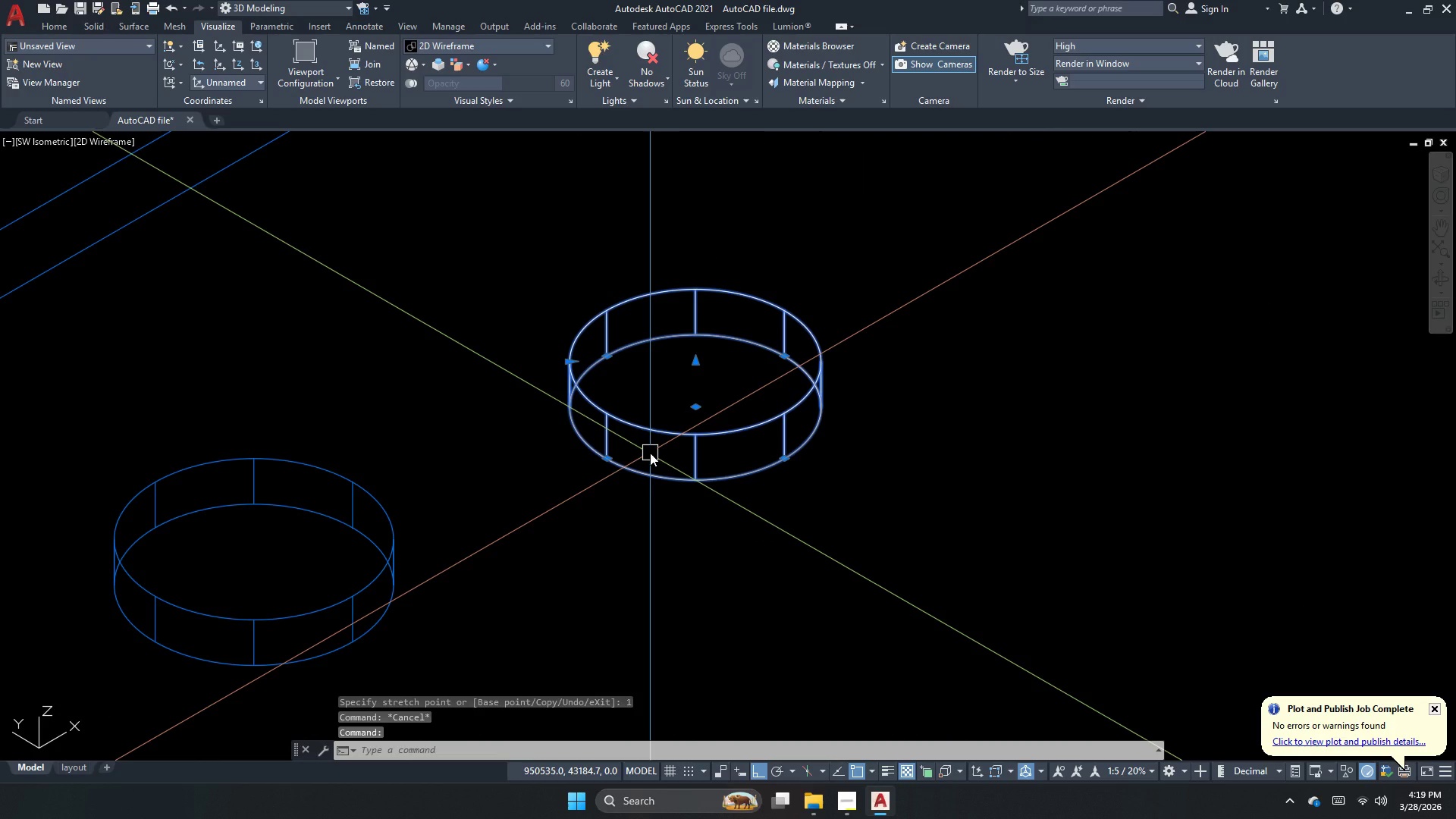 
key(Control+Z)
 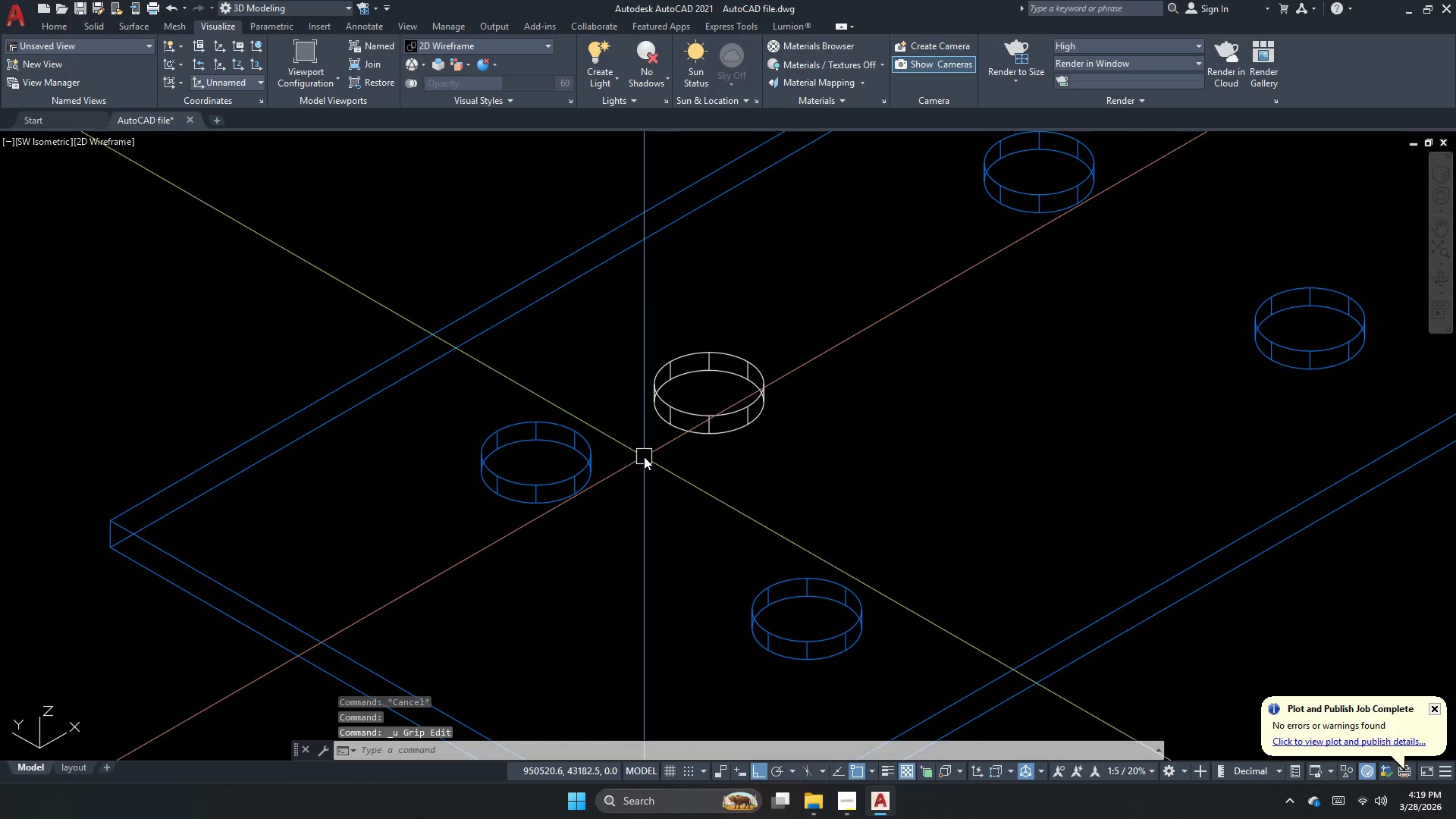 
key(Z)
 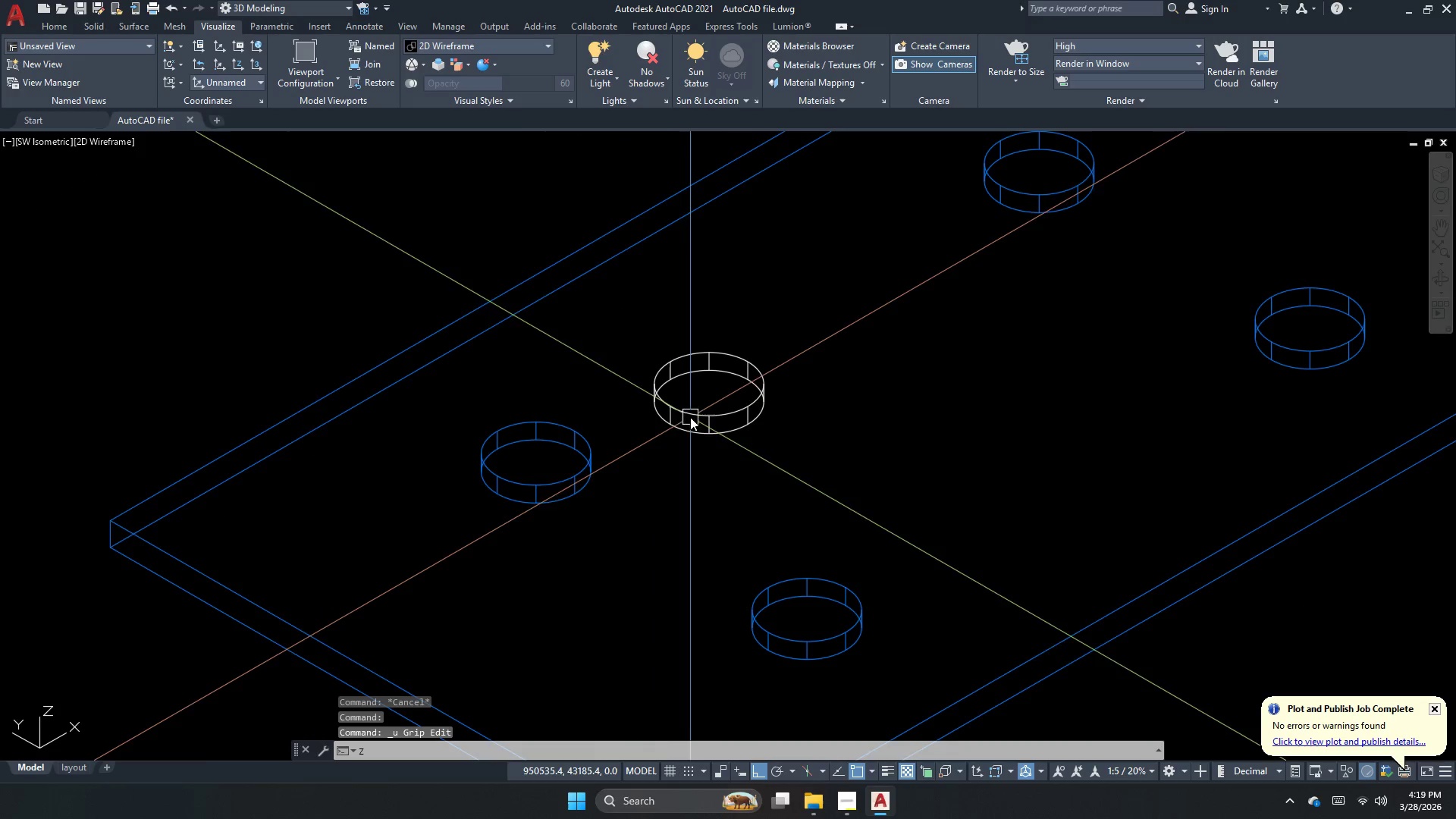 
scroll: coordinate [664, 428], scroll_direction: up, amount: 2.0
 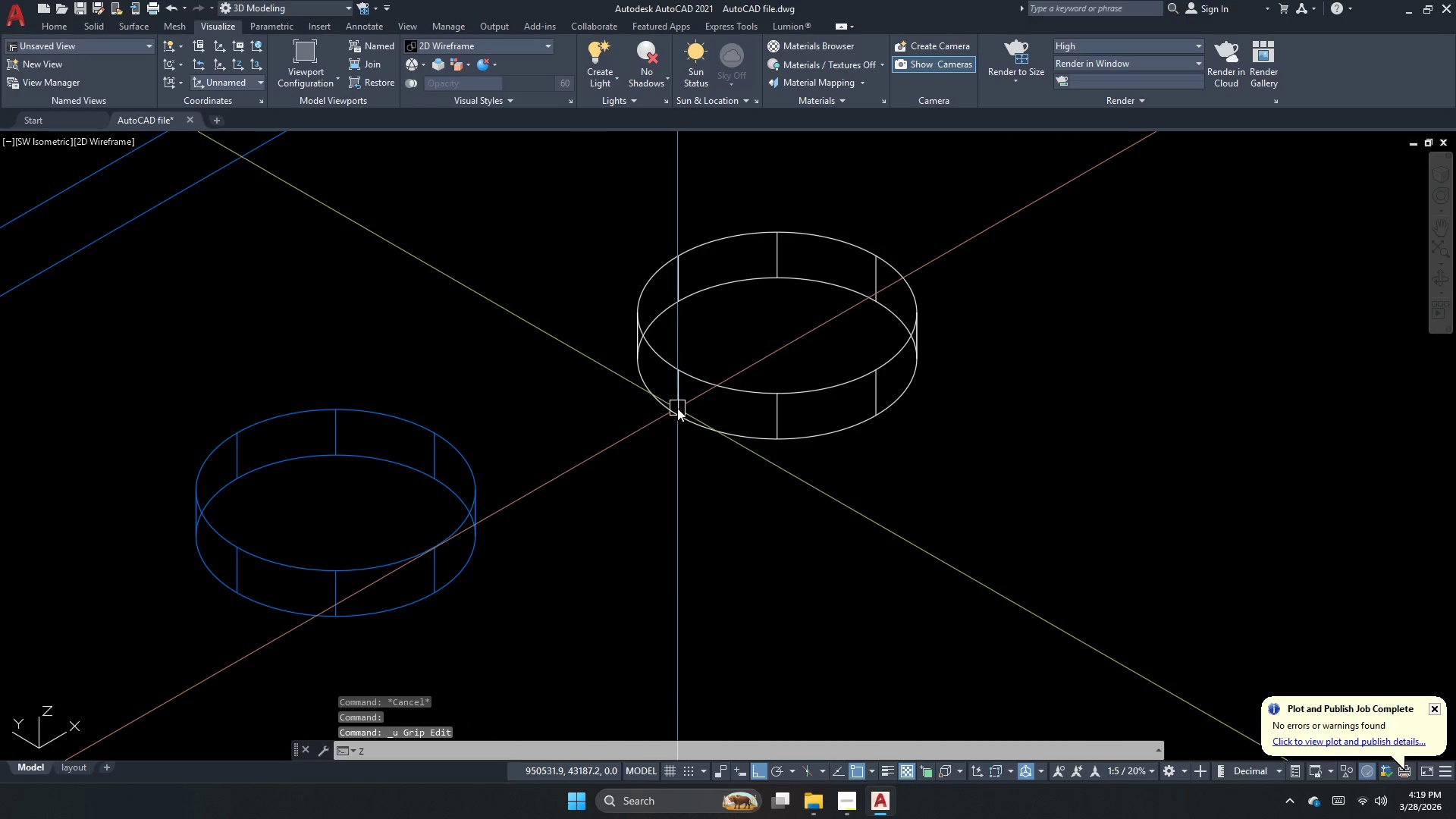 
key(Escape)
 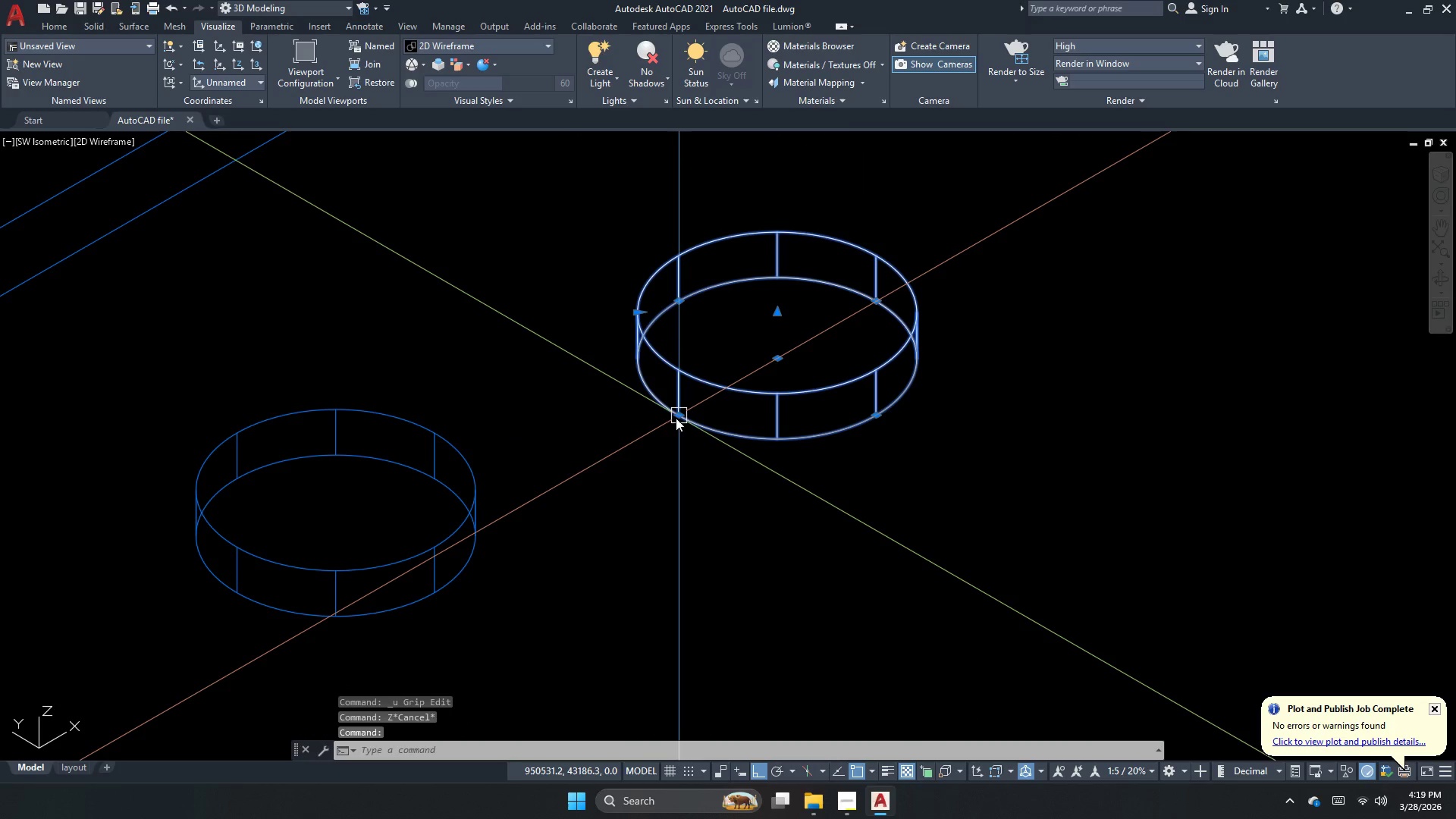 
left_click([676, 416])
 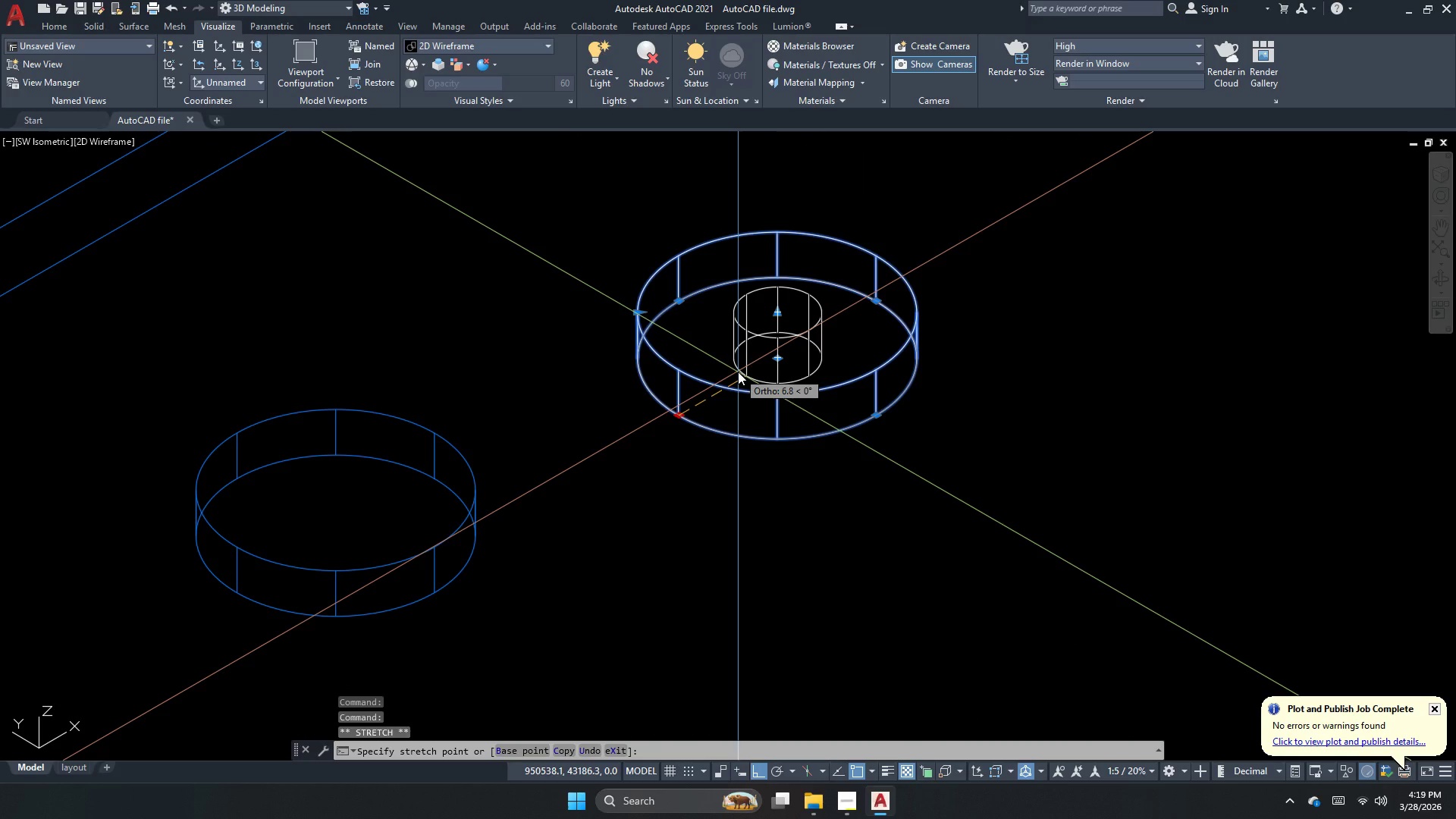 
key(NumpadDecimal)
 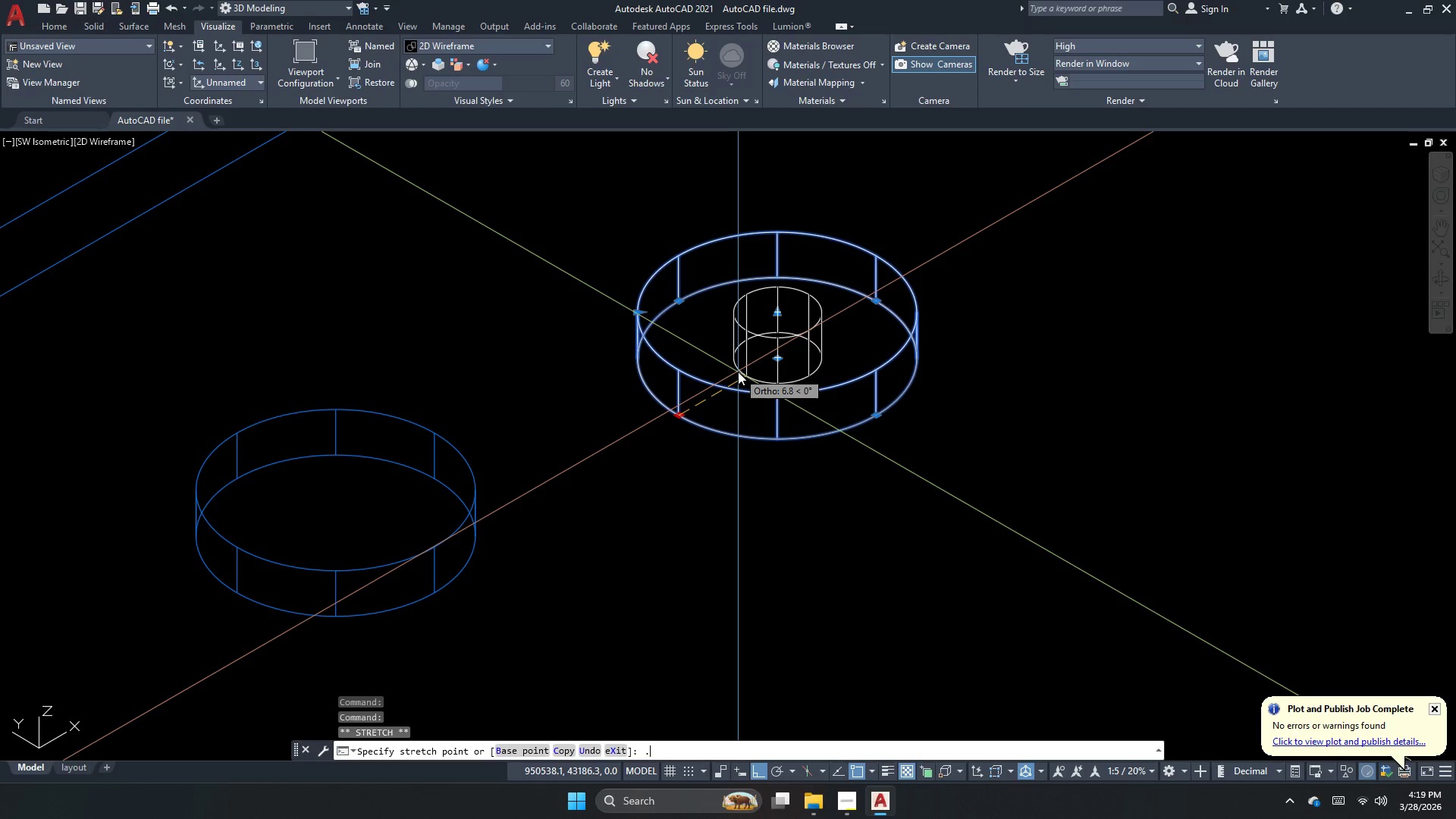 
key(Numpad5)
 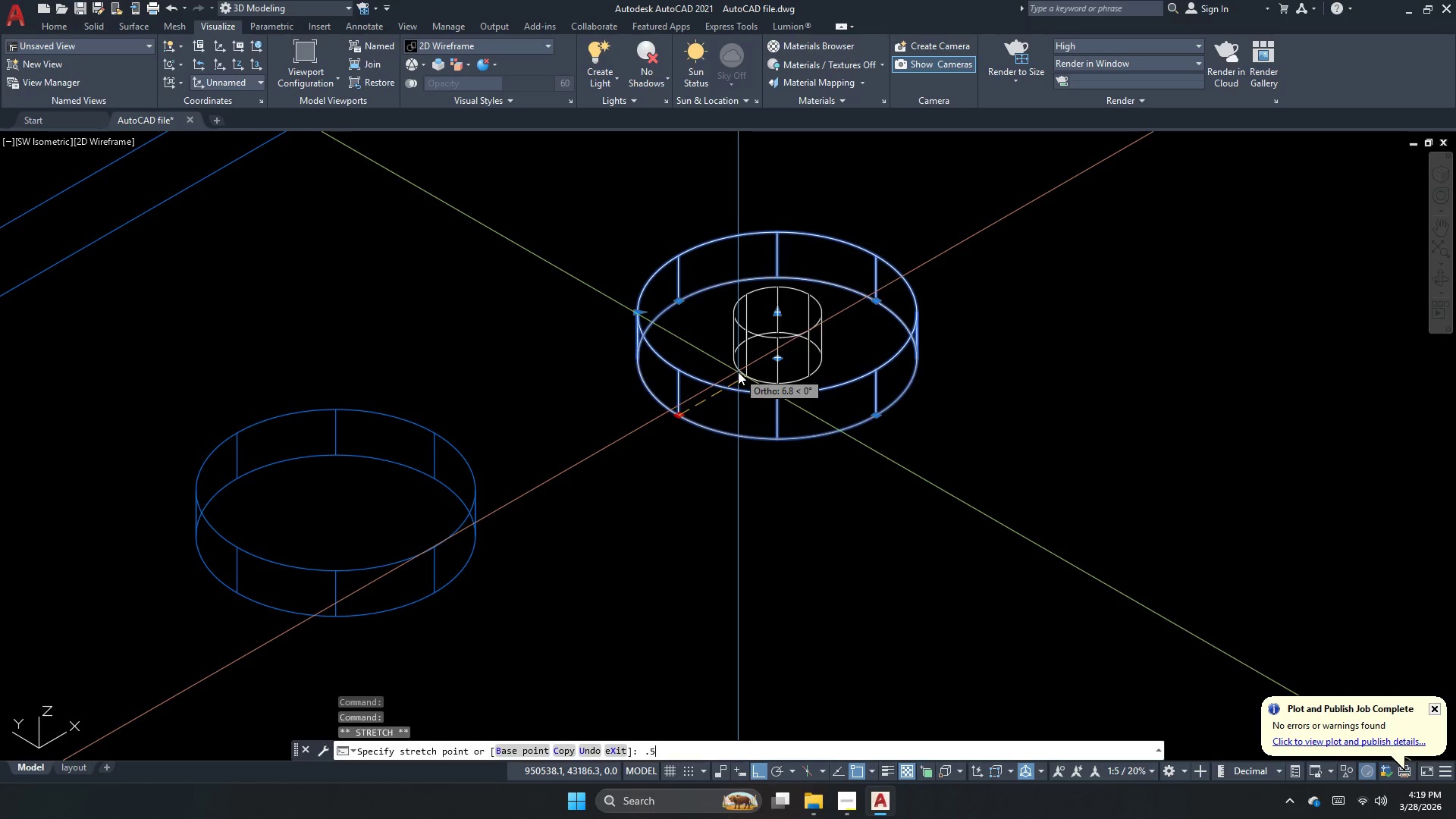 
key(NumpadEnter)
 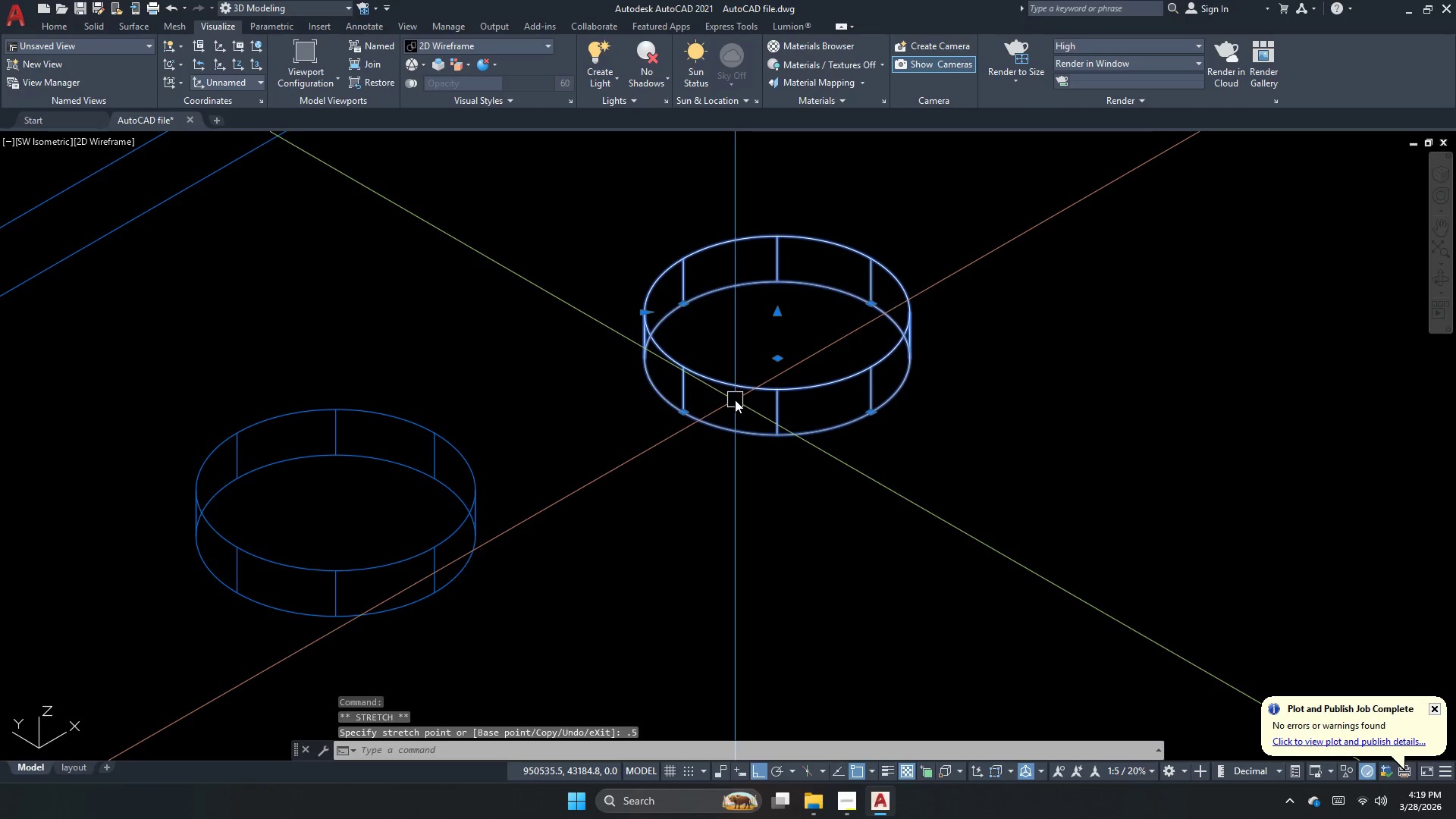 
key(M)
 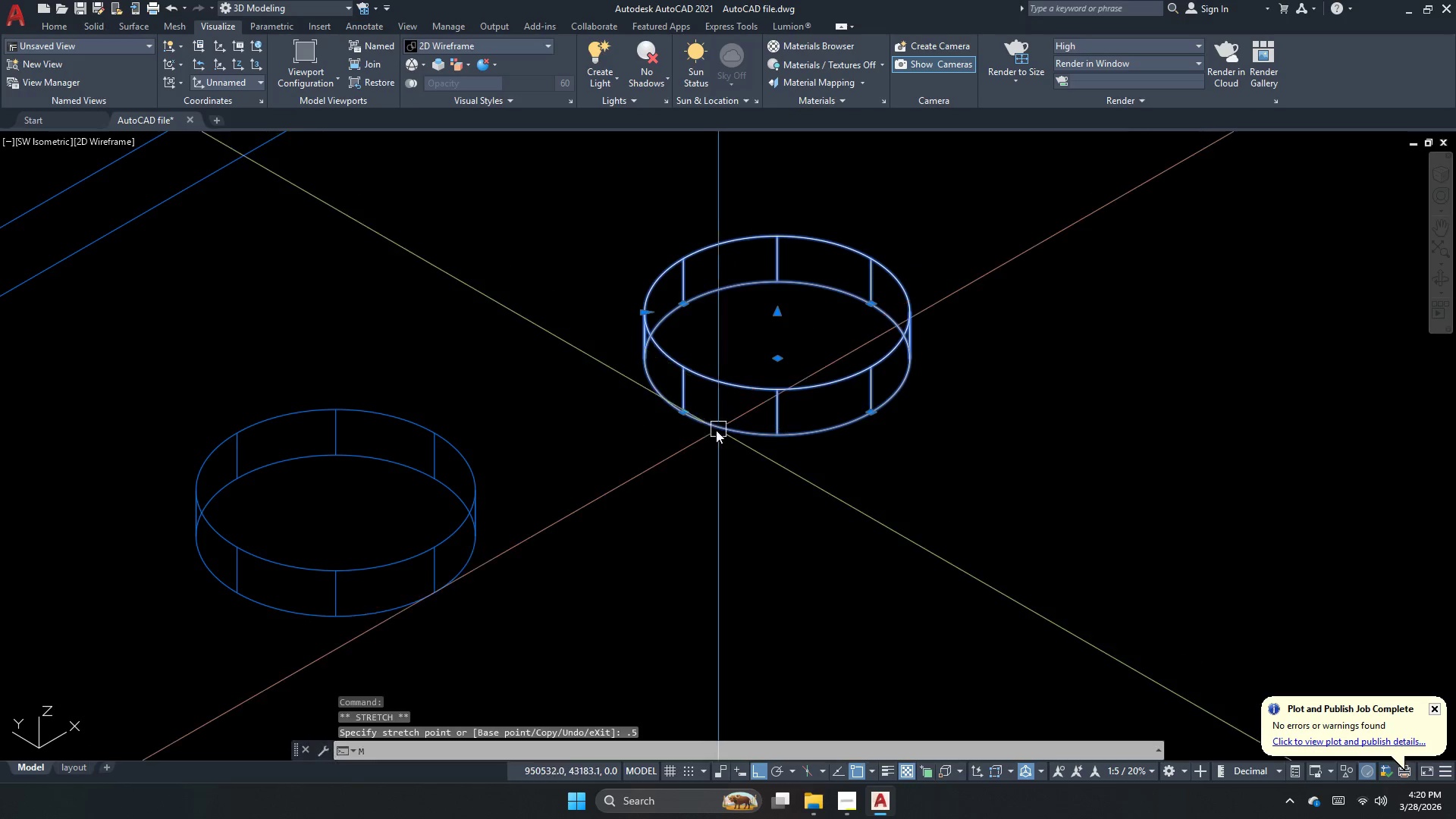 
key(Space)
 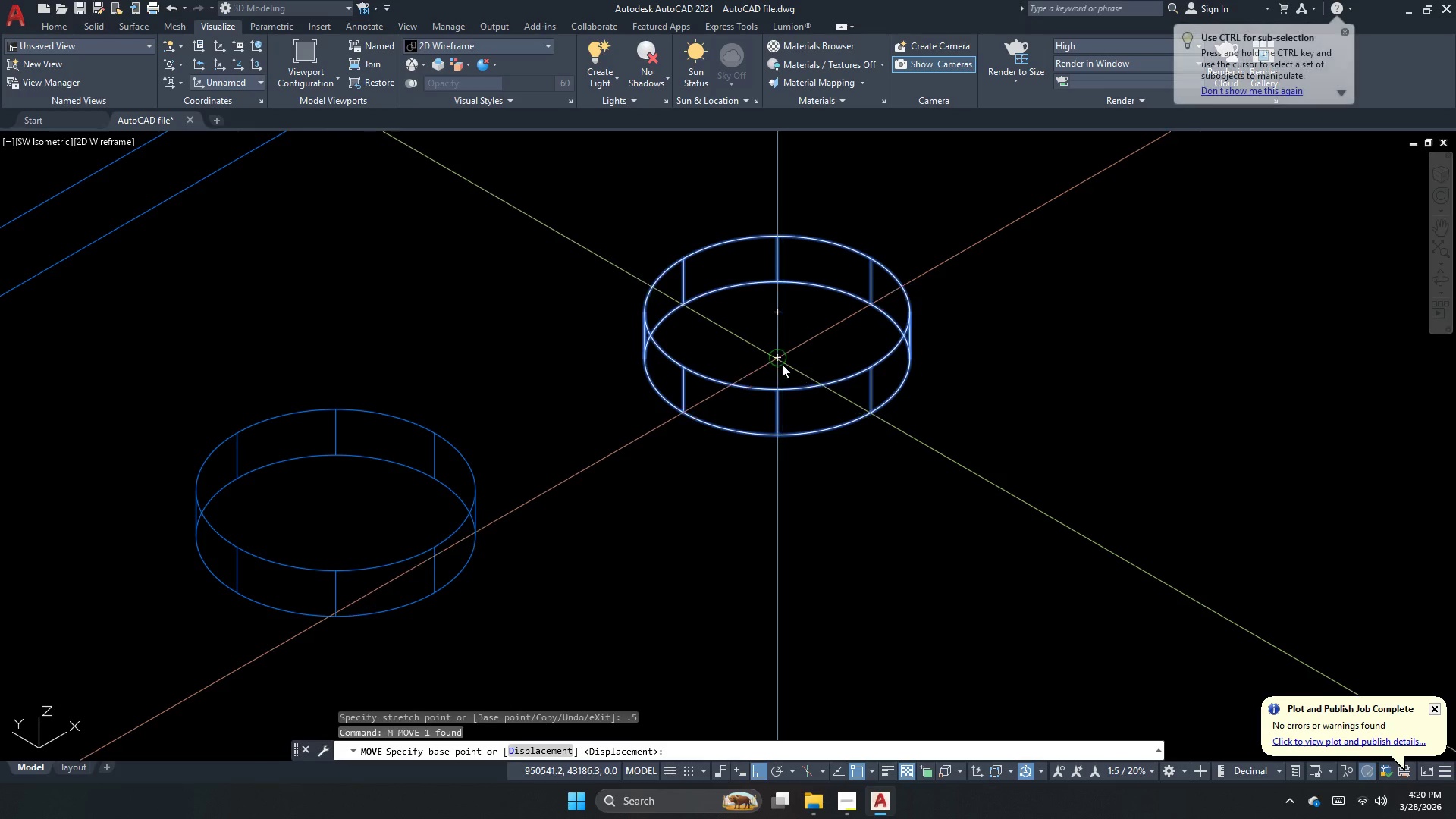 
left_click([782, 360])
 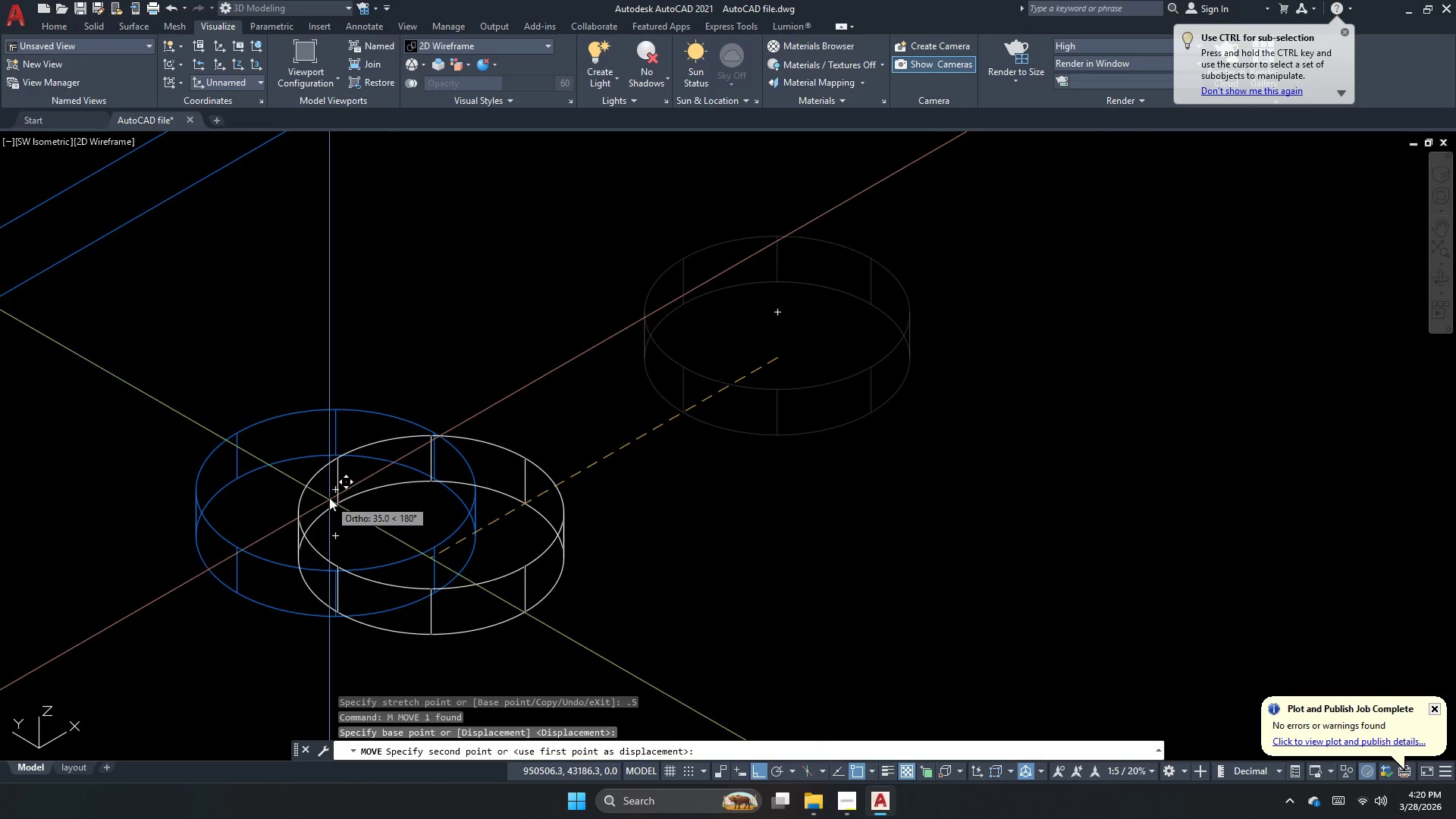 
left_click([338, 485])
 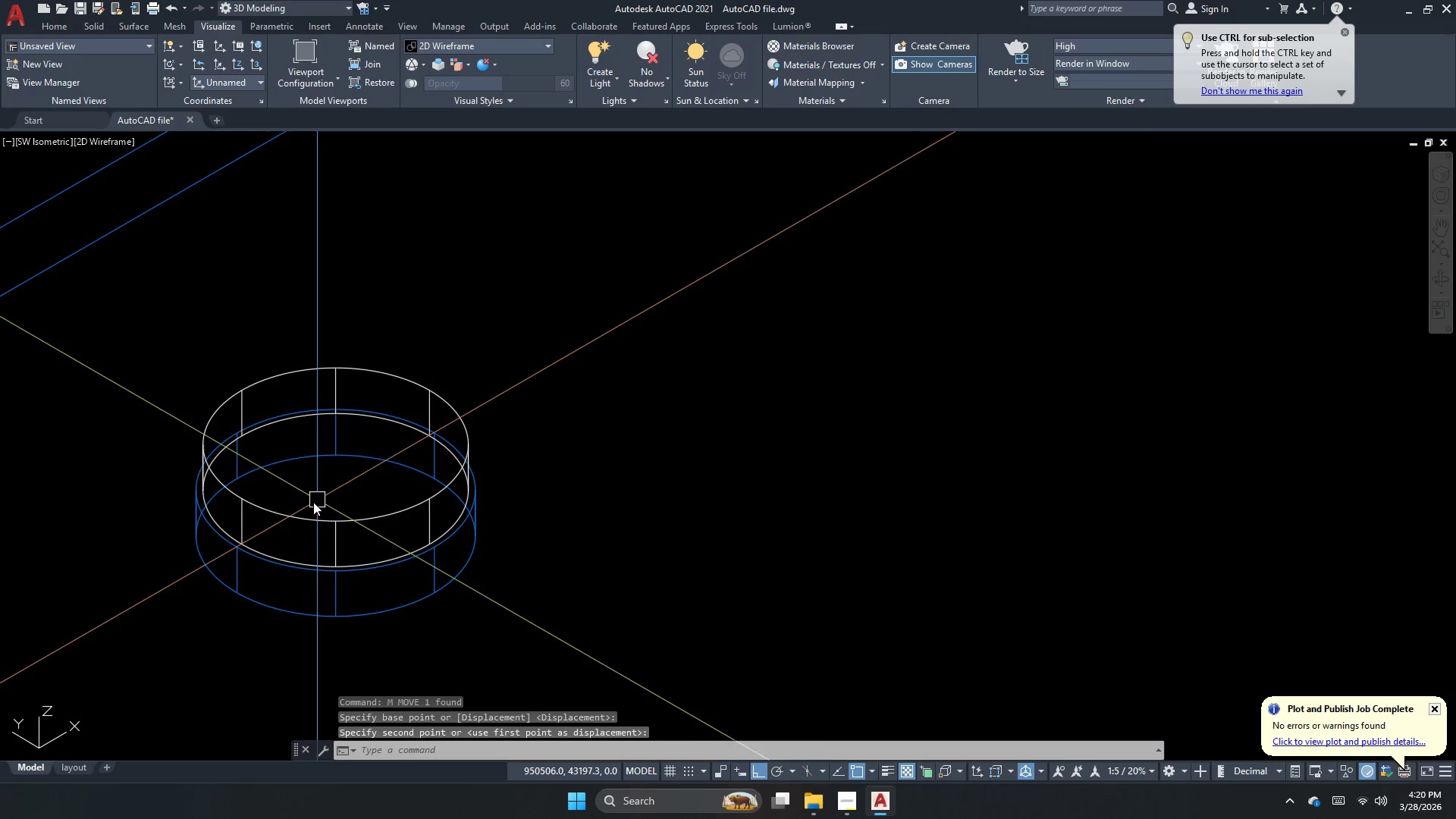 
key(Escape)
 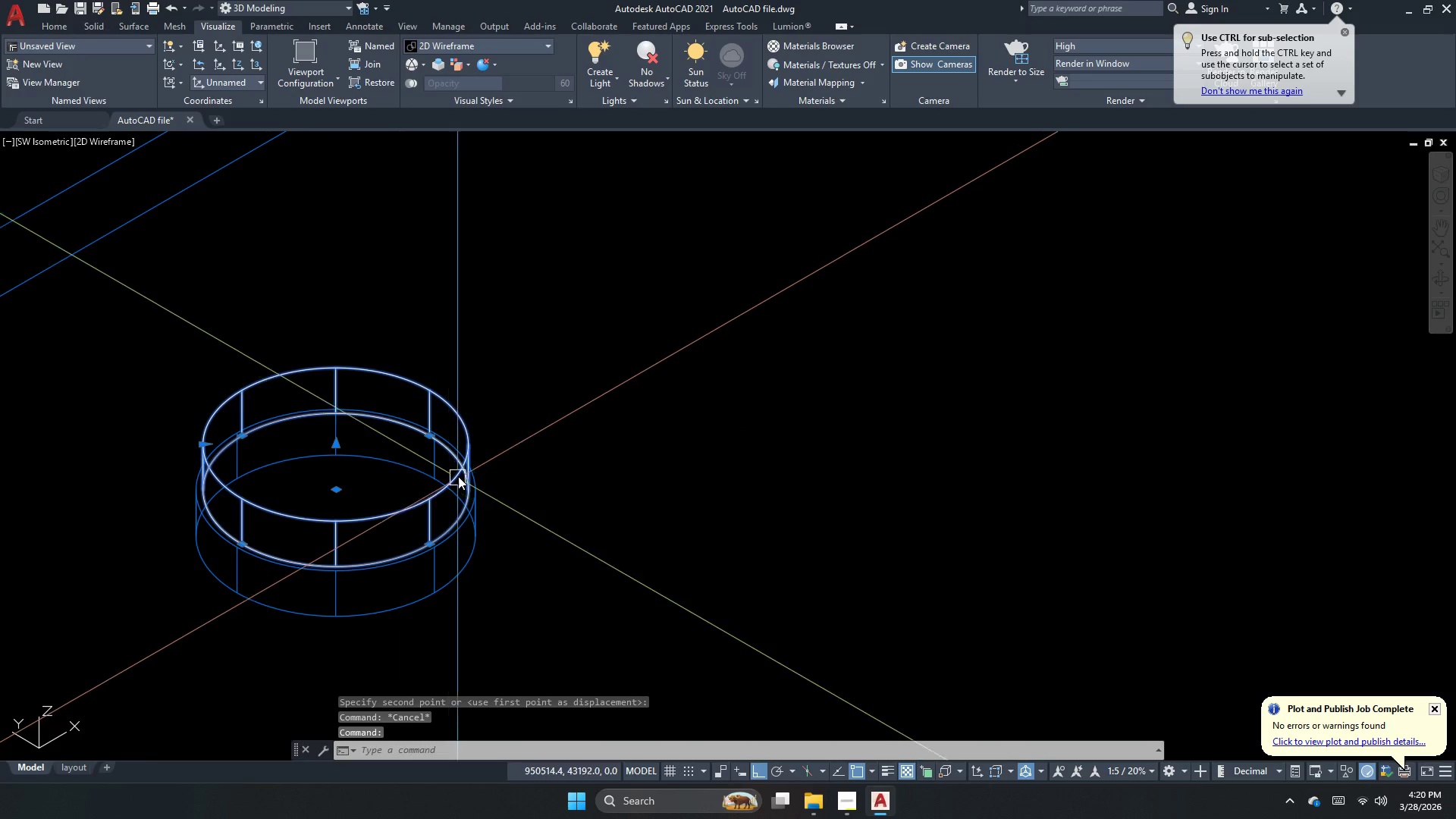 
key(M)
 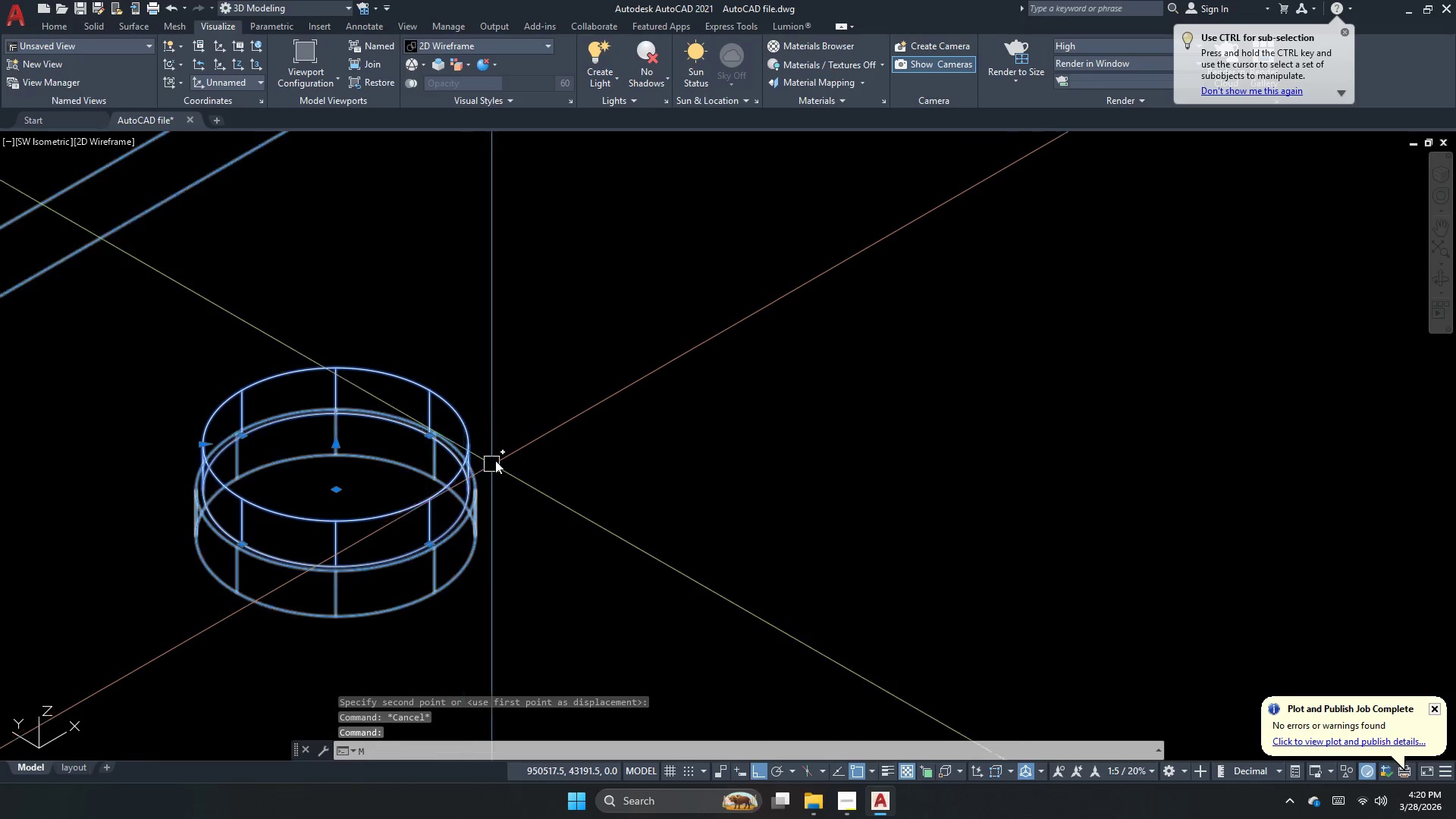 
key(Space)
 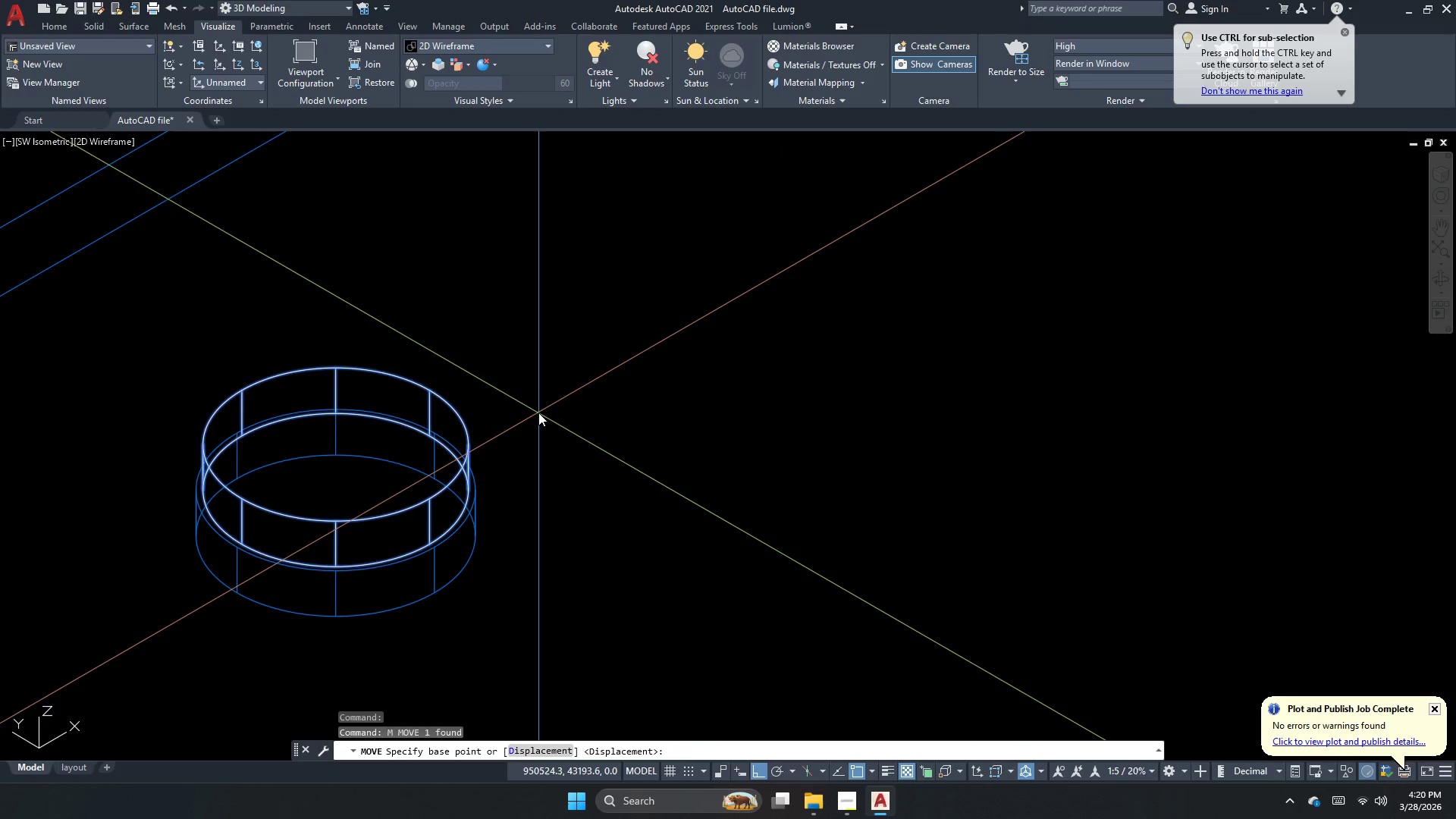 
left_click_drag(start_coordinate=[538, 413], to_coordinate=[540, 416])
 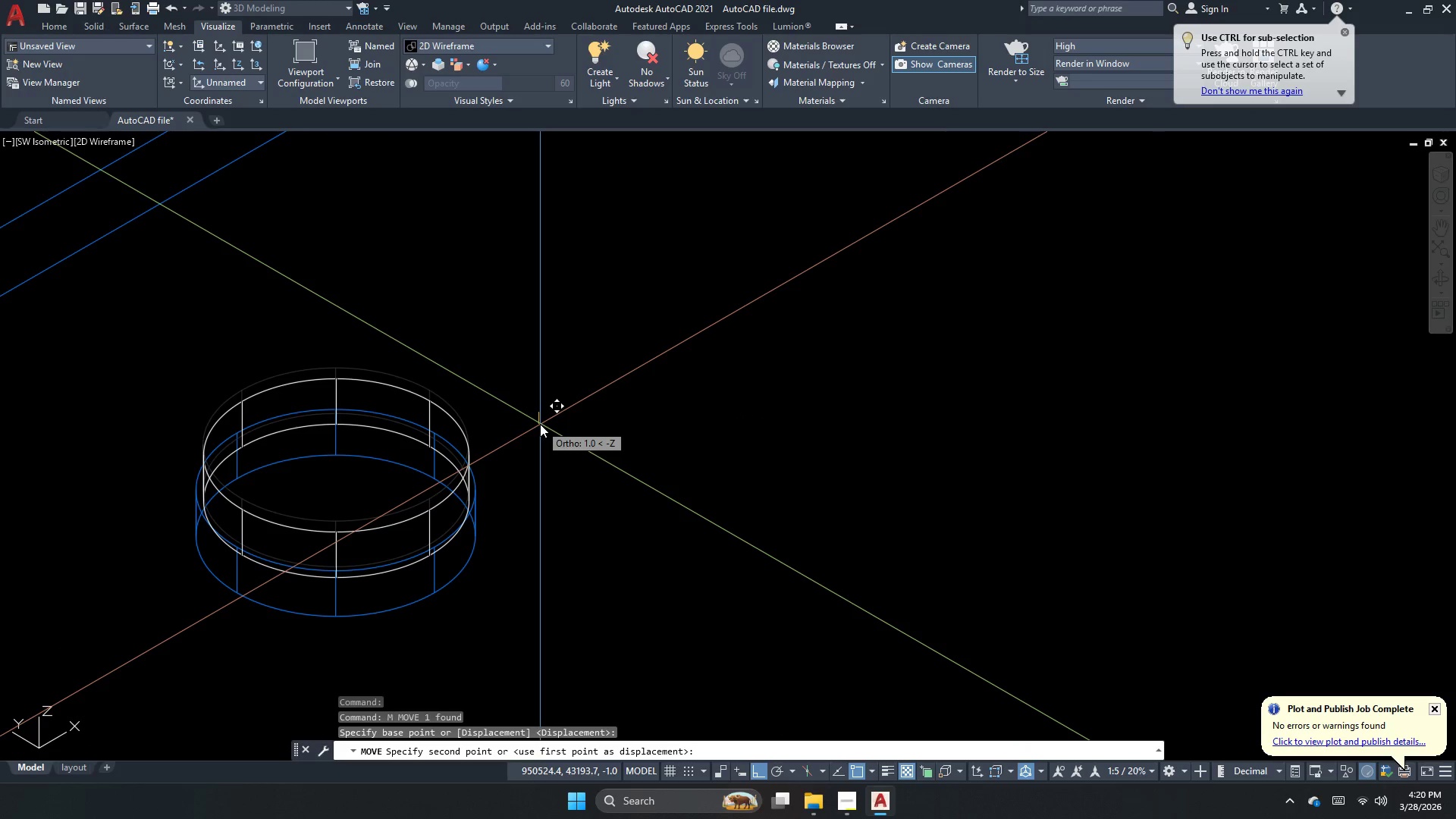 
key(Numpad4)
 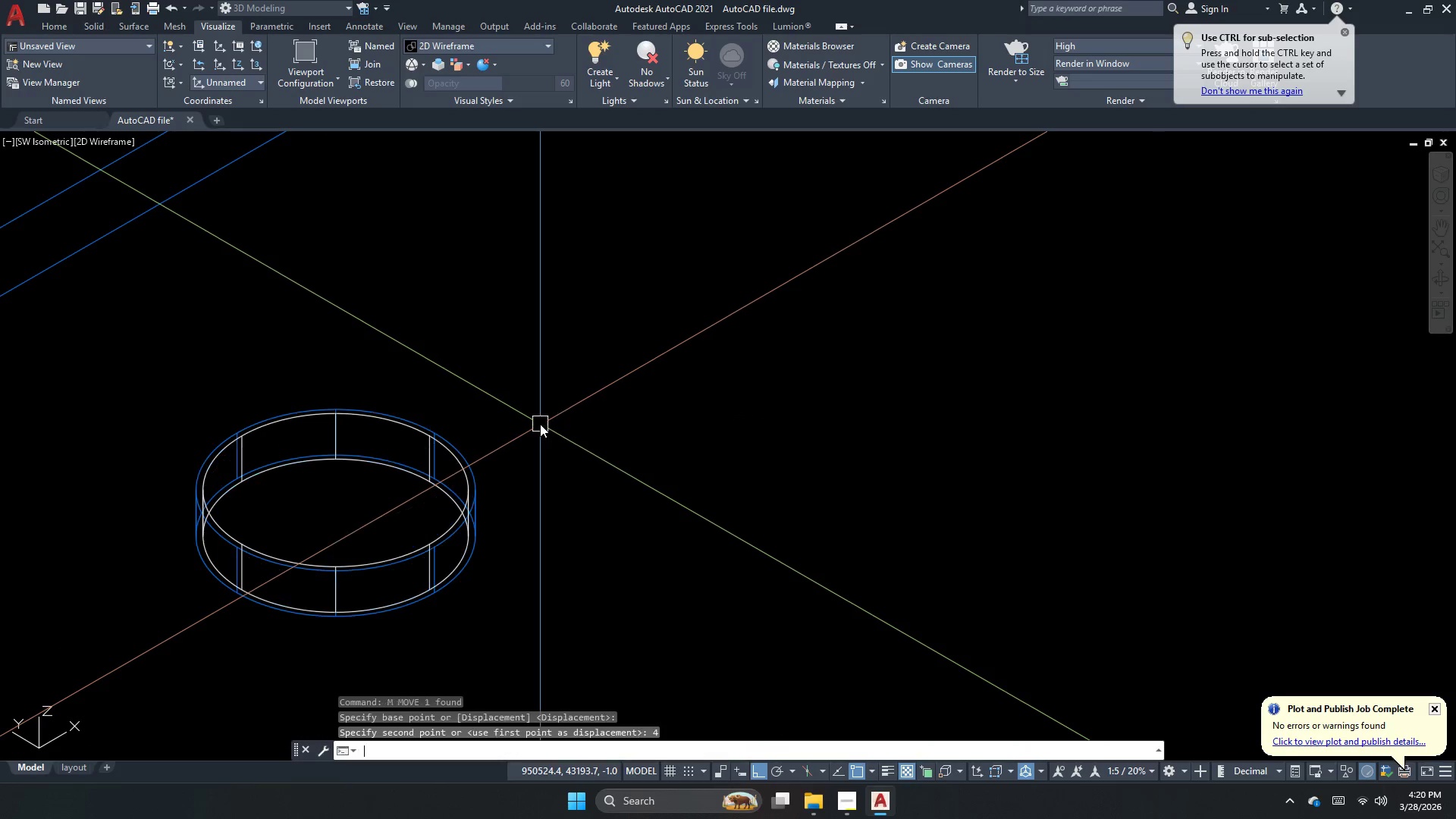 
key(NumpadEnter)
 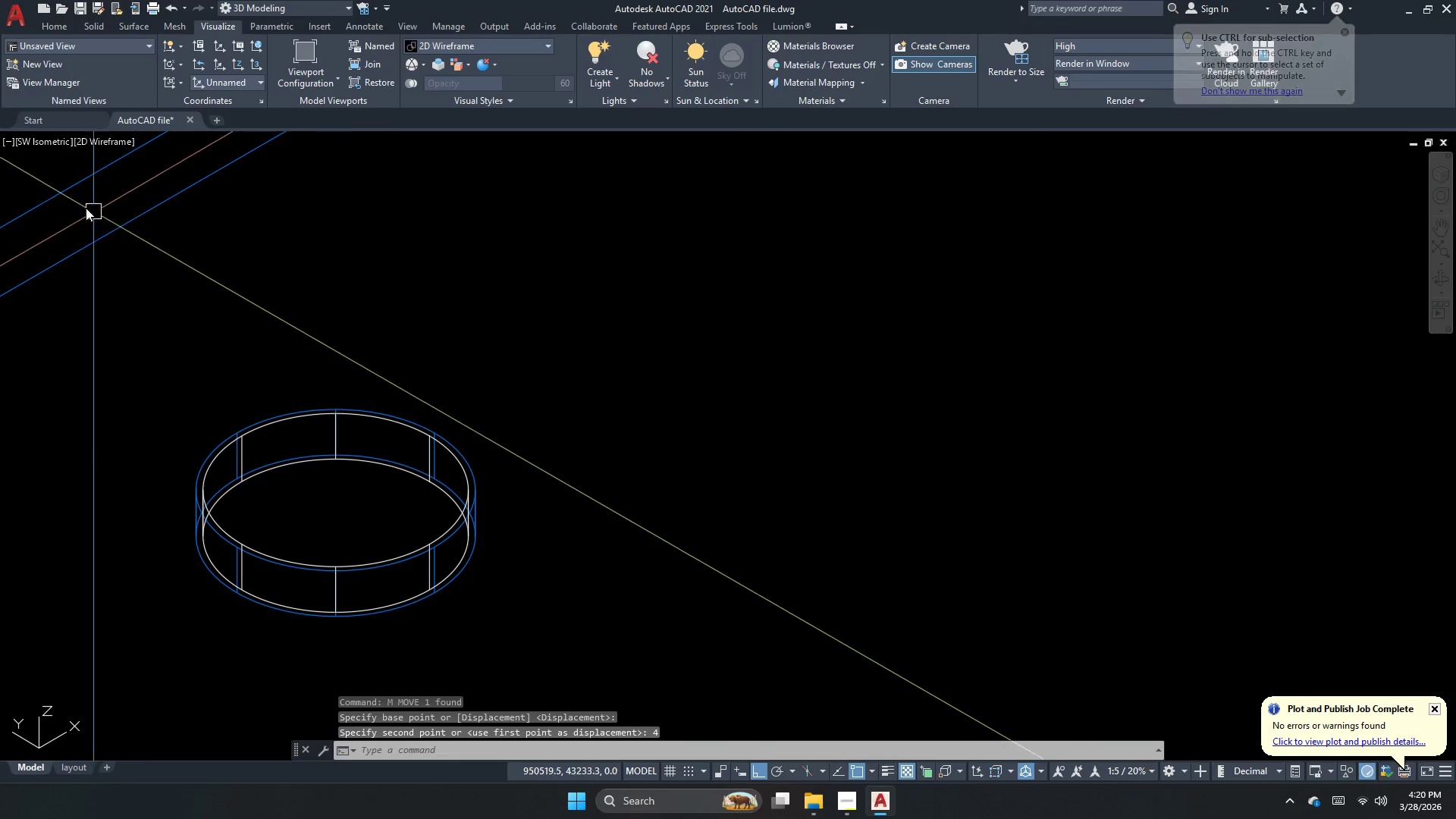 
left_click([101, 156])
 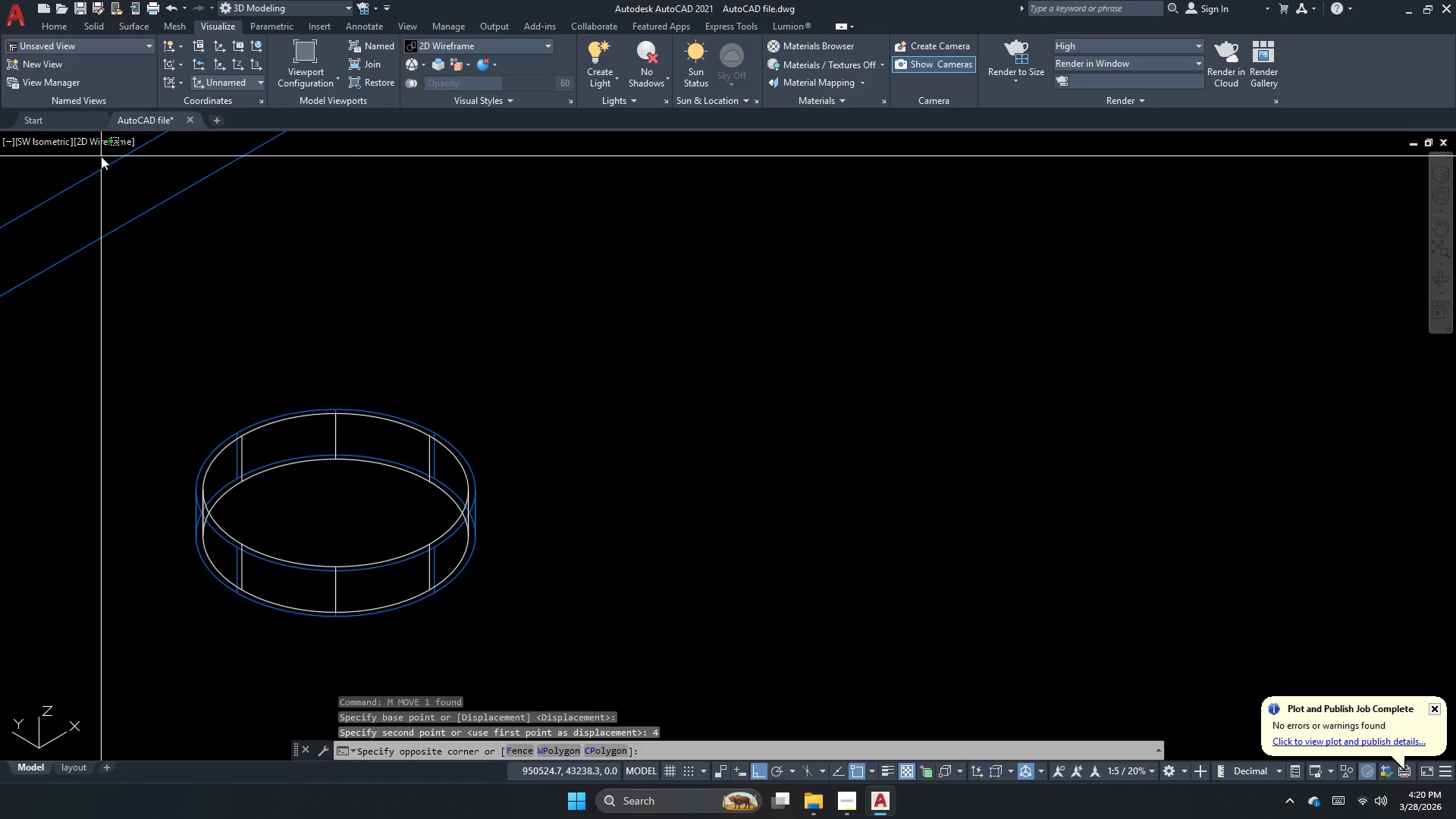 
key(Backquote)
 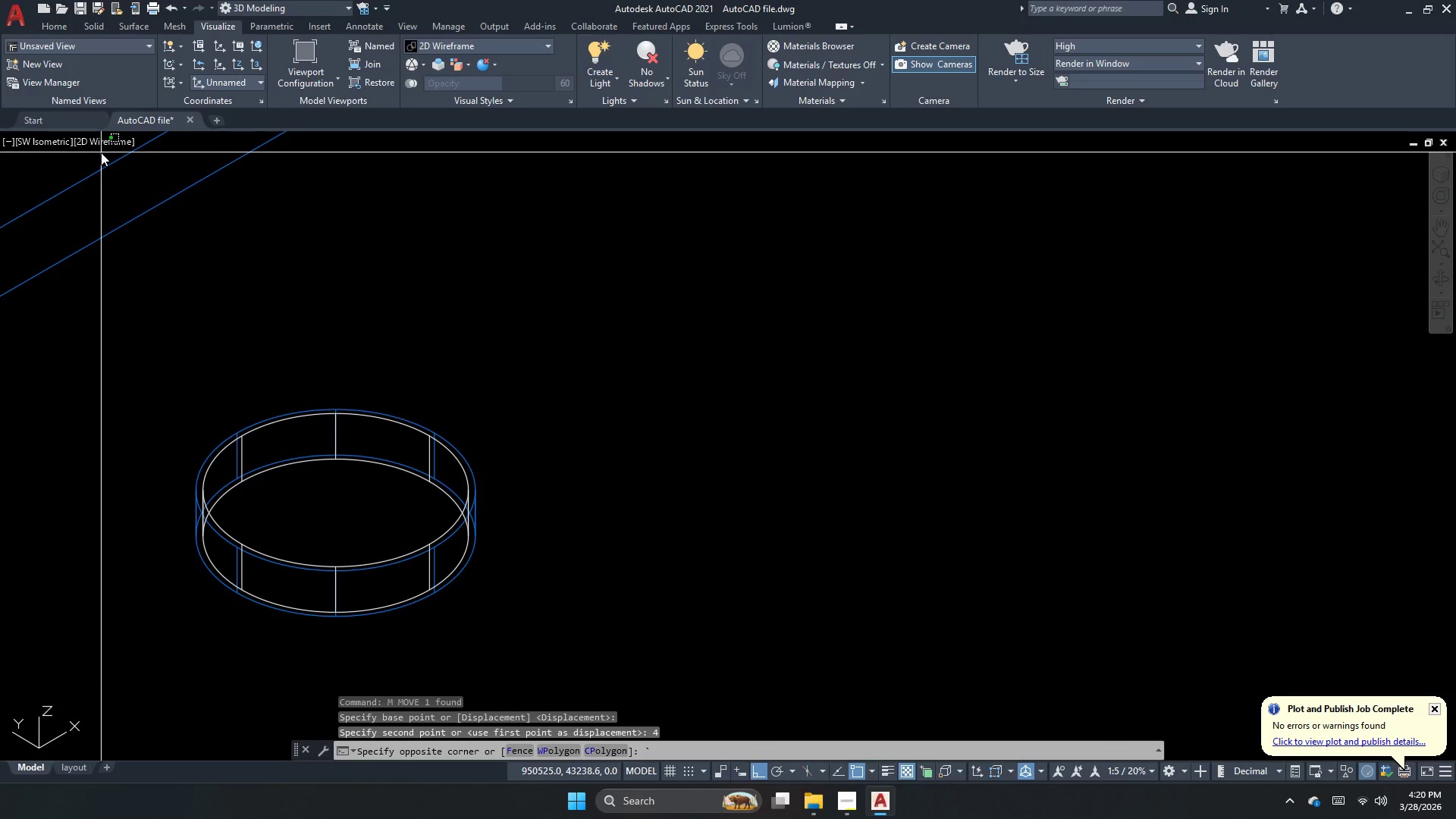 
key(Escape)
 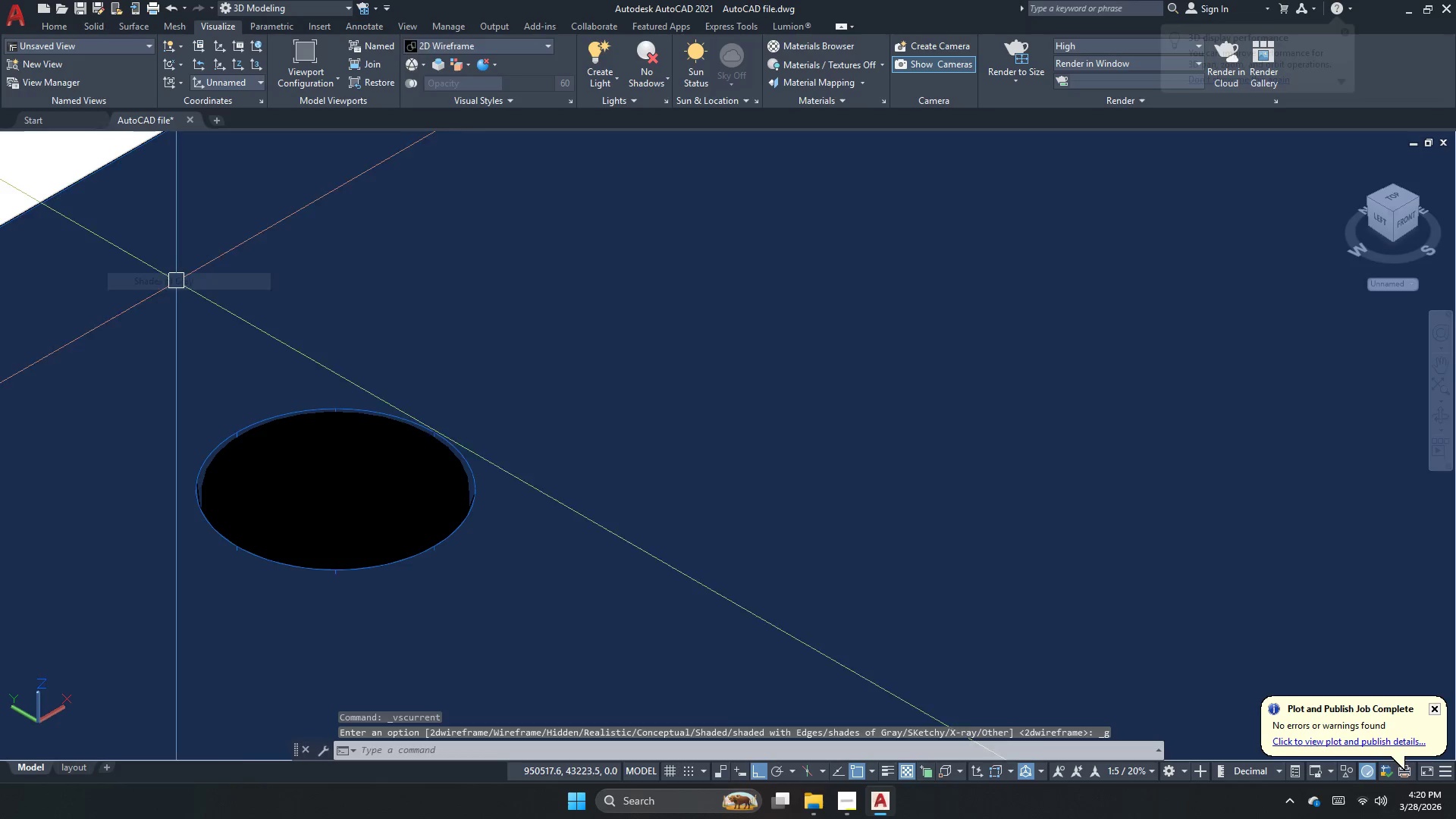 
scroll: coordinate [458, 460], scroll_direction: down, amount: 1.0
 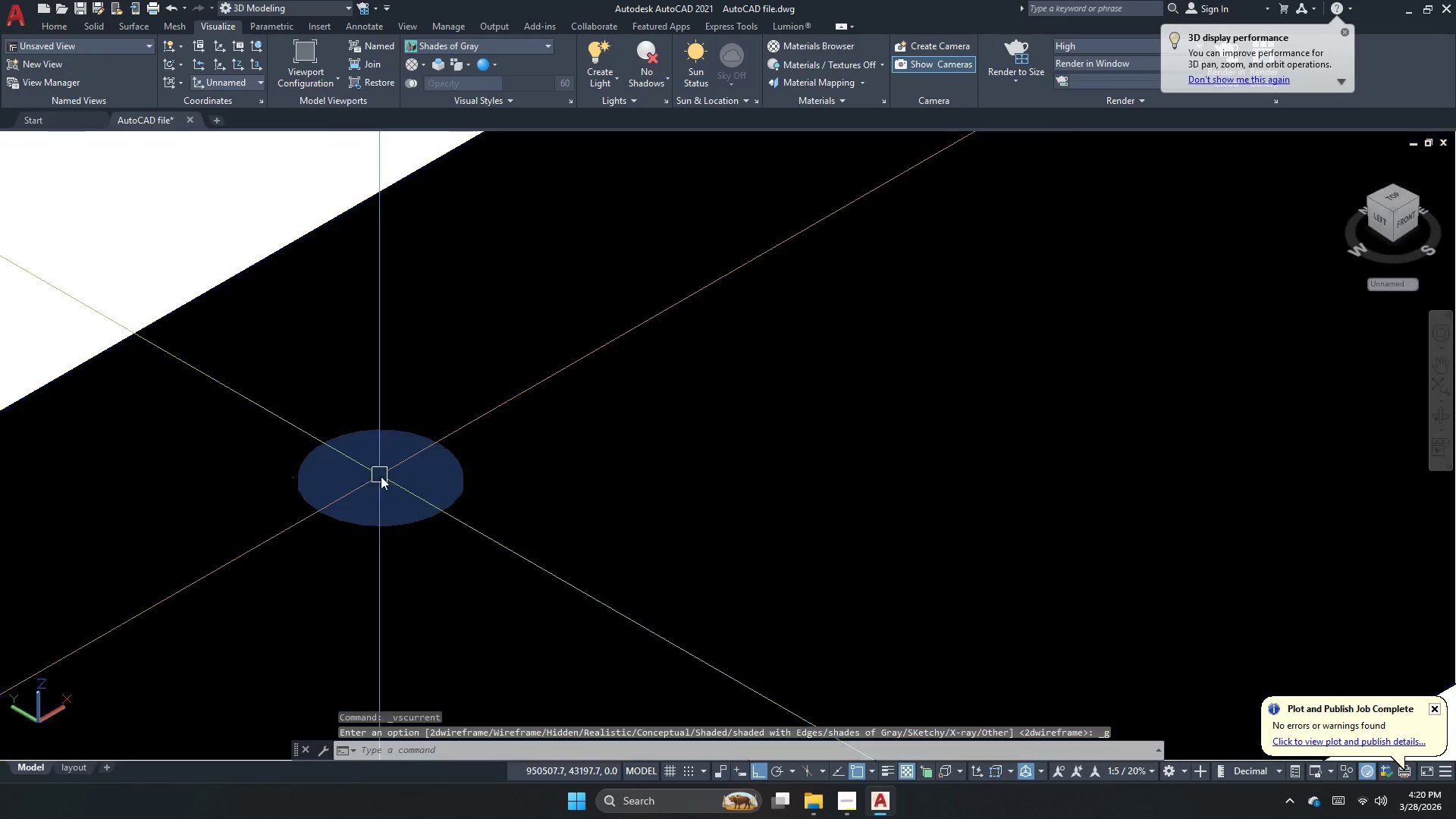 
left_click([381, 476])
 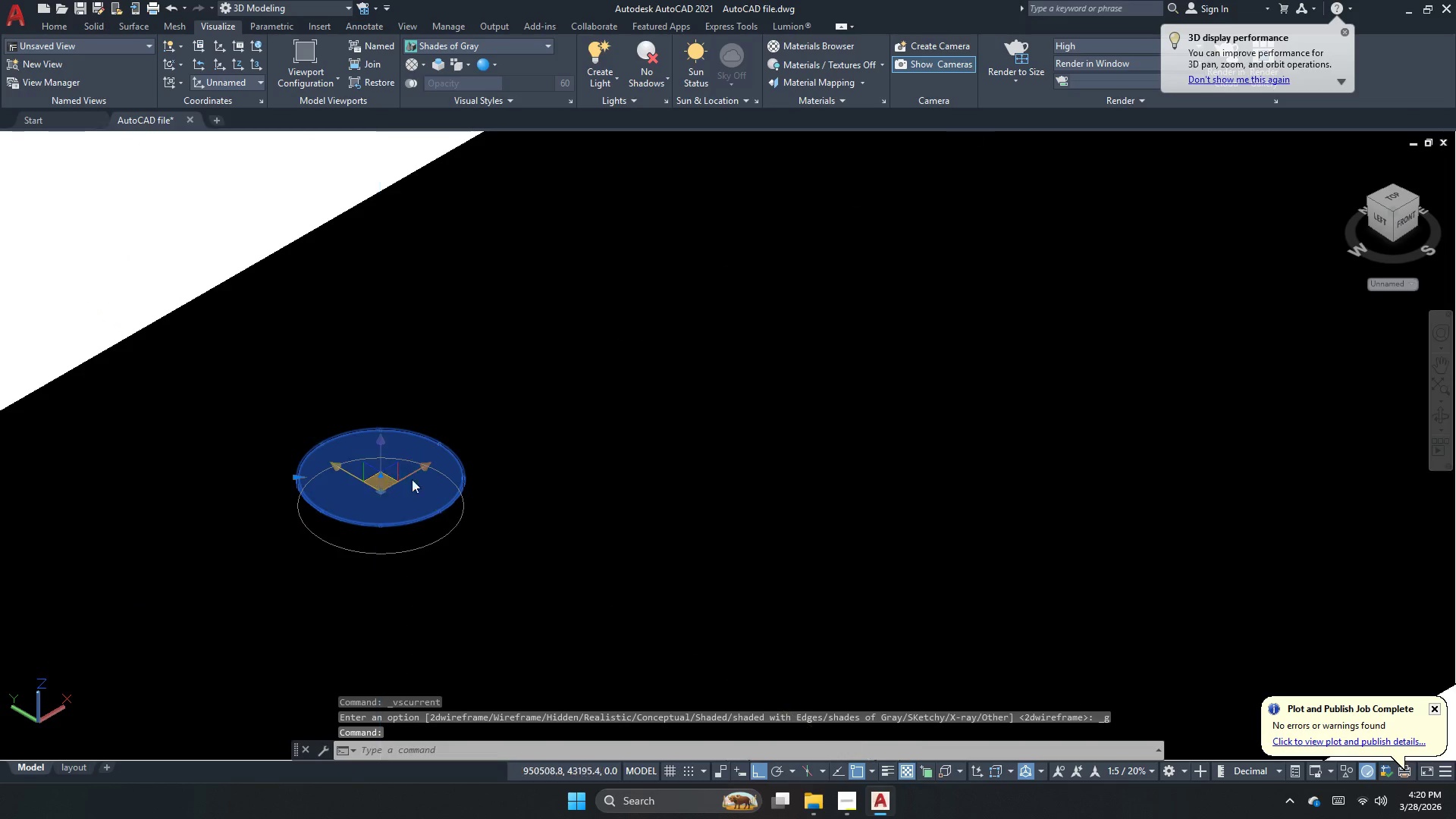 
key(Escape)
 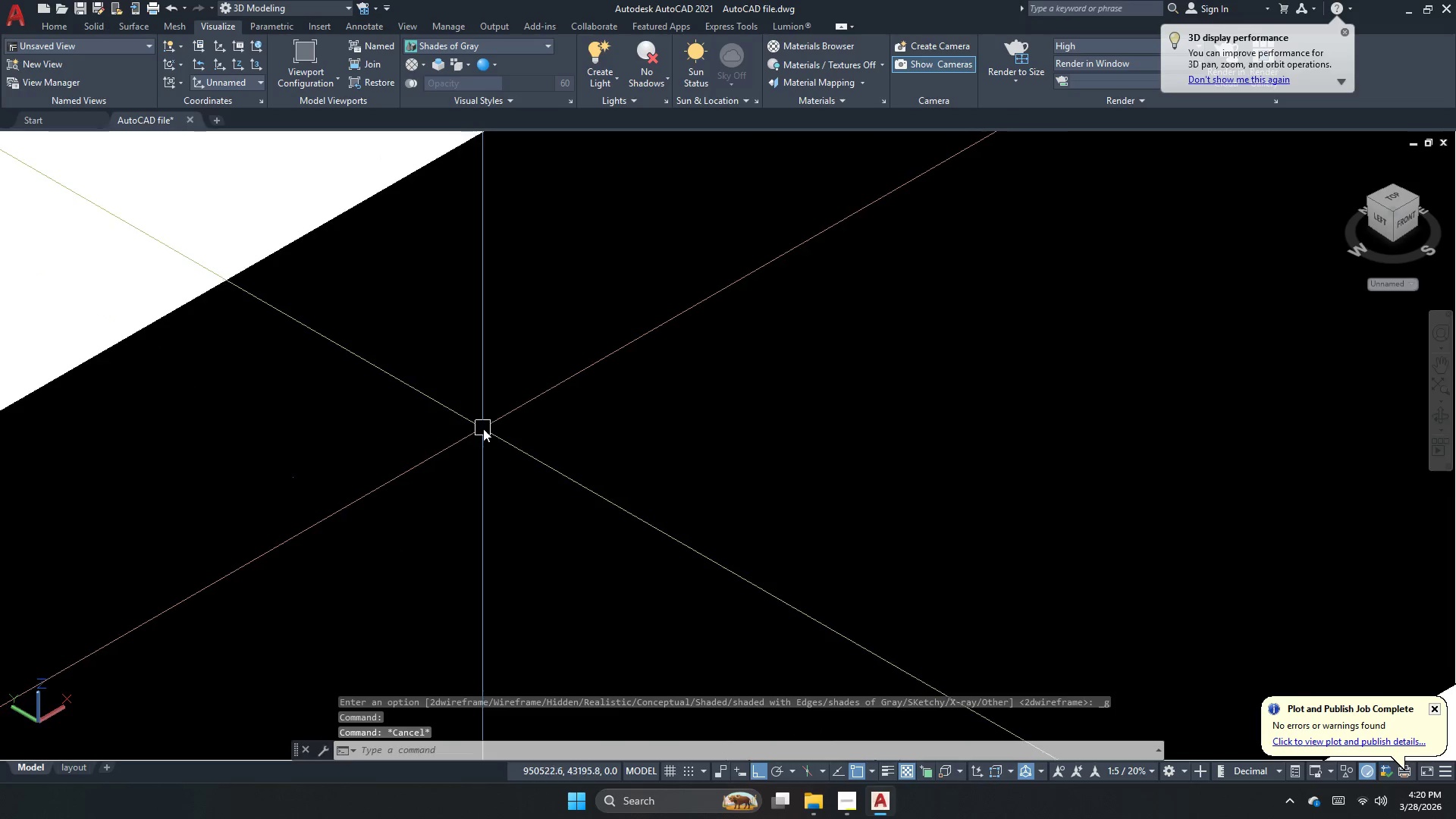 
scroll: coordinate [1202, 325], scroll_direction: down, amount: 4.0
 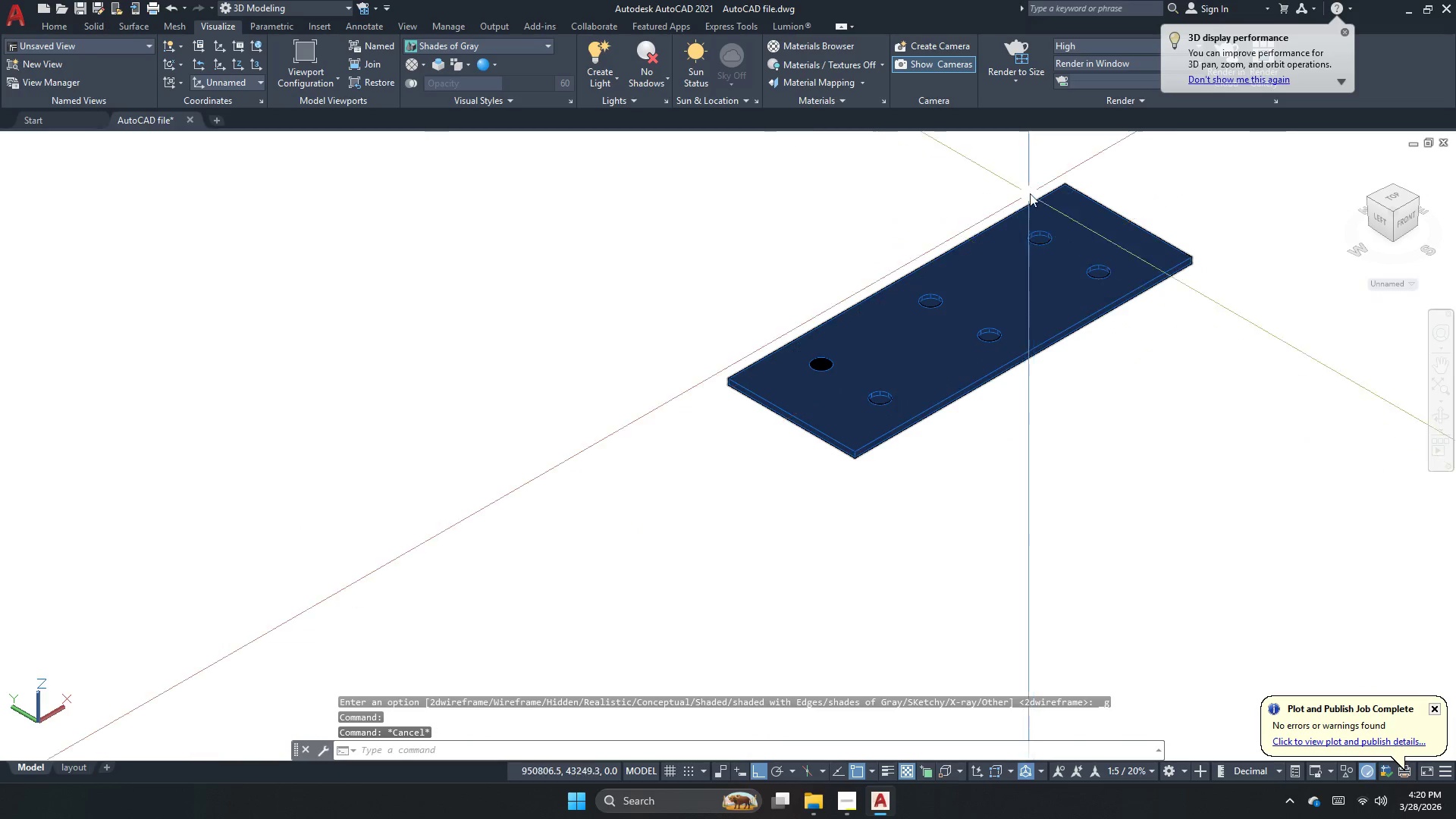 
key(Escape)
 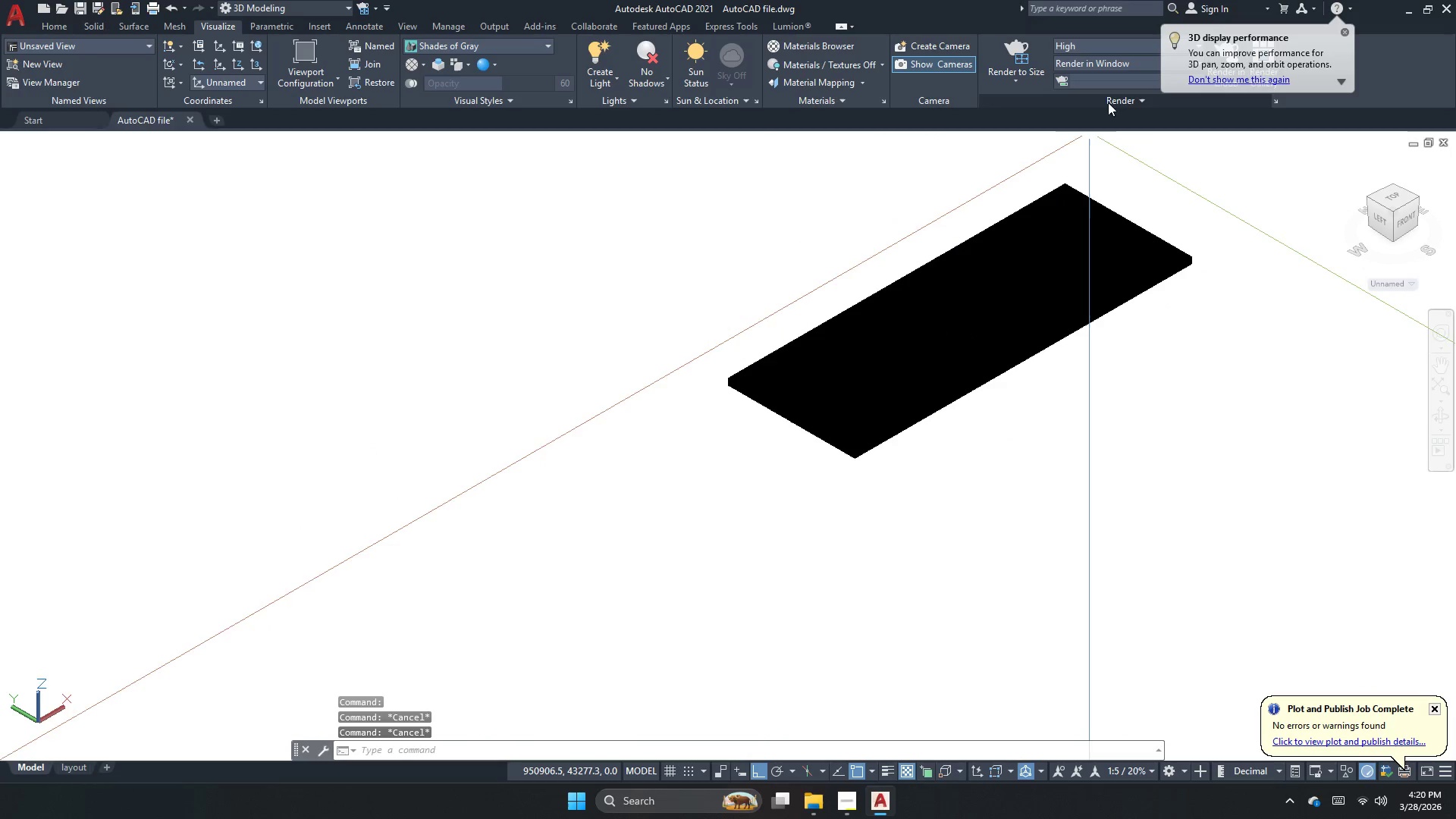 
left_click([1114, 98])
 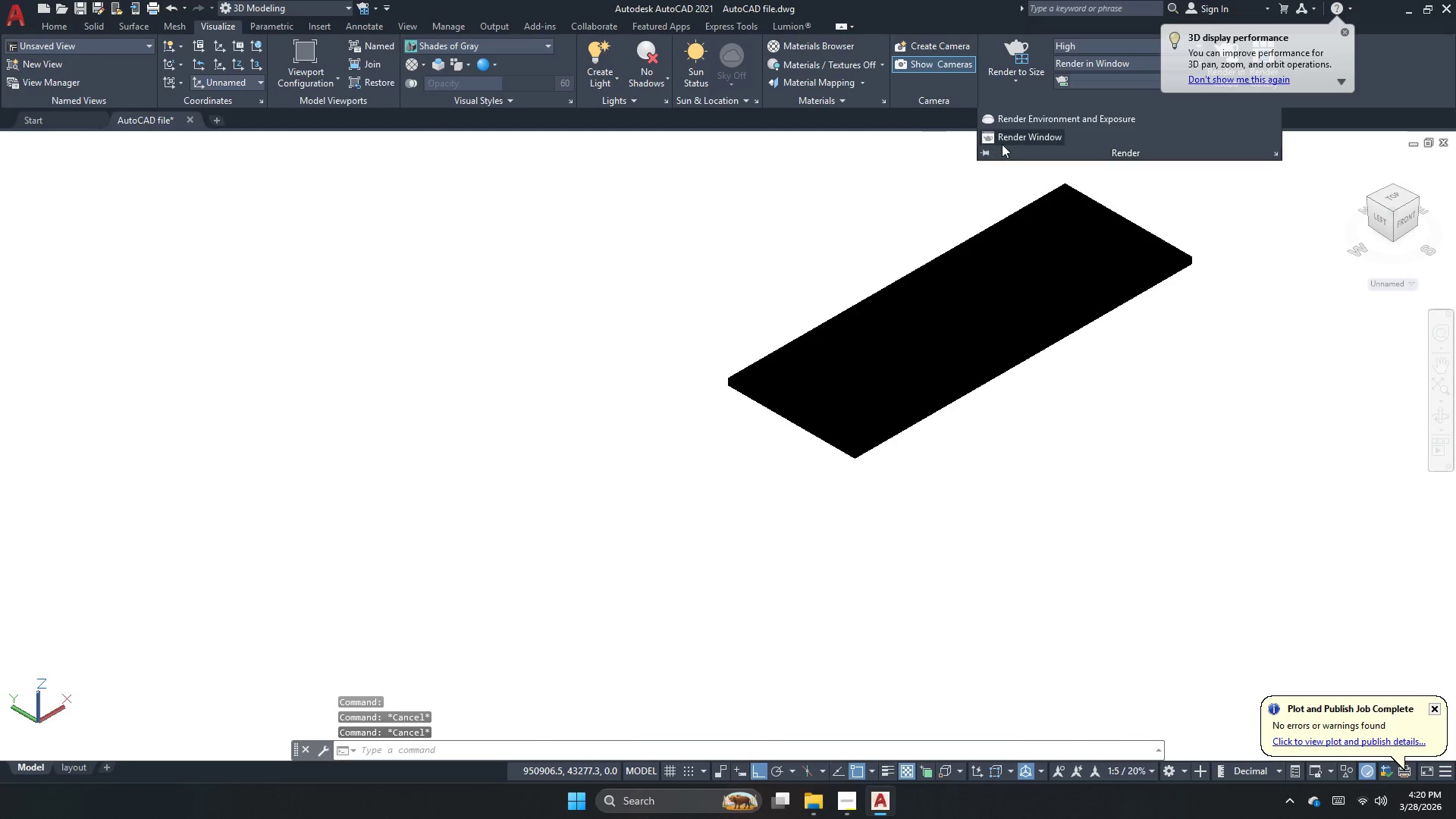 
left_click([1022, 122])
 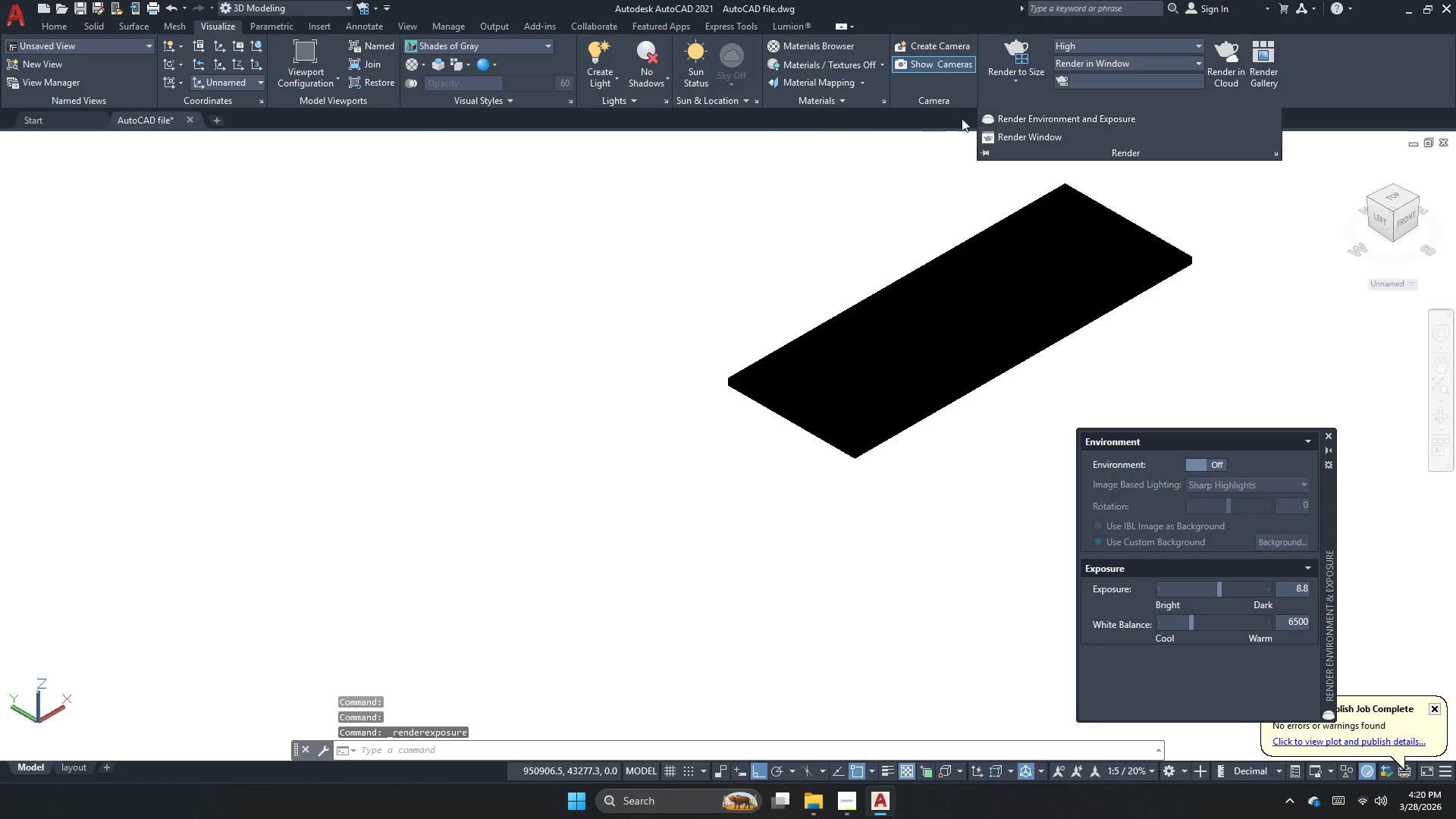 
key(Escape)
 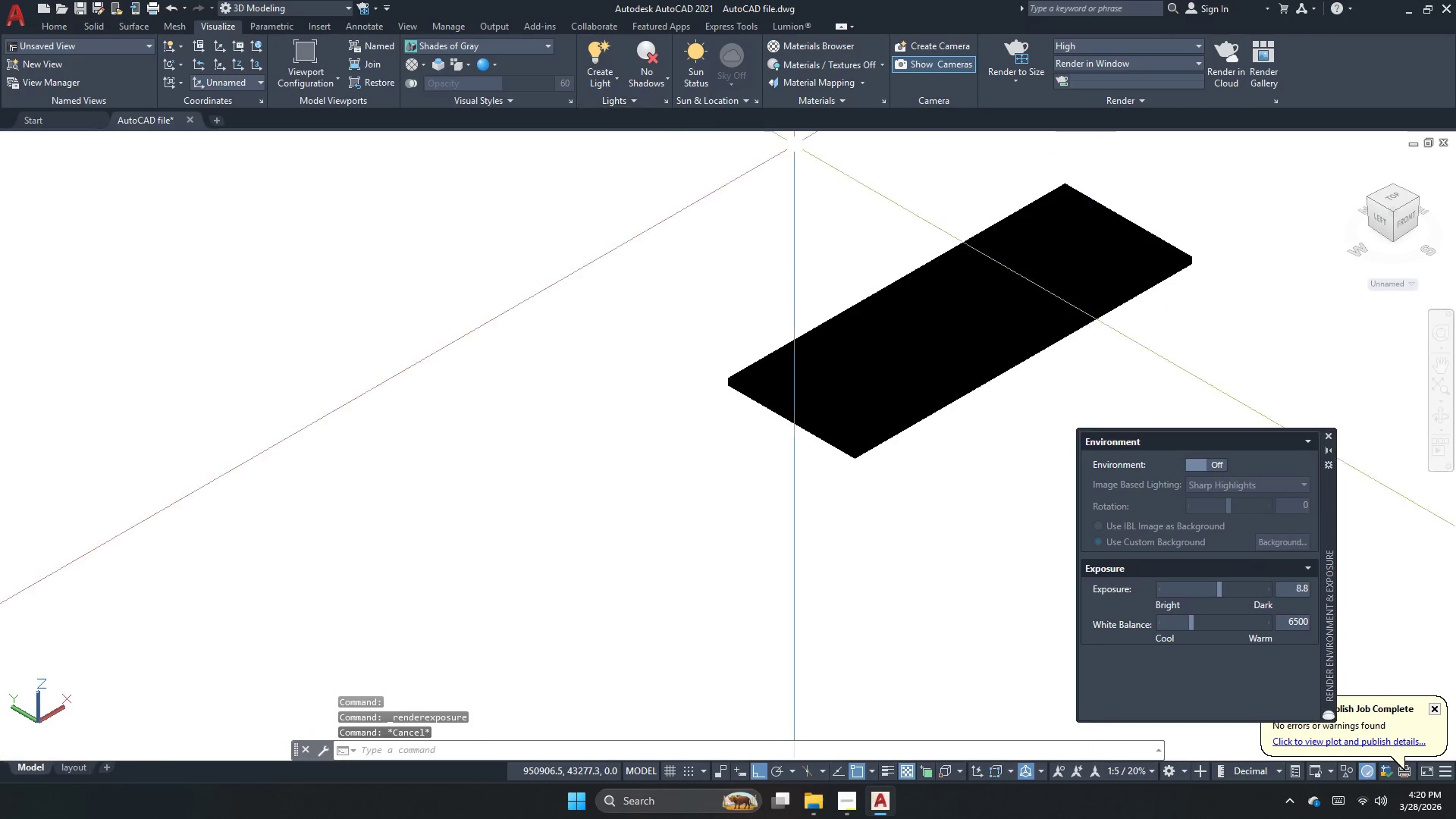 
left_click([1080, 278])
 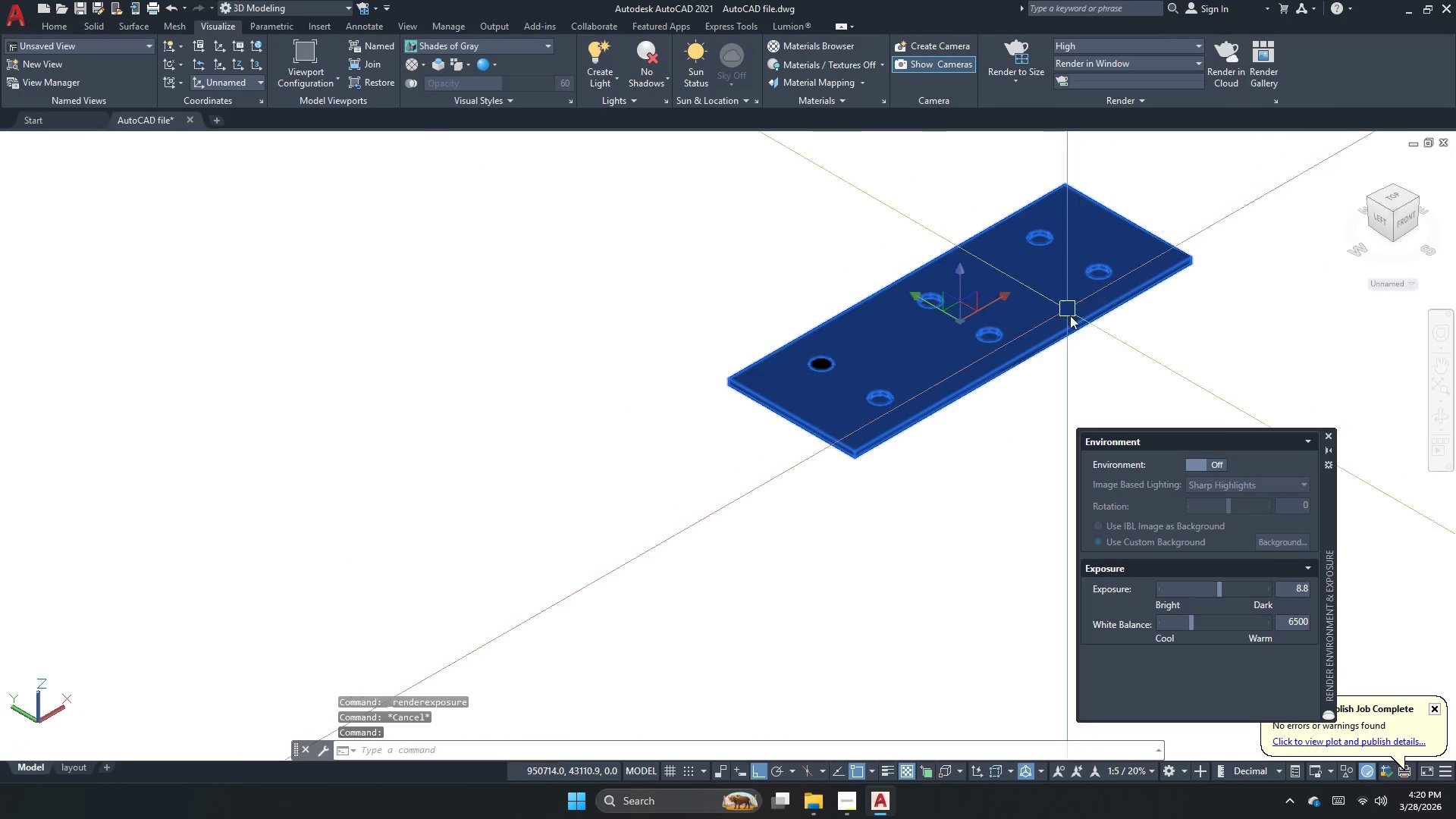 
key(Escape)
 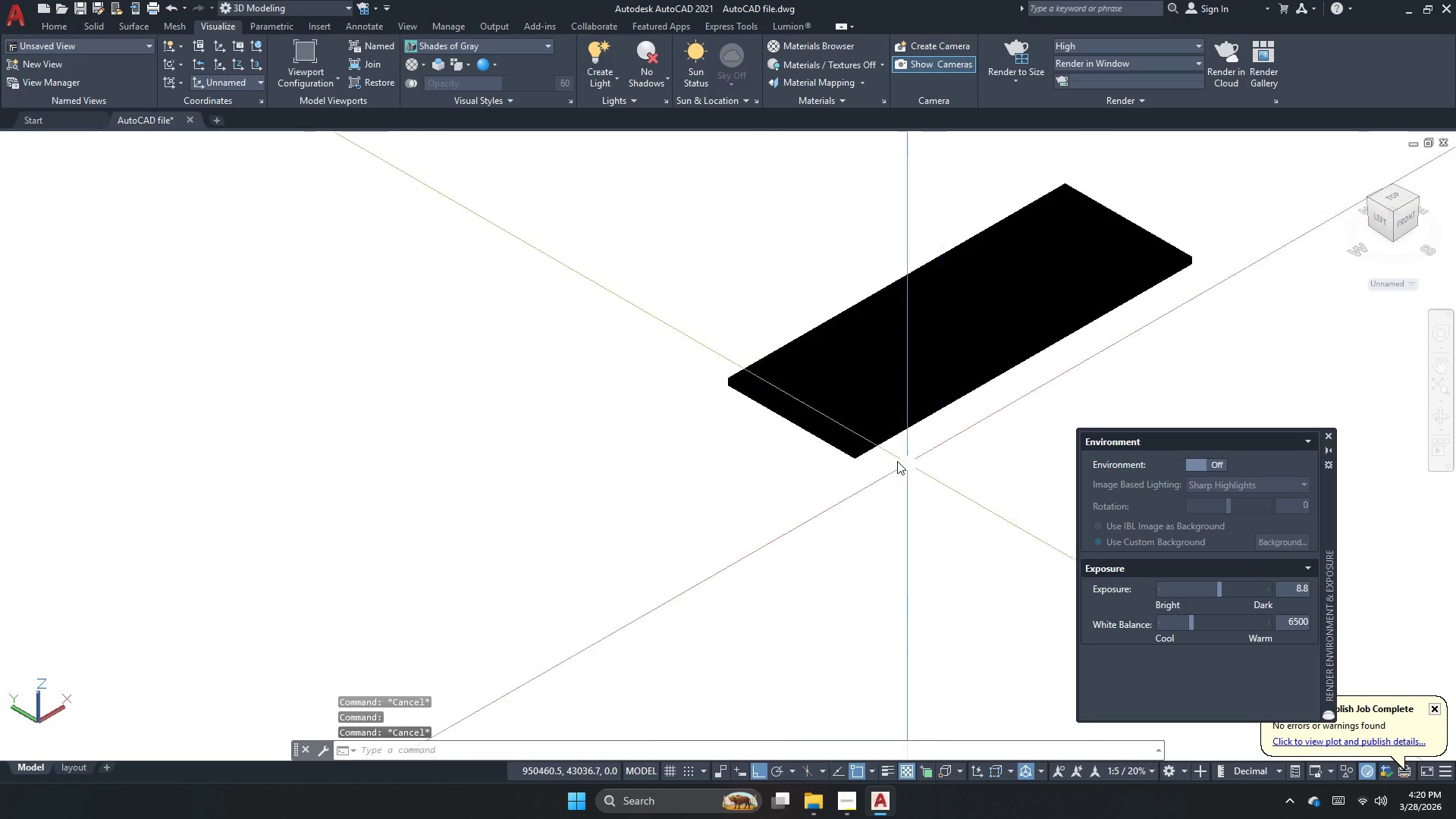 
scroll: coordinate [846, 431], scroll_direction: down, amount: 2.0
 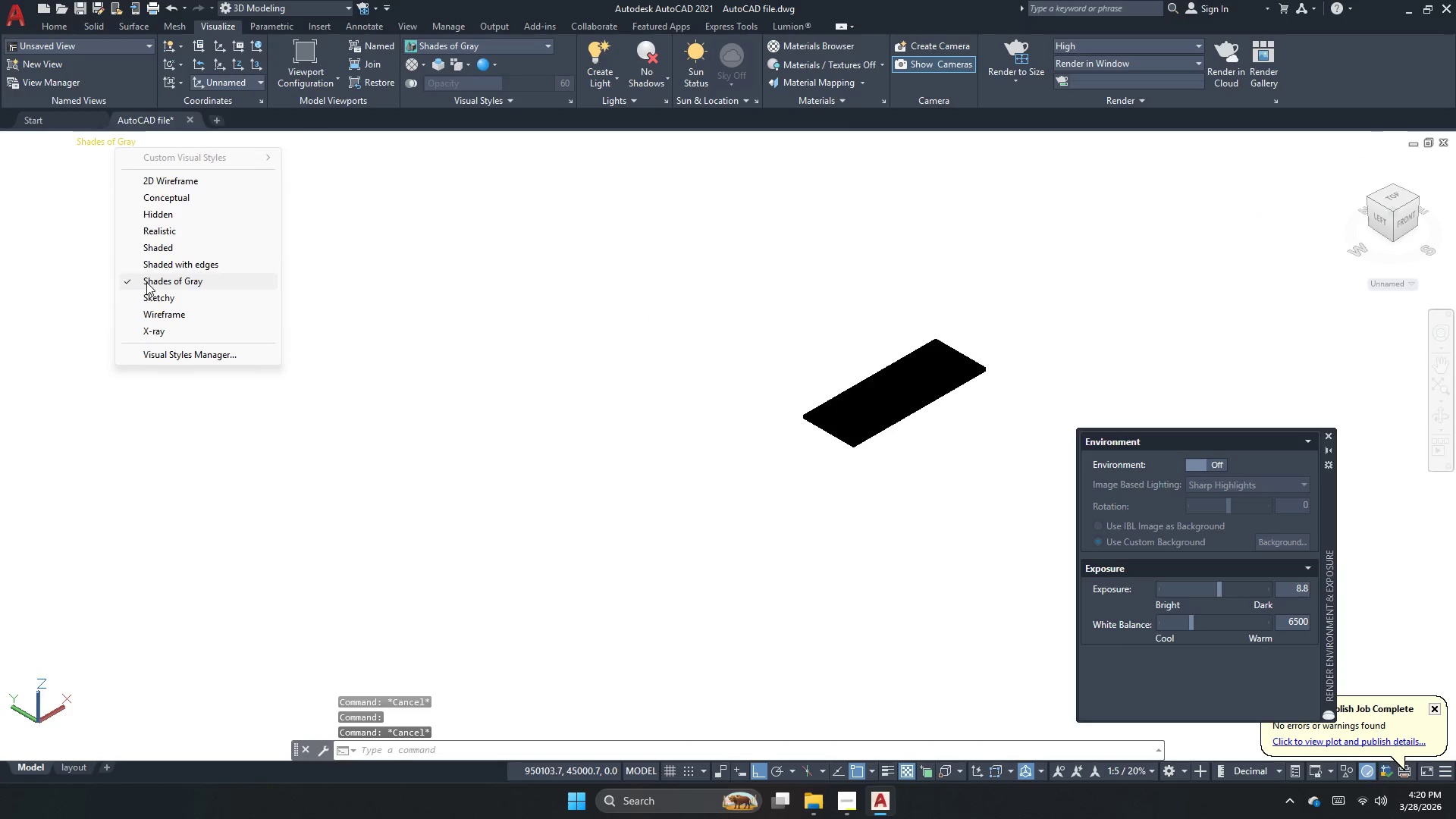 
left_click([147, 325])
 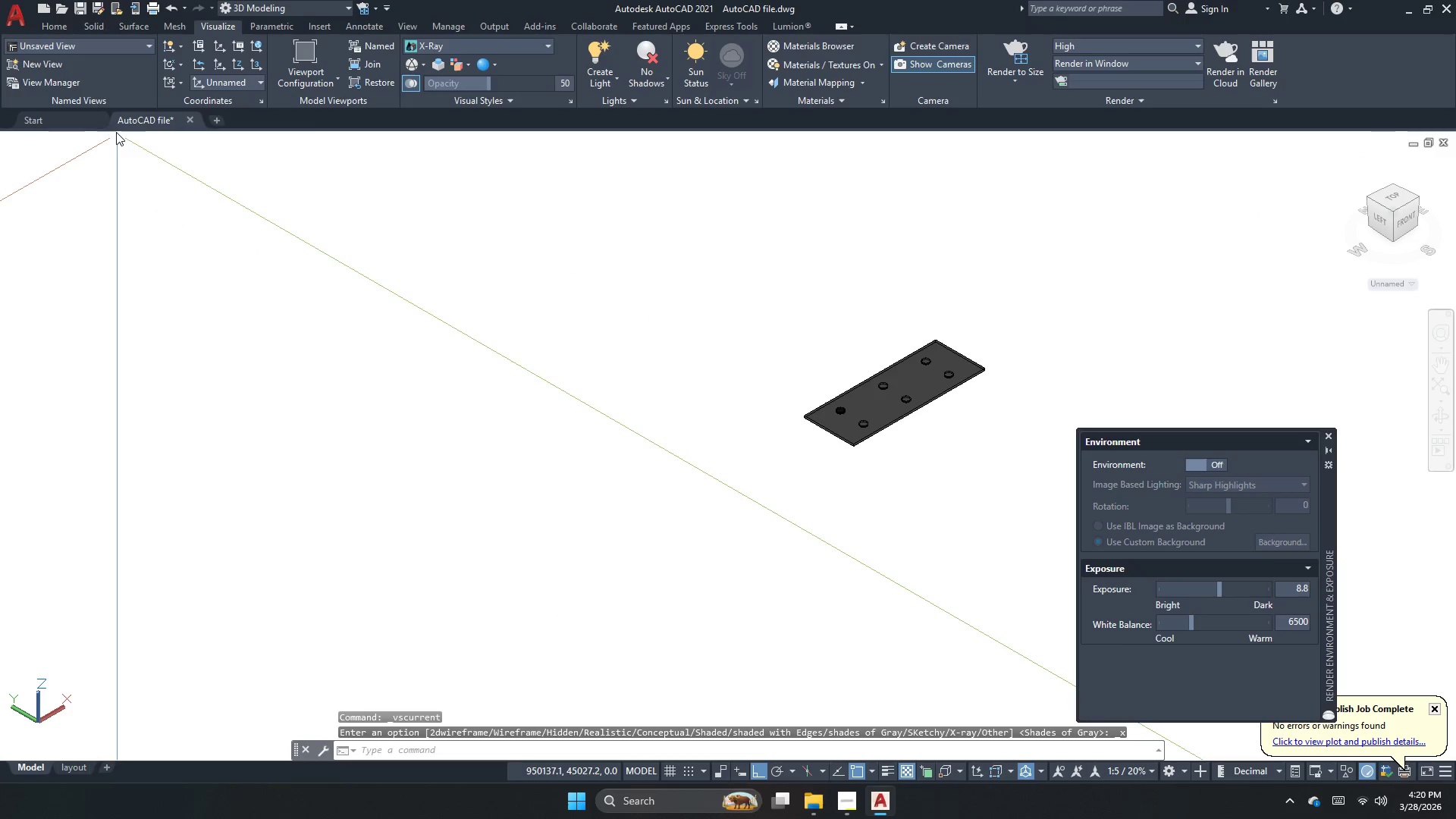 
left_click([94, 140])
 